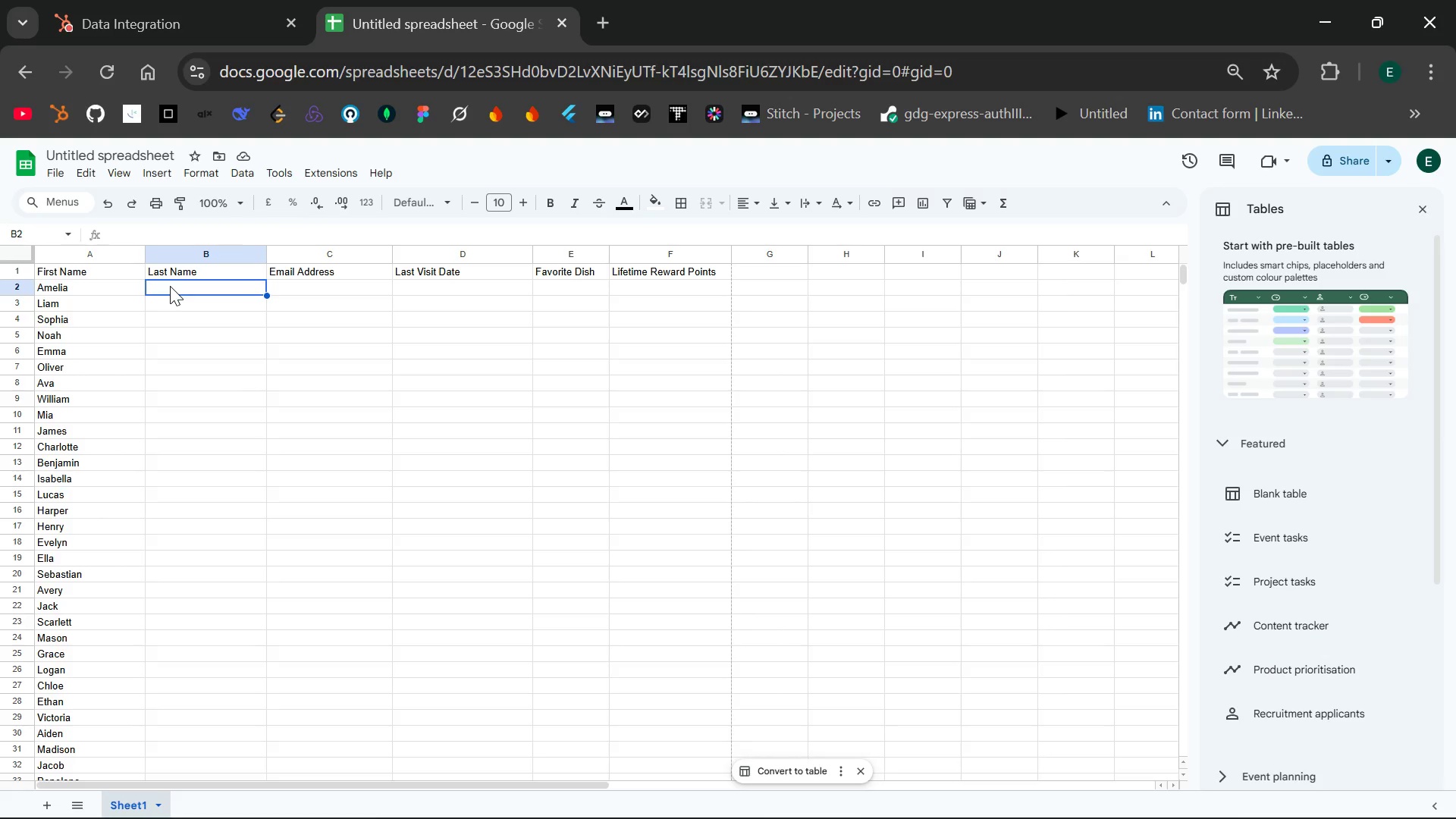 
double_click([170, 286])
 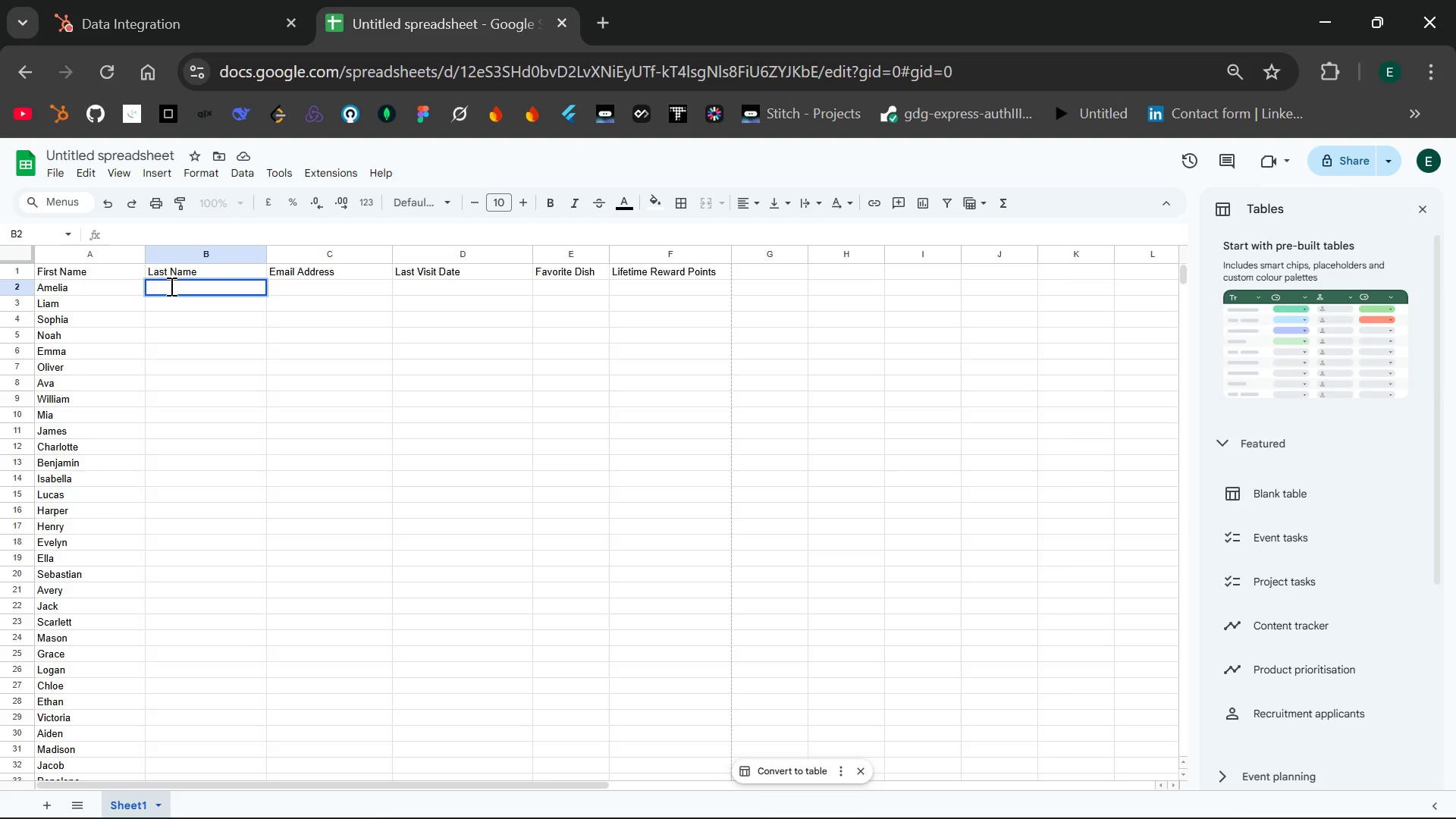 
wait(11.62)
 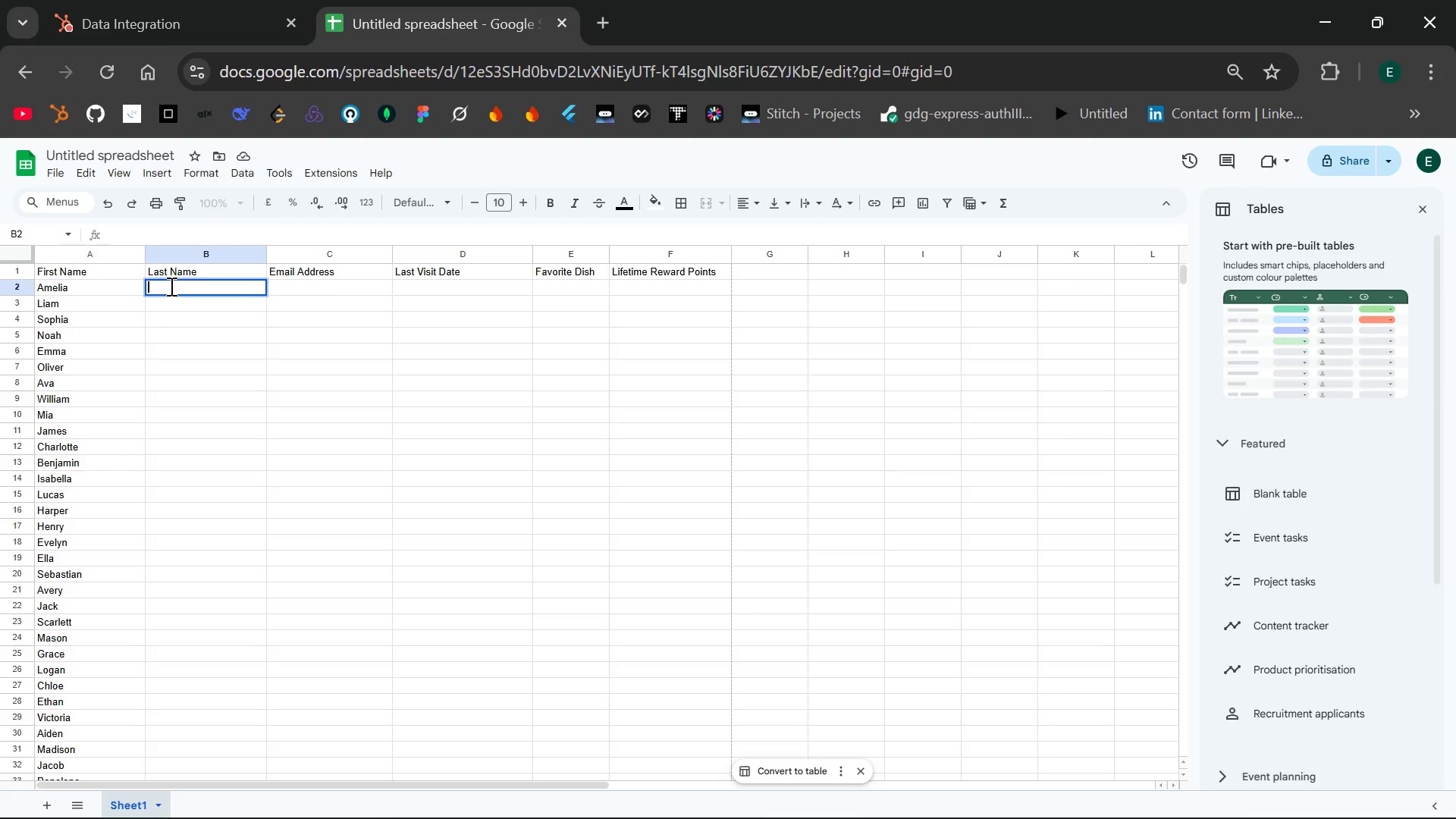 
type(Clark)
 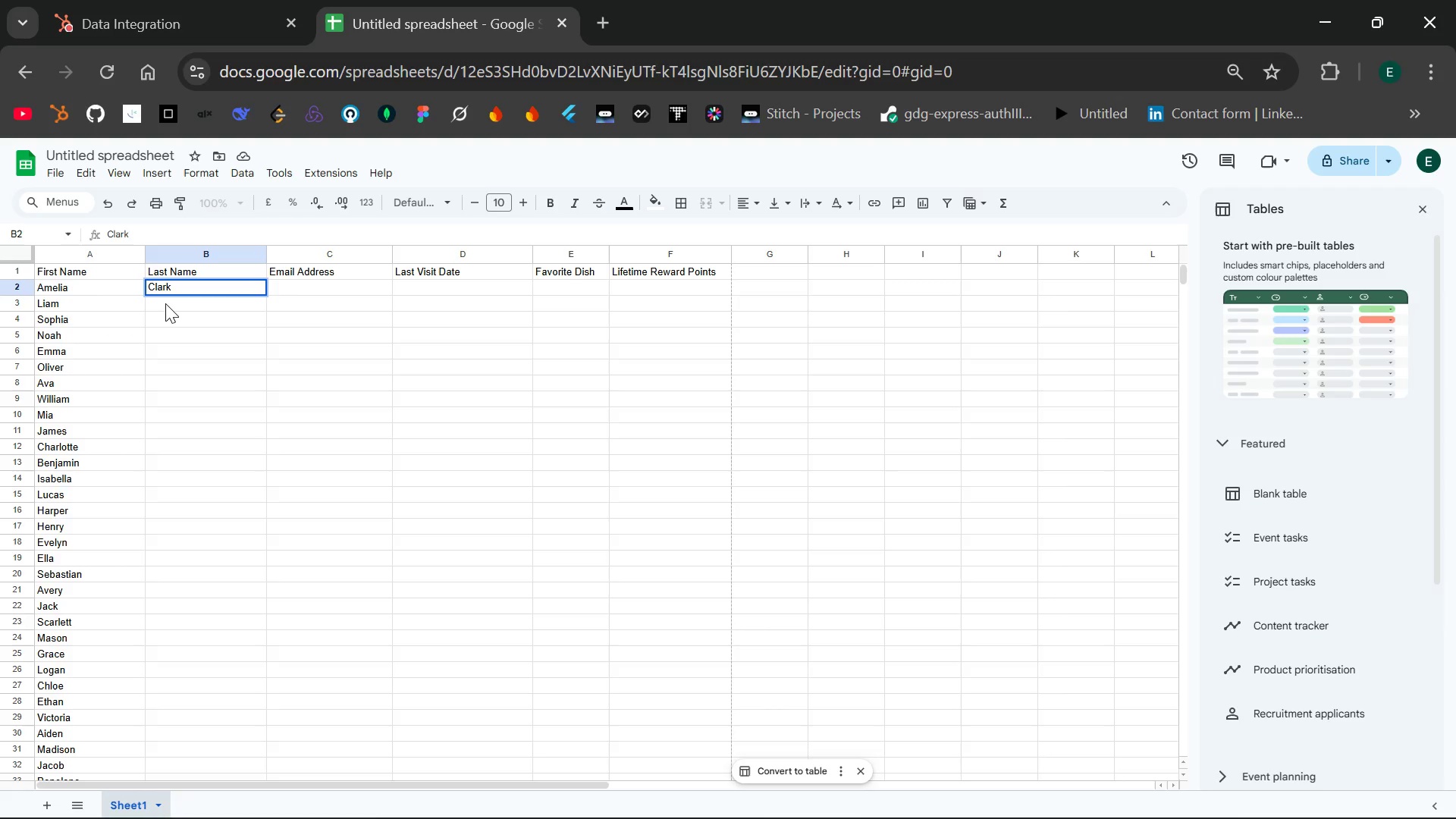 
double_click([165, 303])
 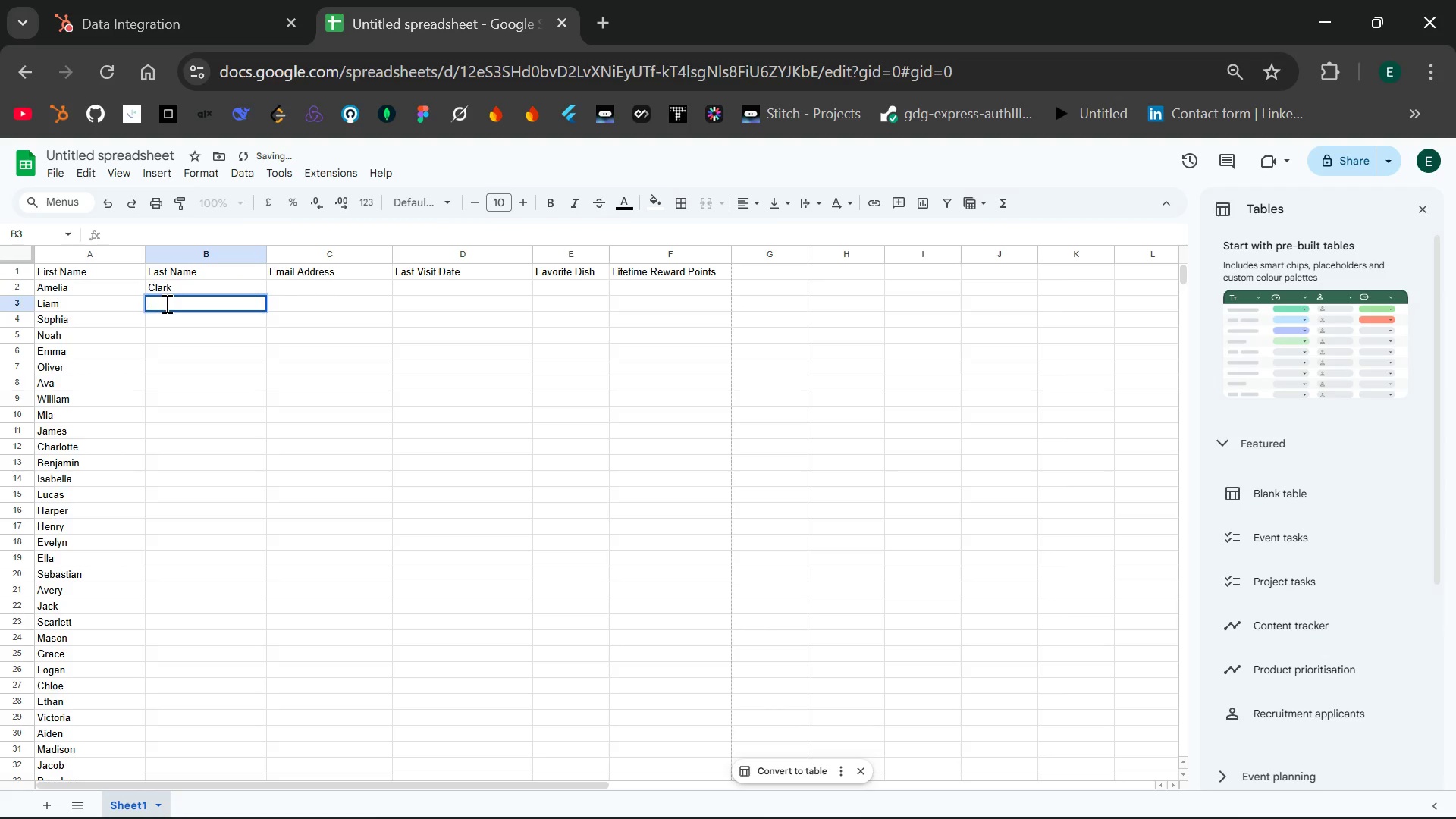 
type(Jona)
key(Backspace)
type(es)
 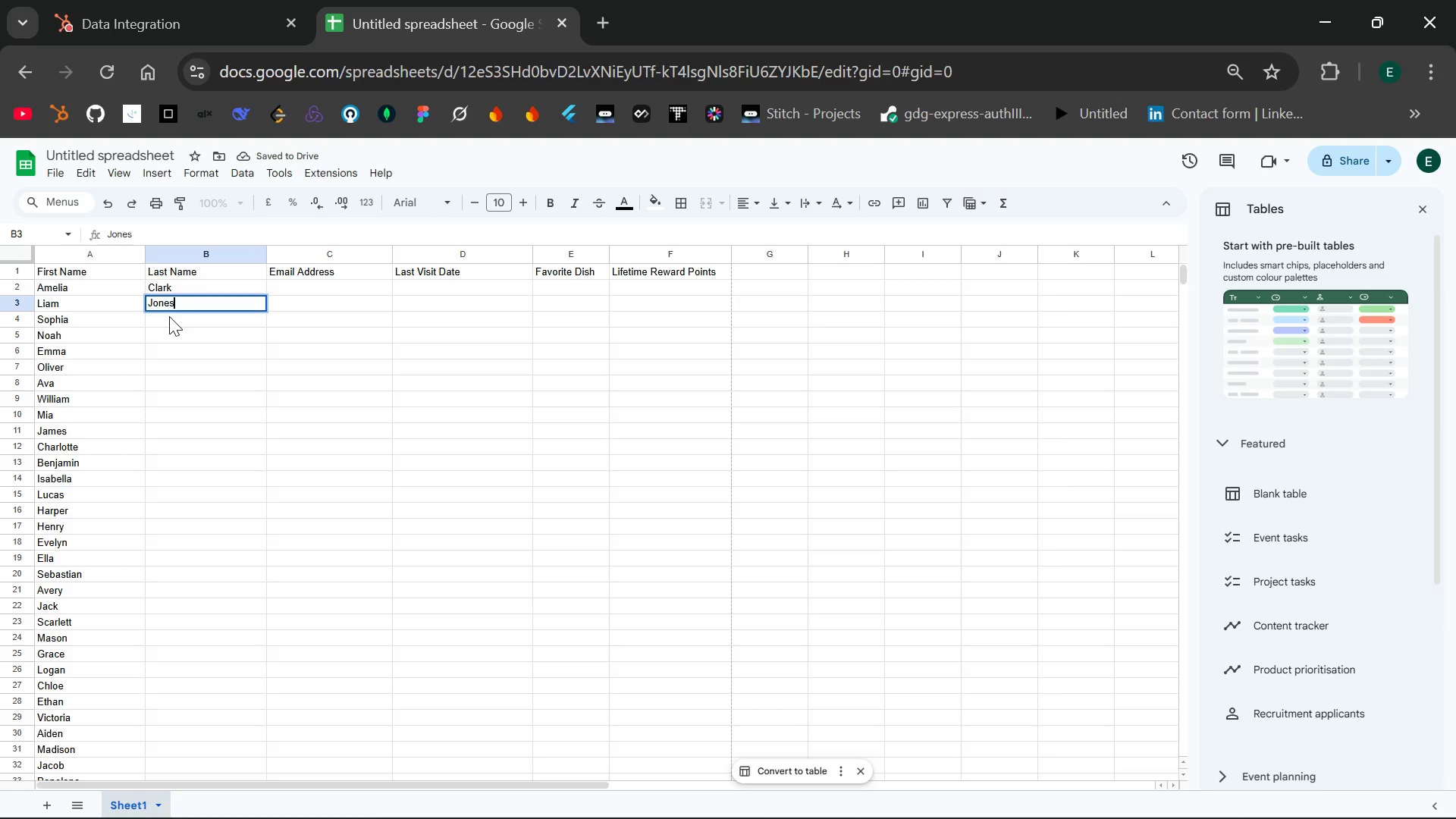 
double_click([169, 316])
 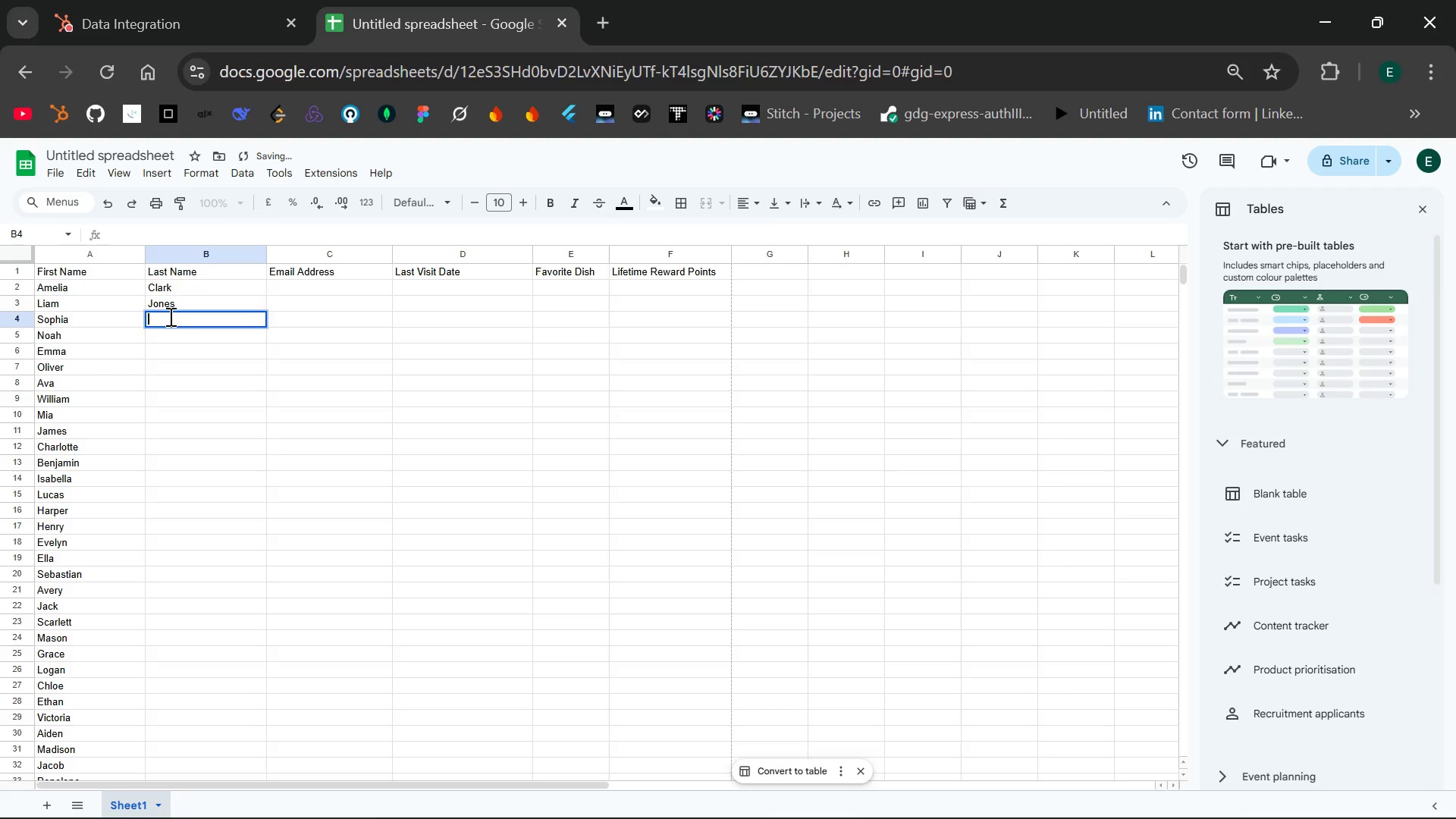 
type(Williams)
 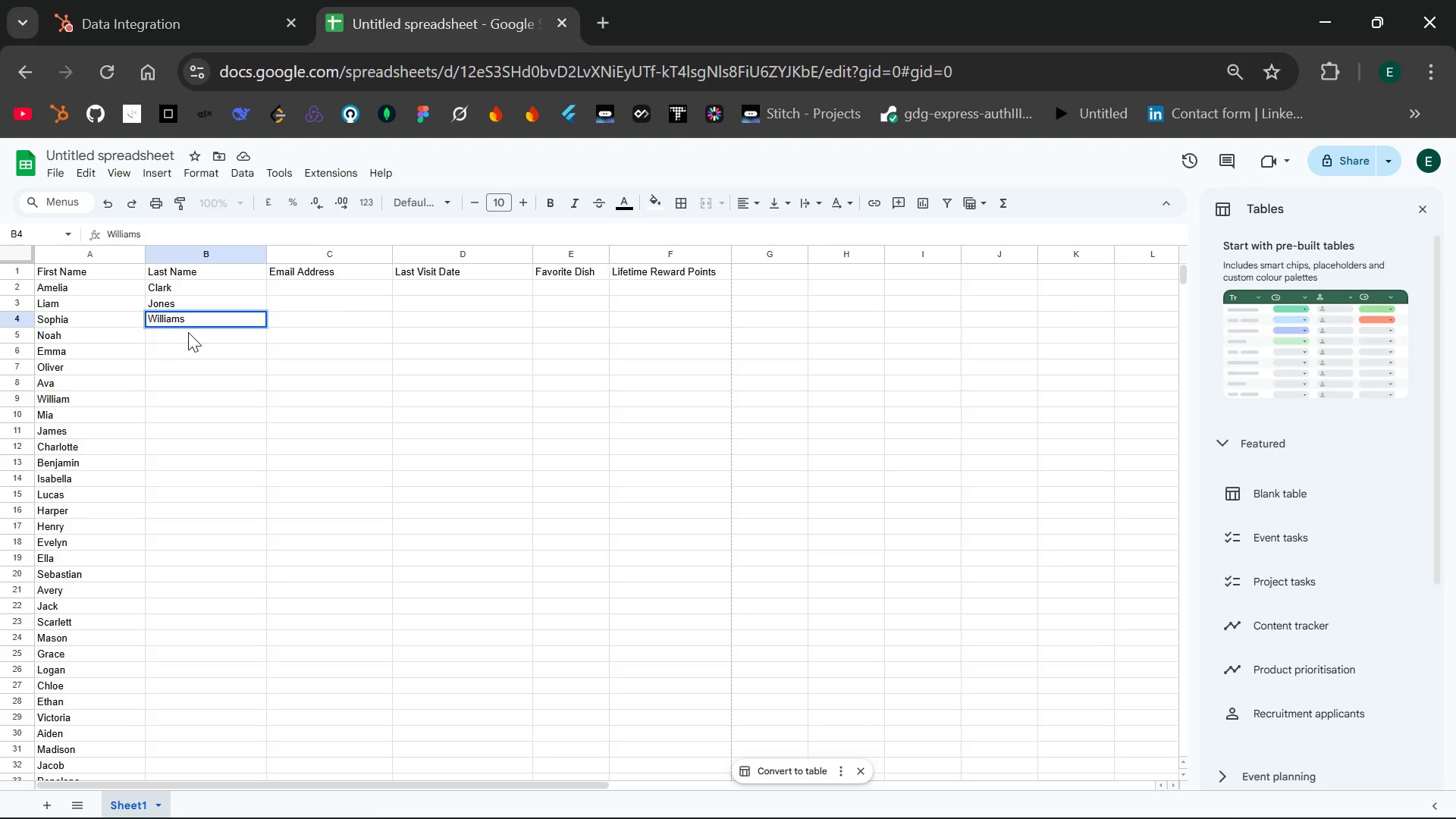 
double_click([190, 333])
 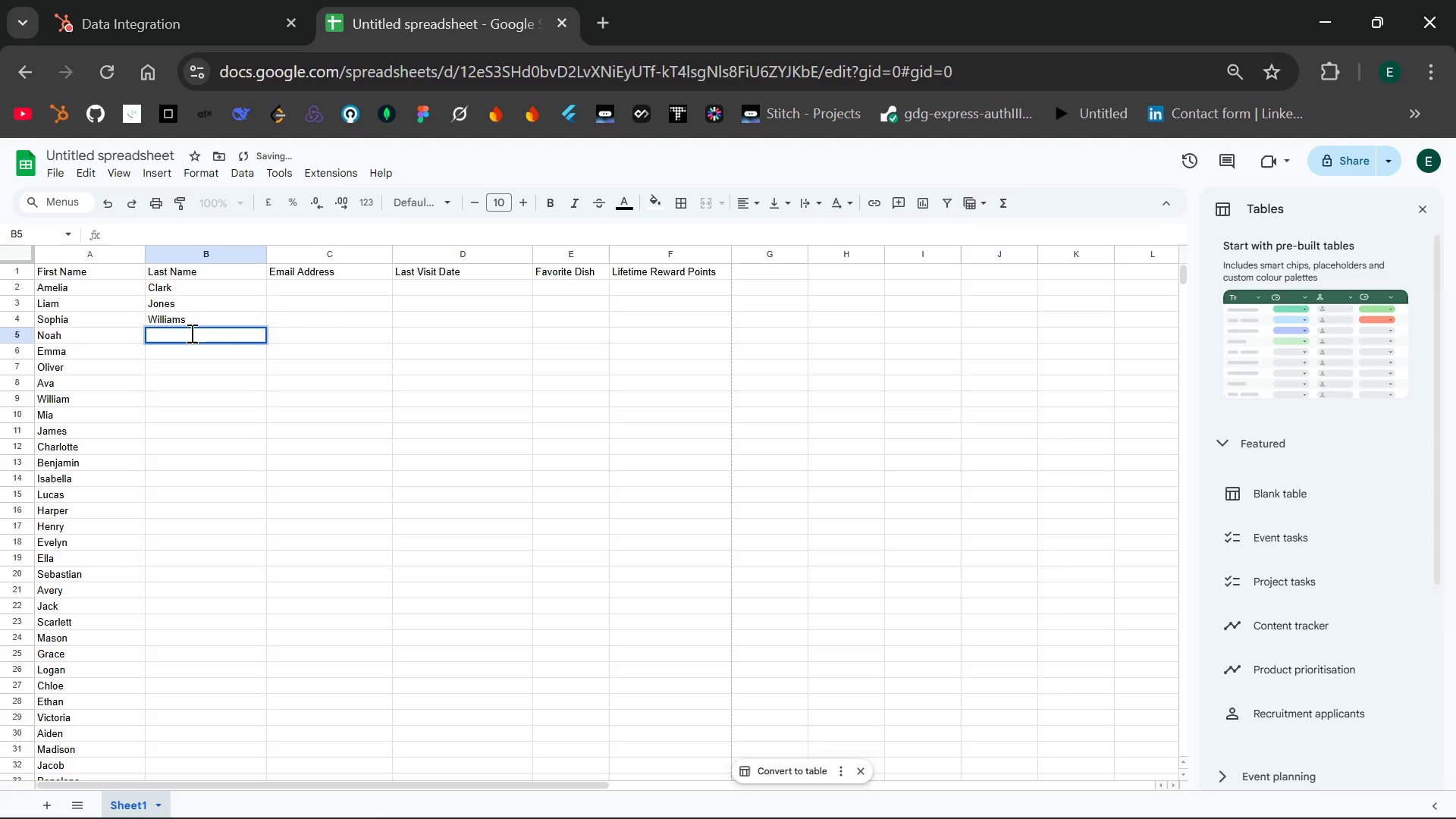 
type(Brown)
 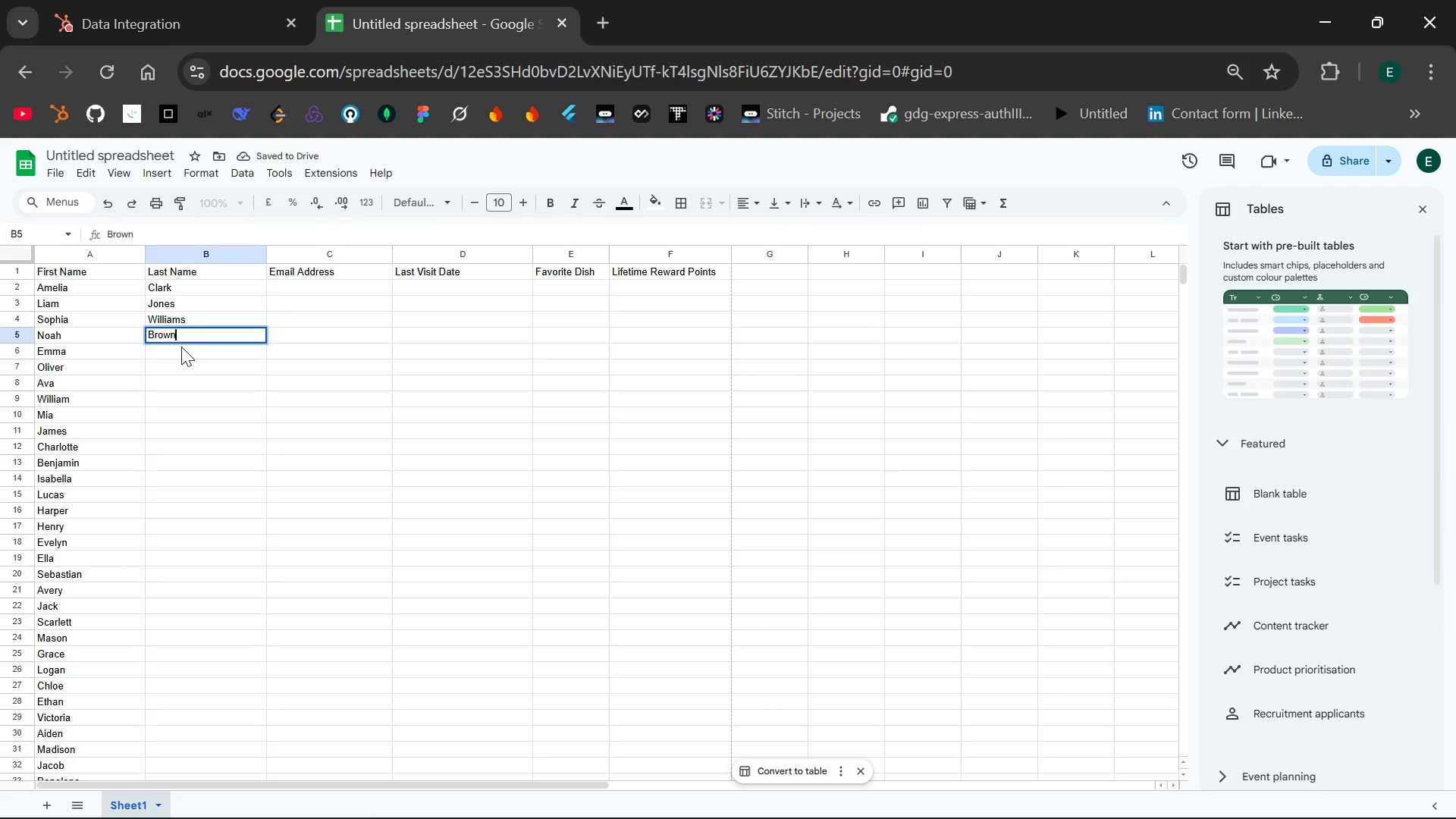 
double_click([180, 347])
 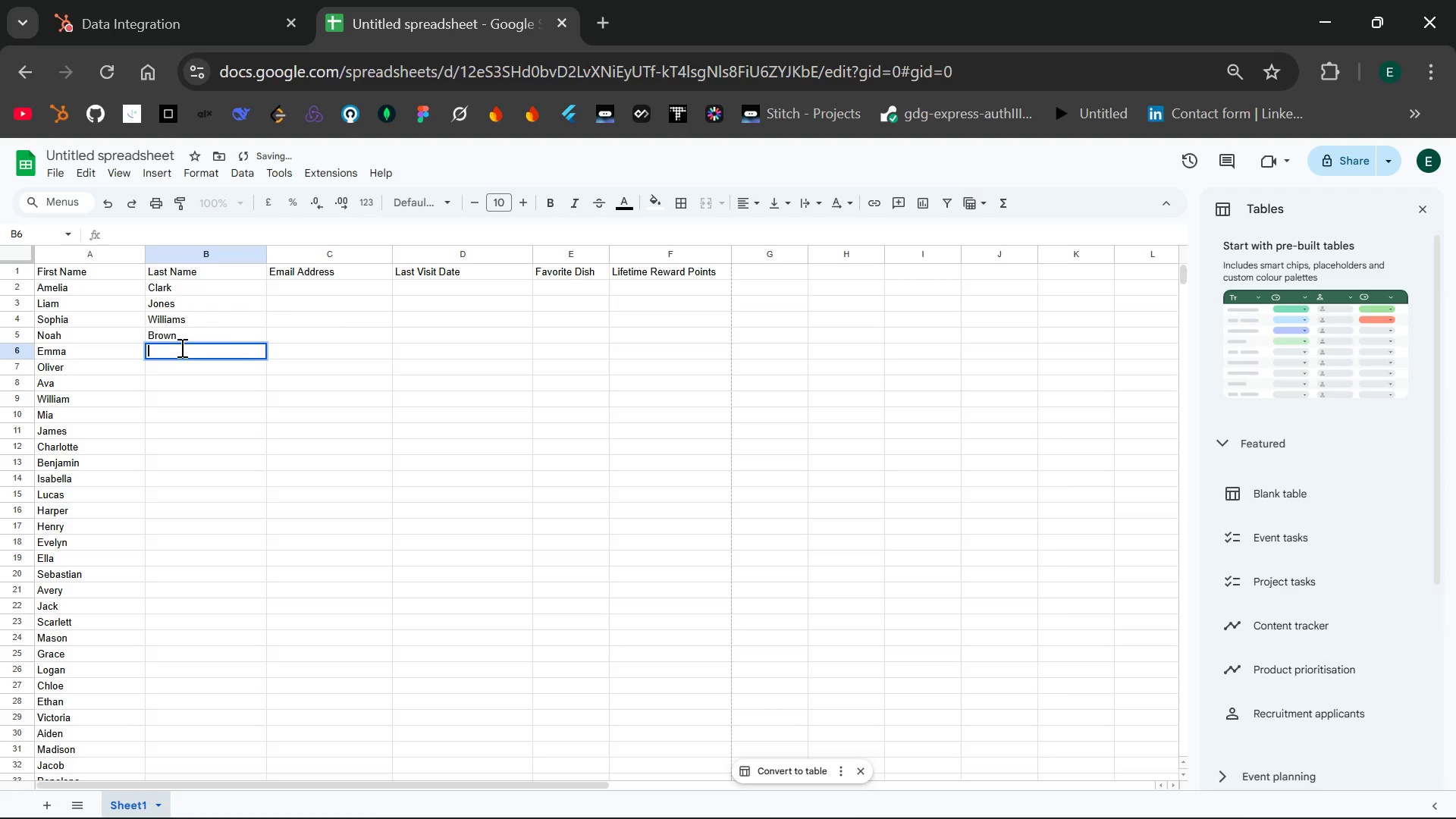 
type(Davis)
 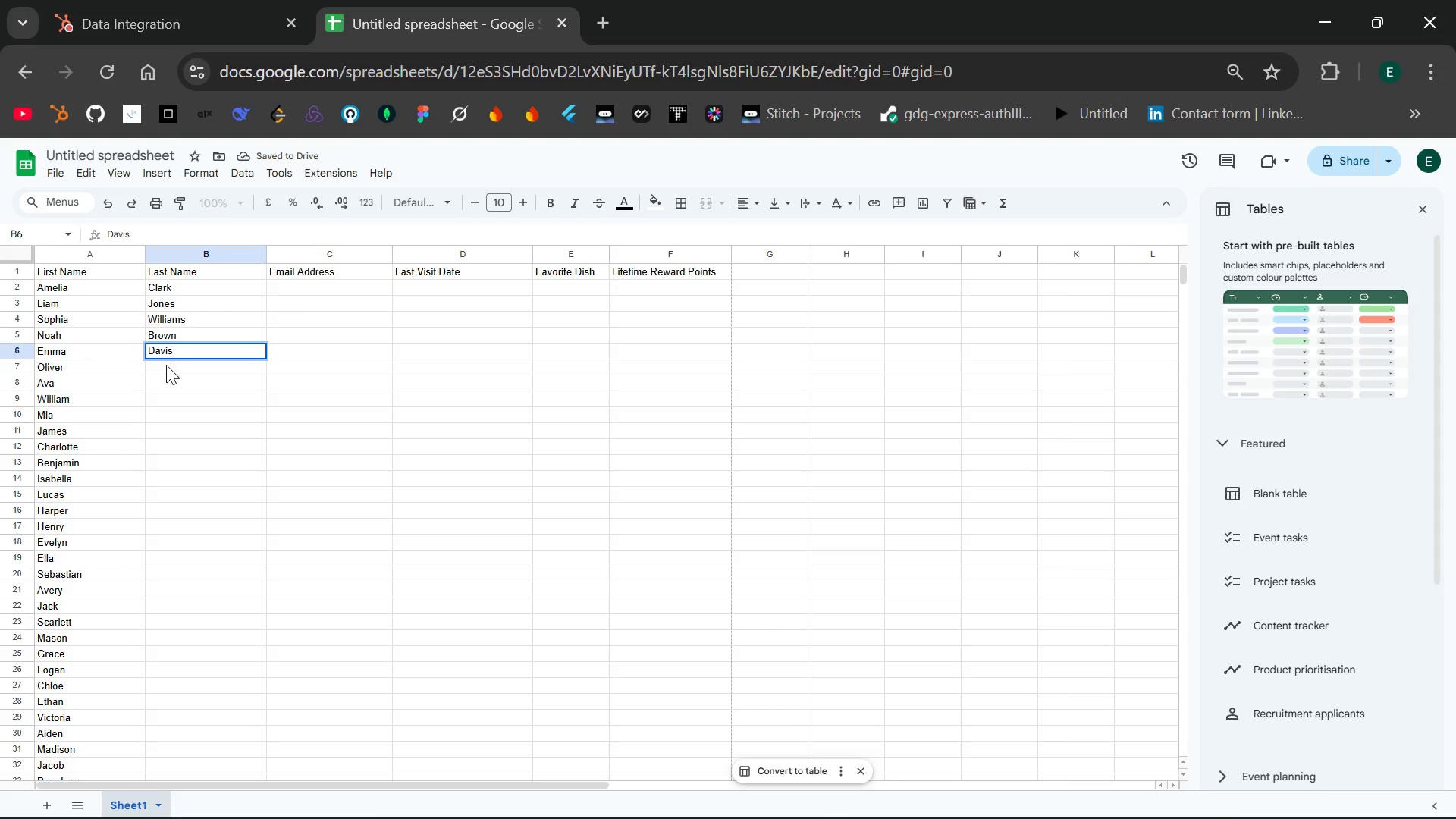 
double_click([166, 365])
 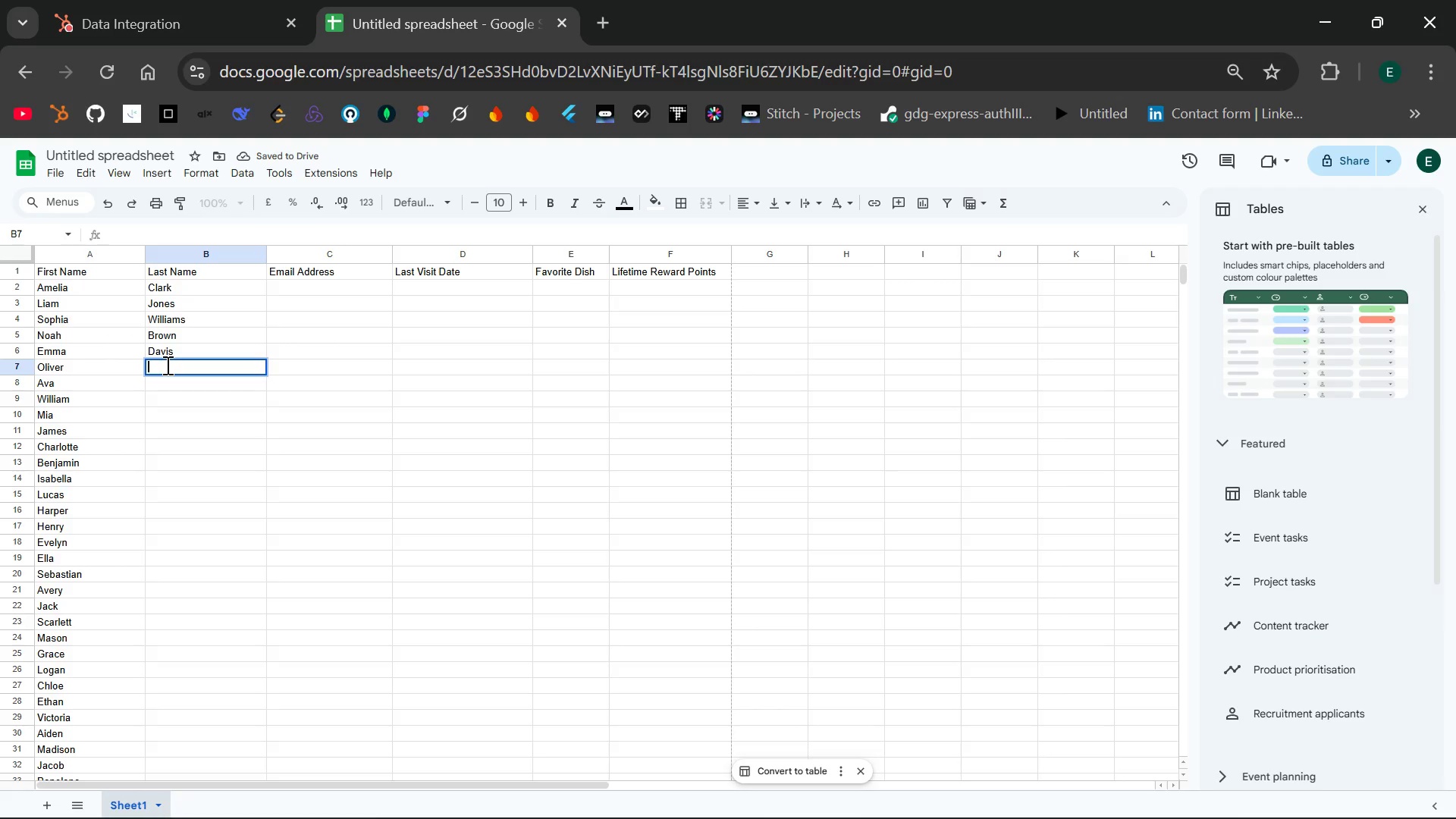 
type(Miller)
 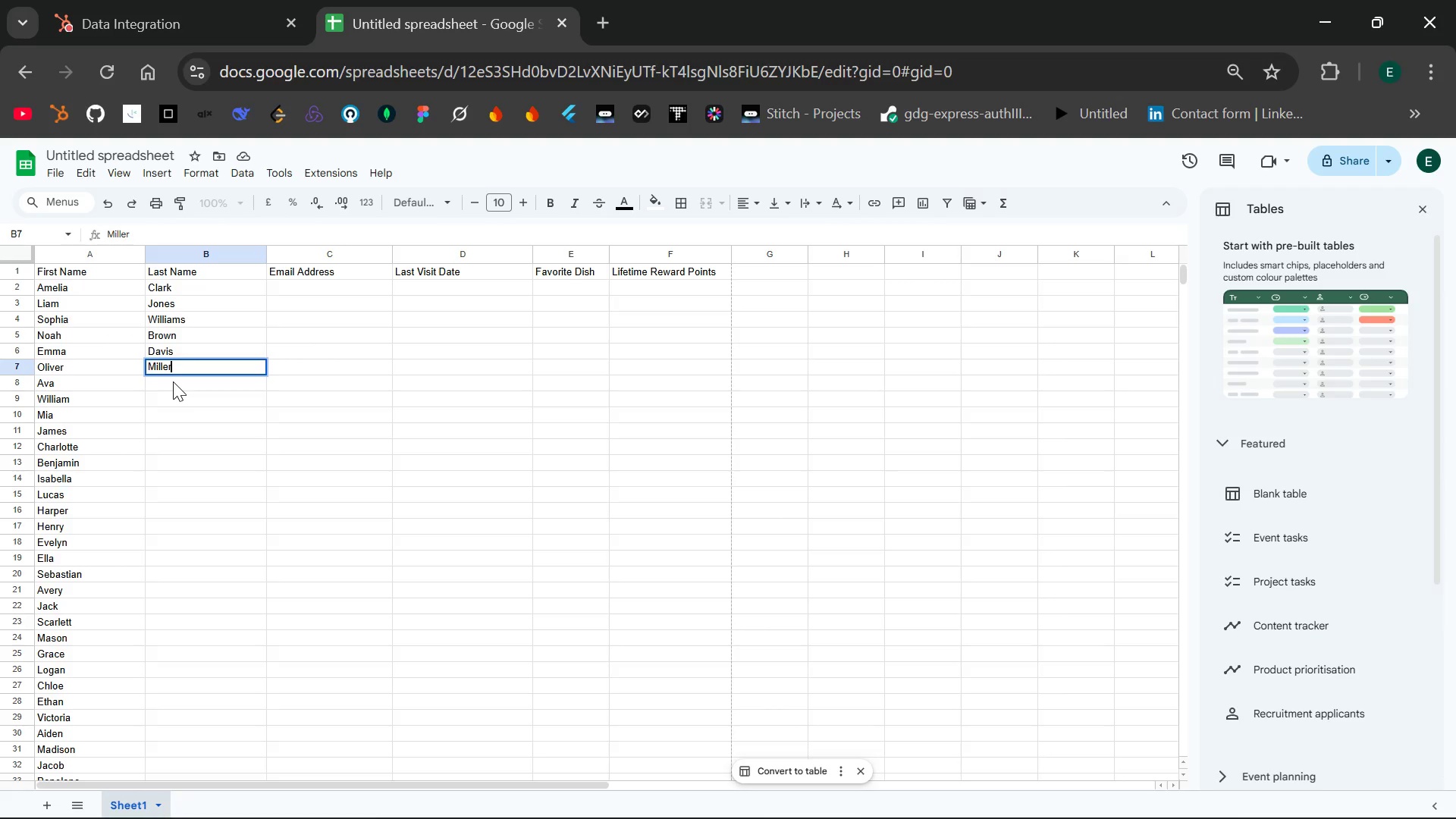 
double_click([173, 381])
 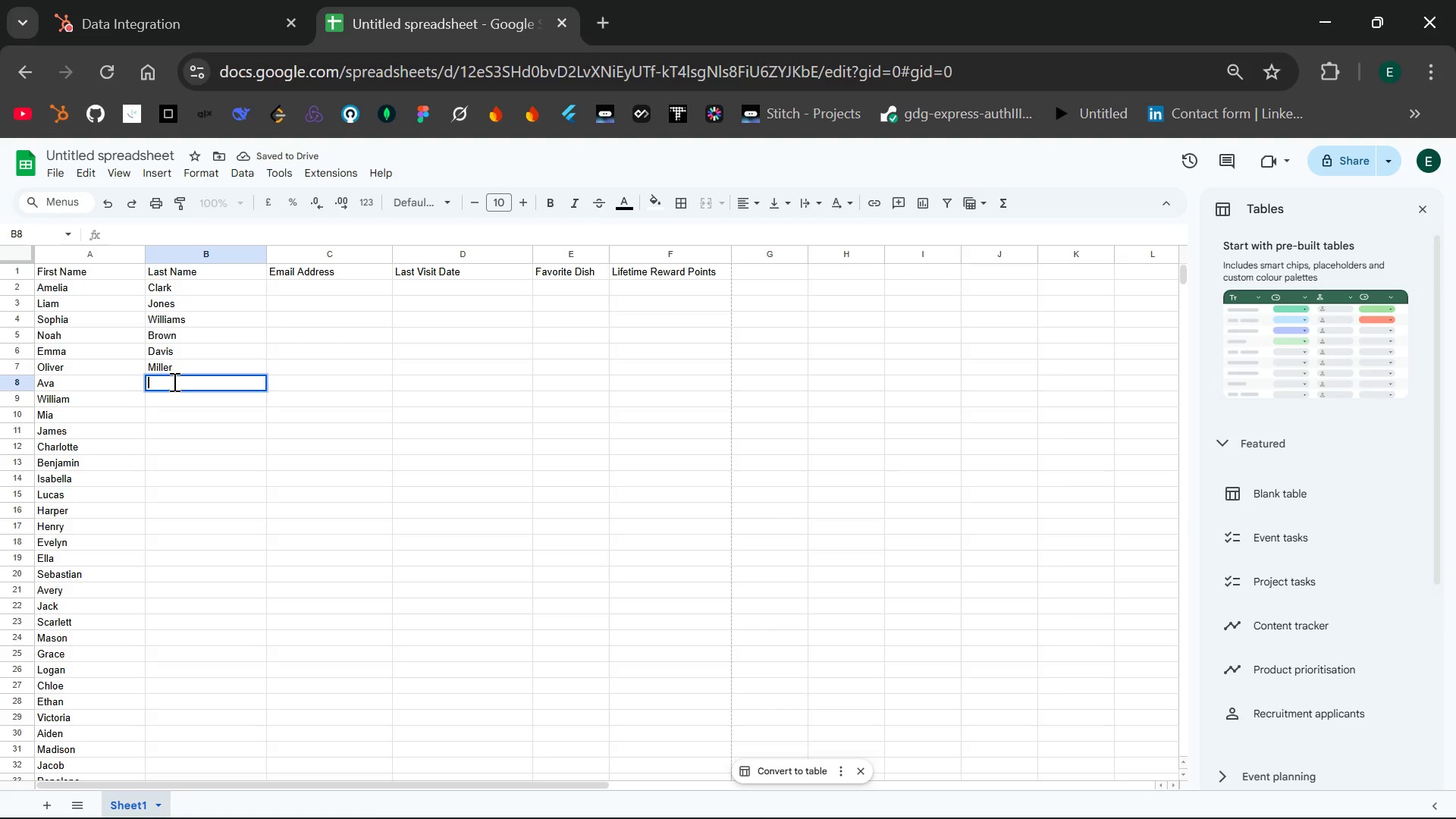 
type(Wilson)
 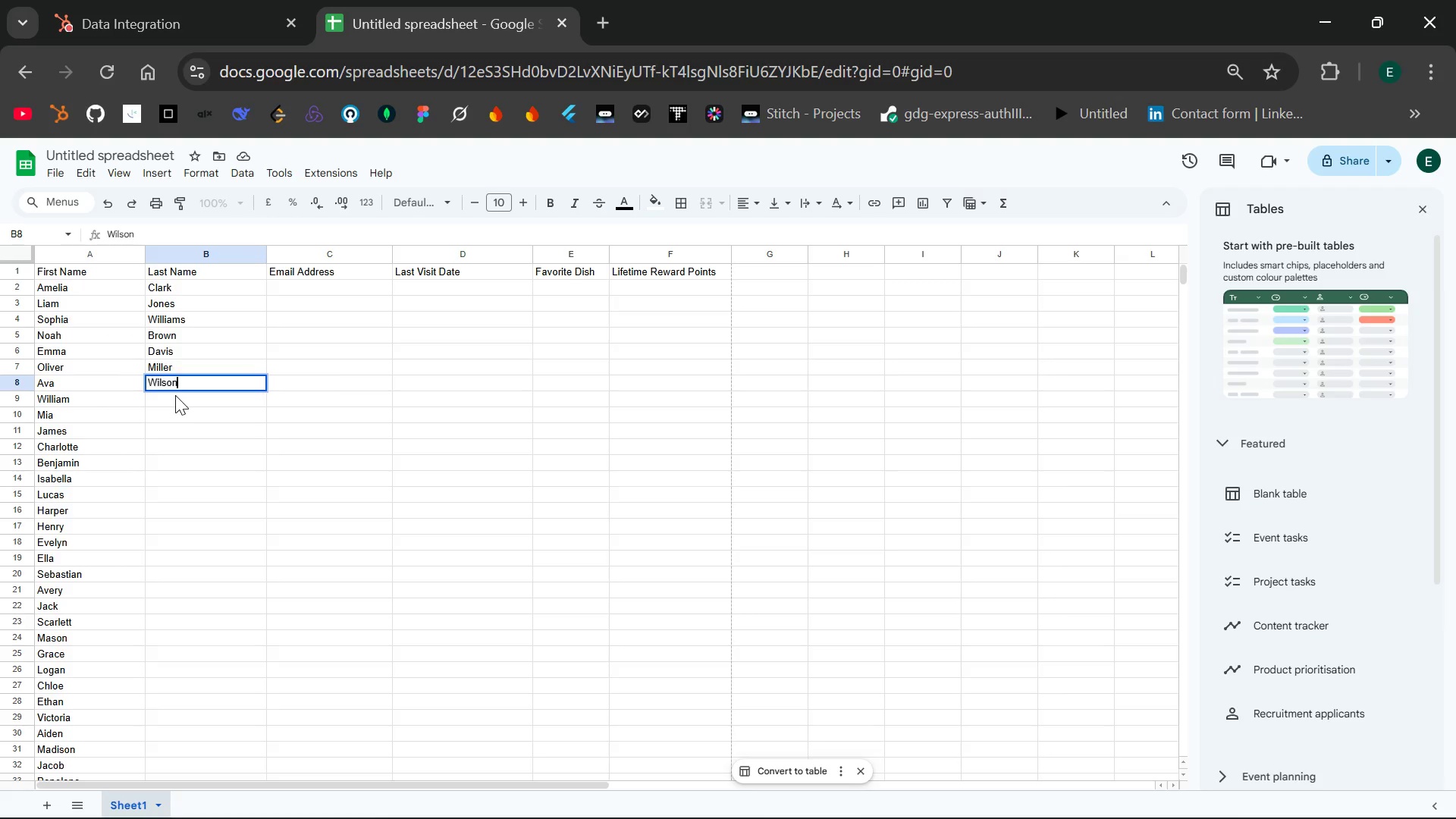 
double_click([175, 394])
 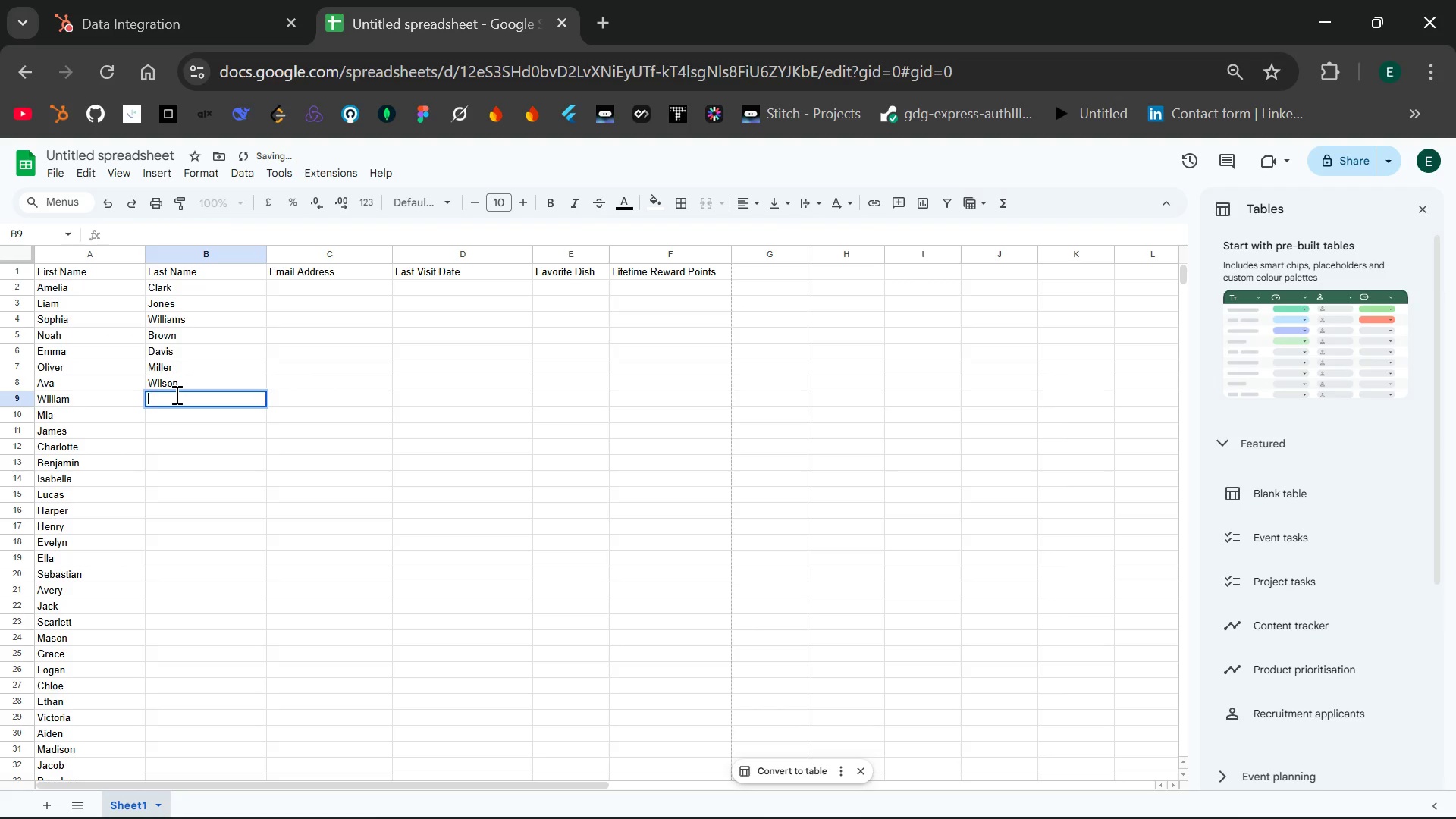 
type(Tylor)
 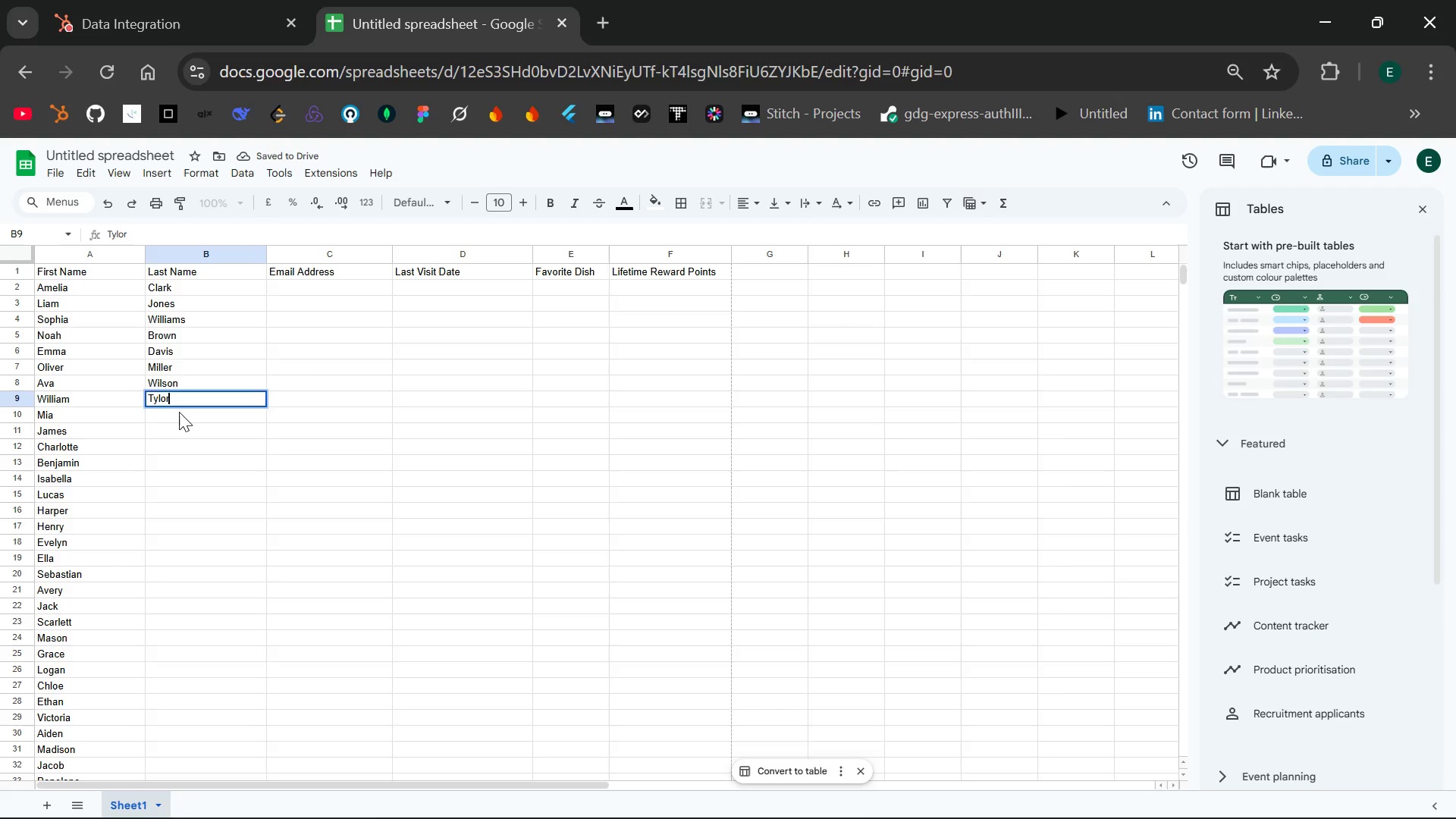 
double_click([179, 412])
 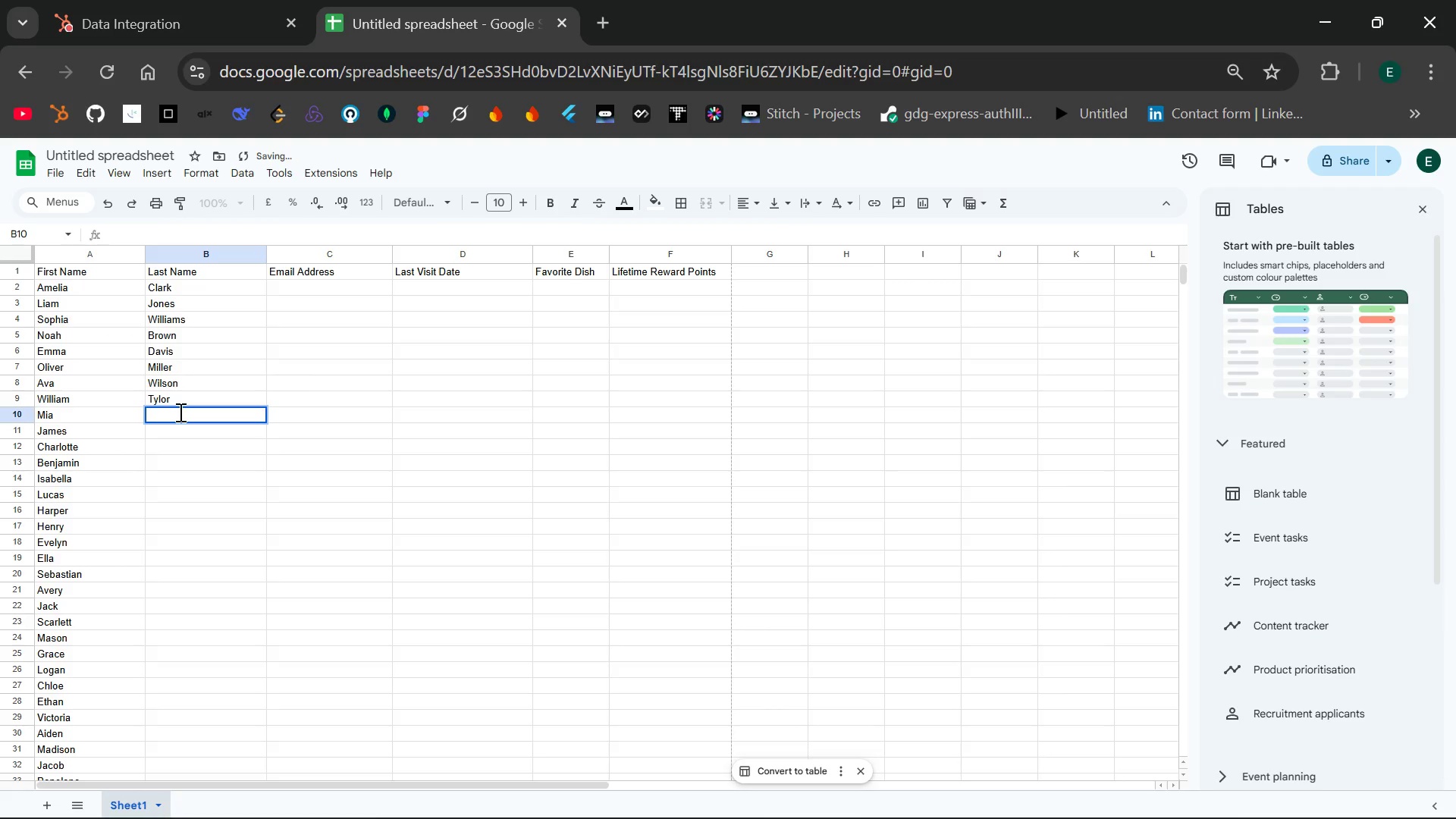 
hold_key(key=ShiftLeft, duration=0.5)
 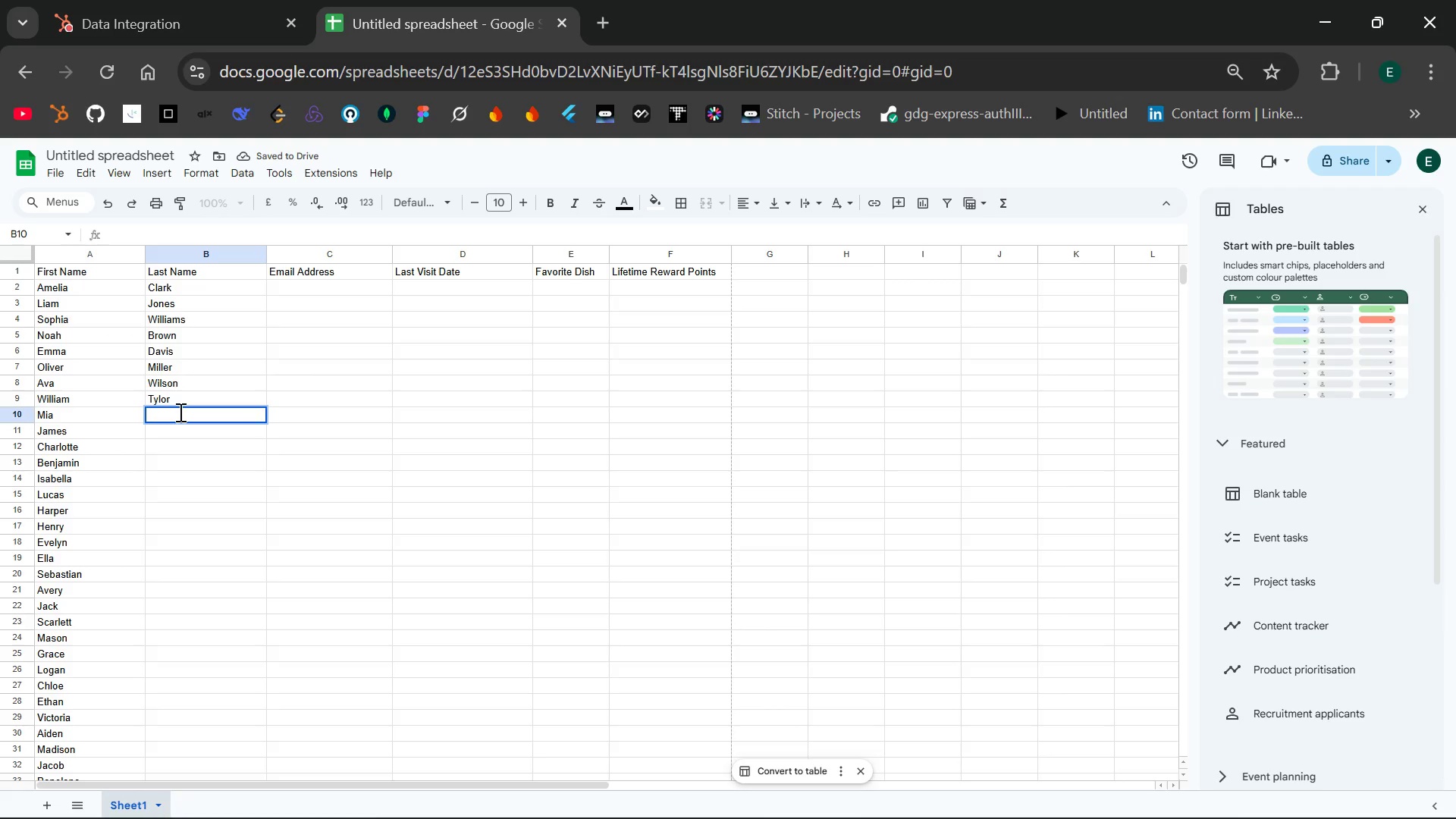 
type(Anderson)
 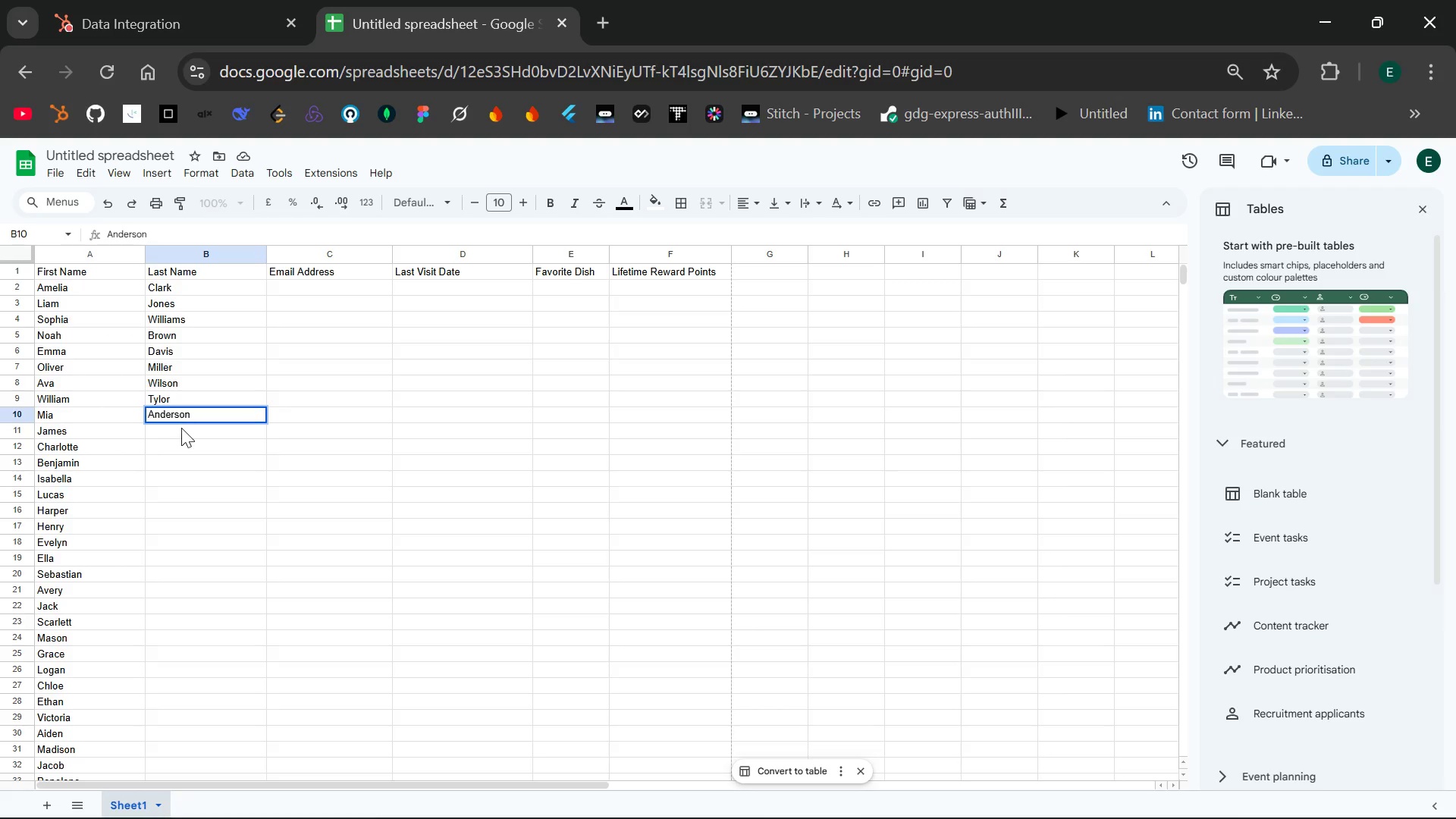 
double_click([184, 428])
 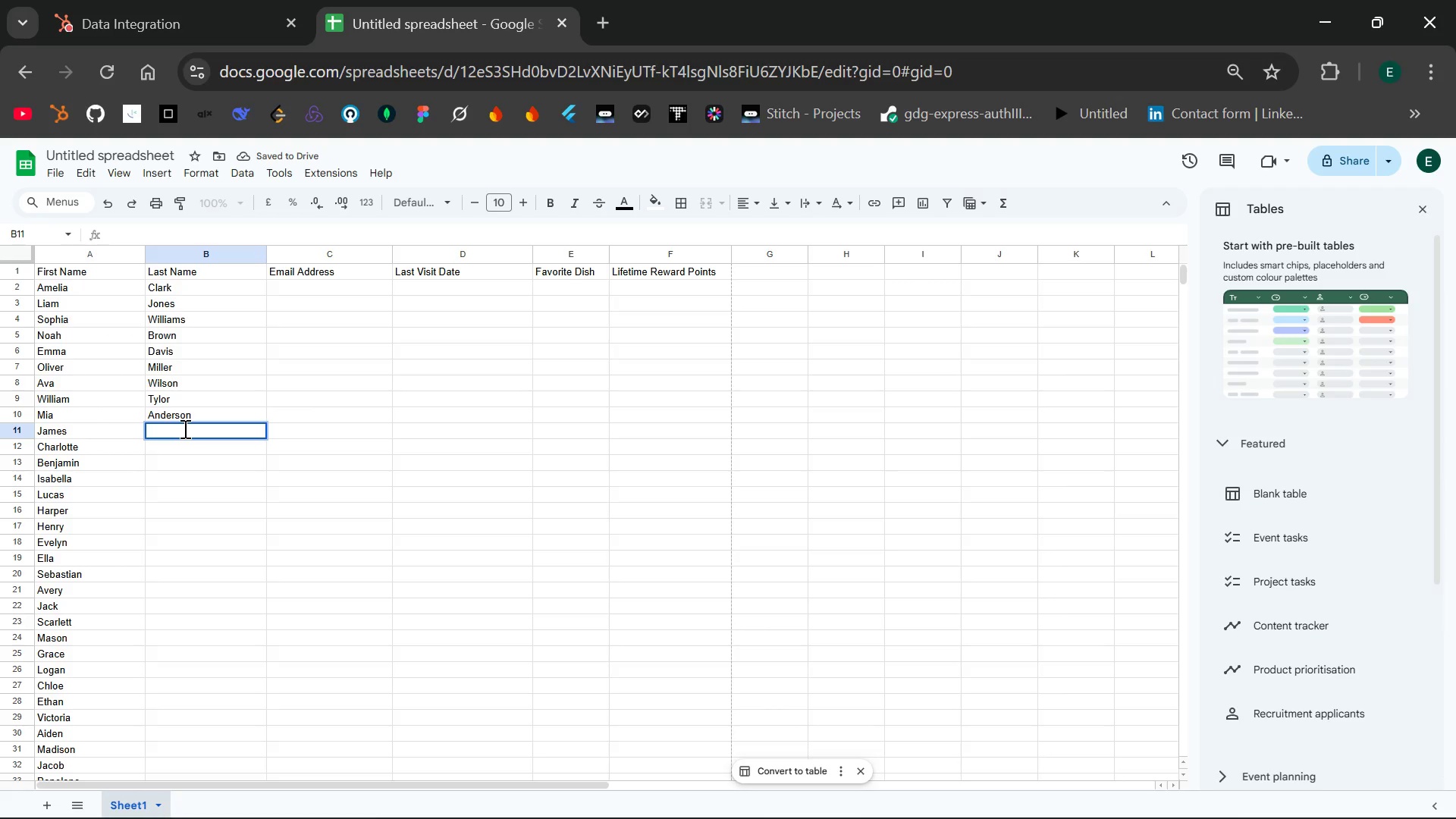 
type(Thomas)
 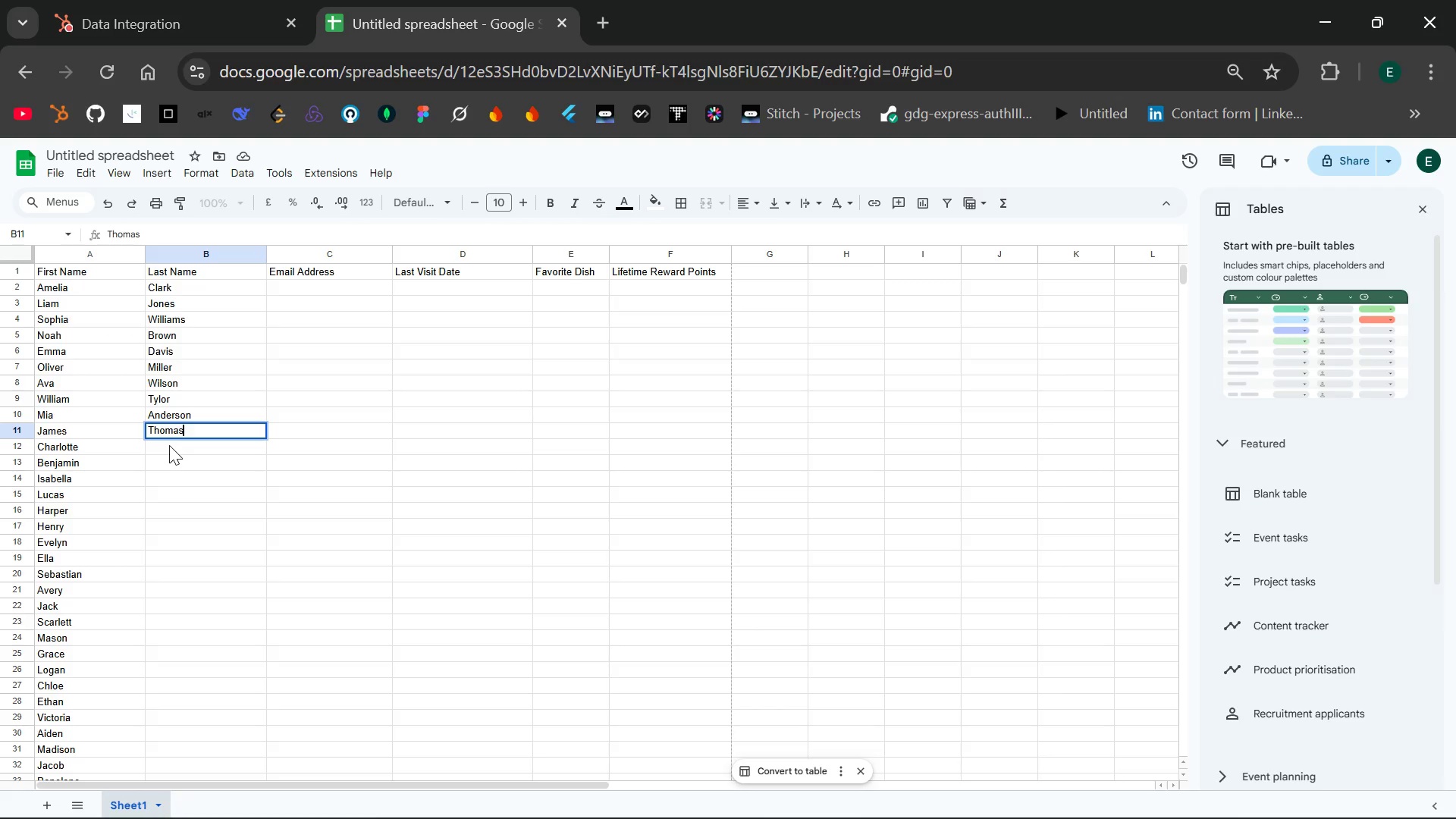 
double_click([169, 445])
 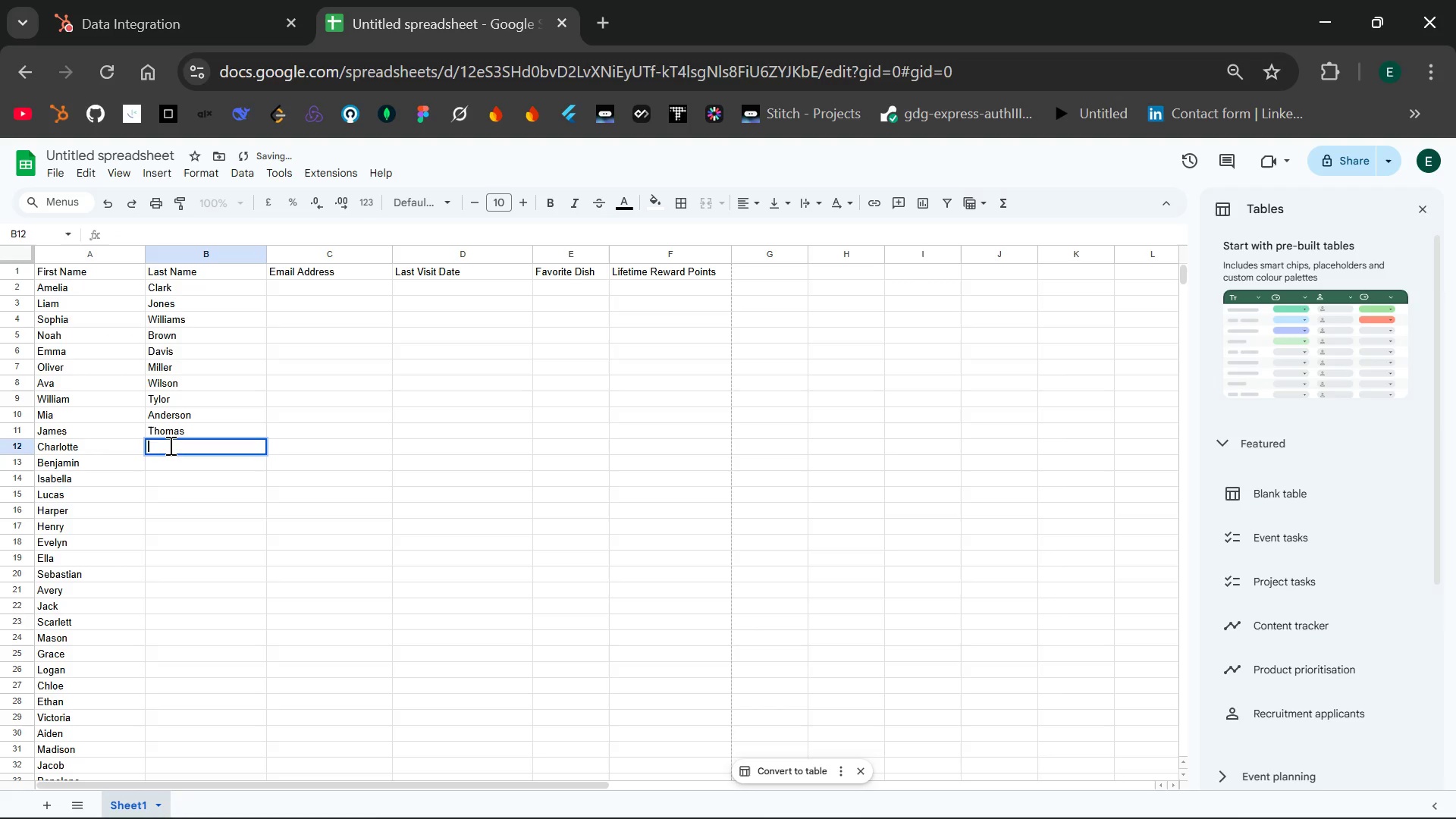 
type(Moore)
 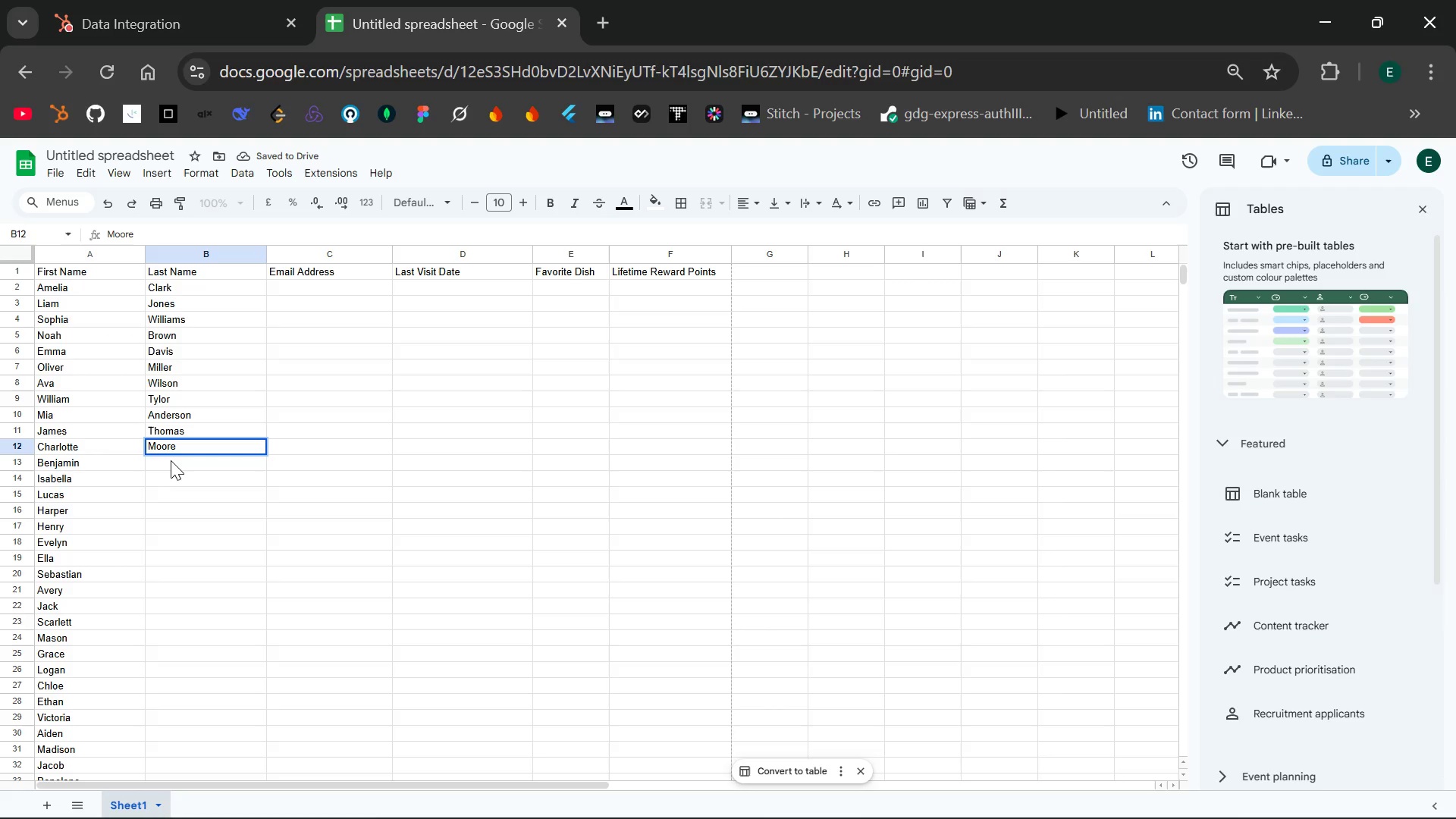 
double_click([171, 460])
 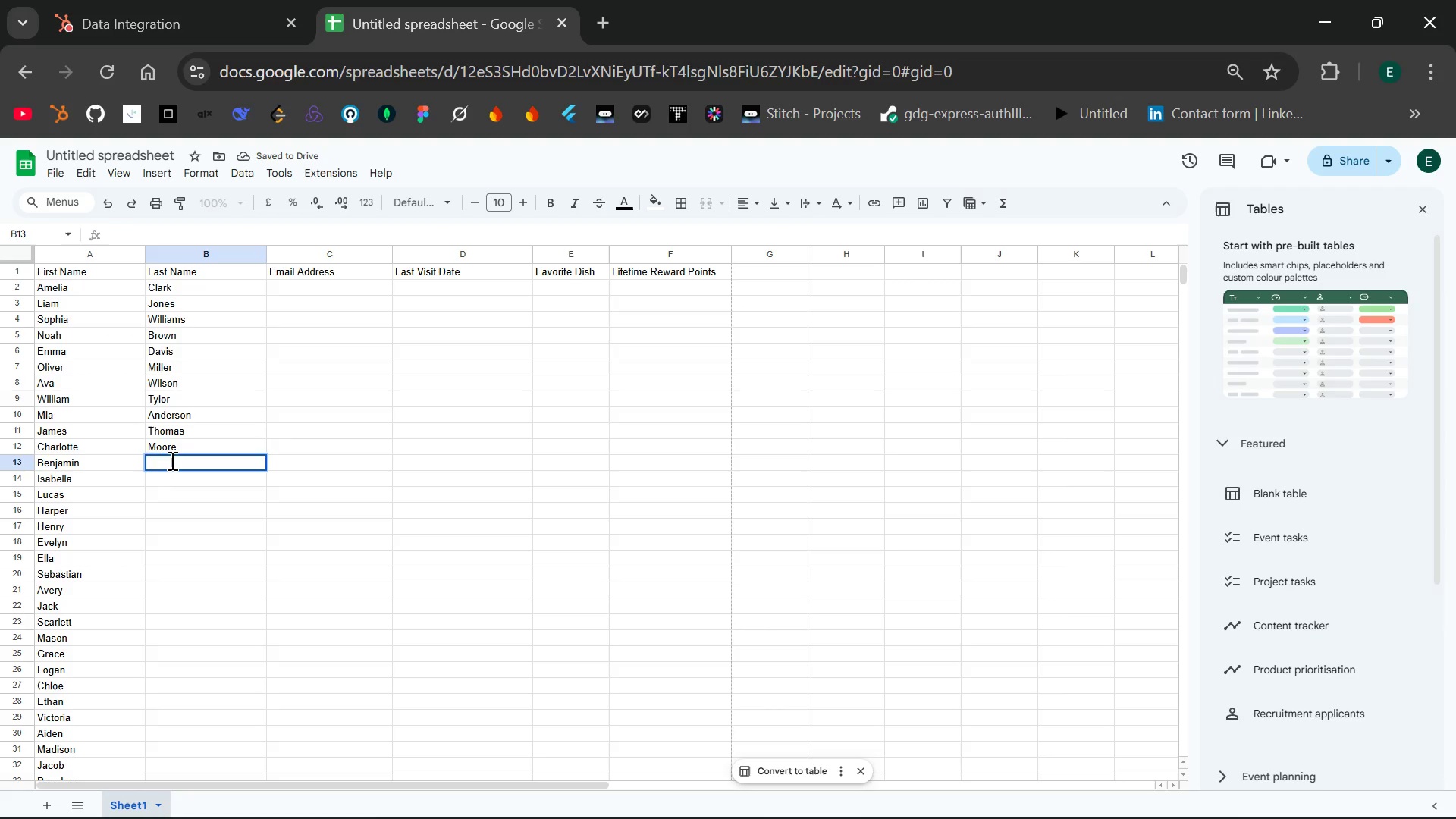 
type(Martin)
 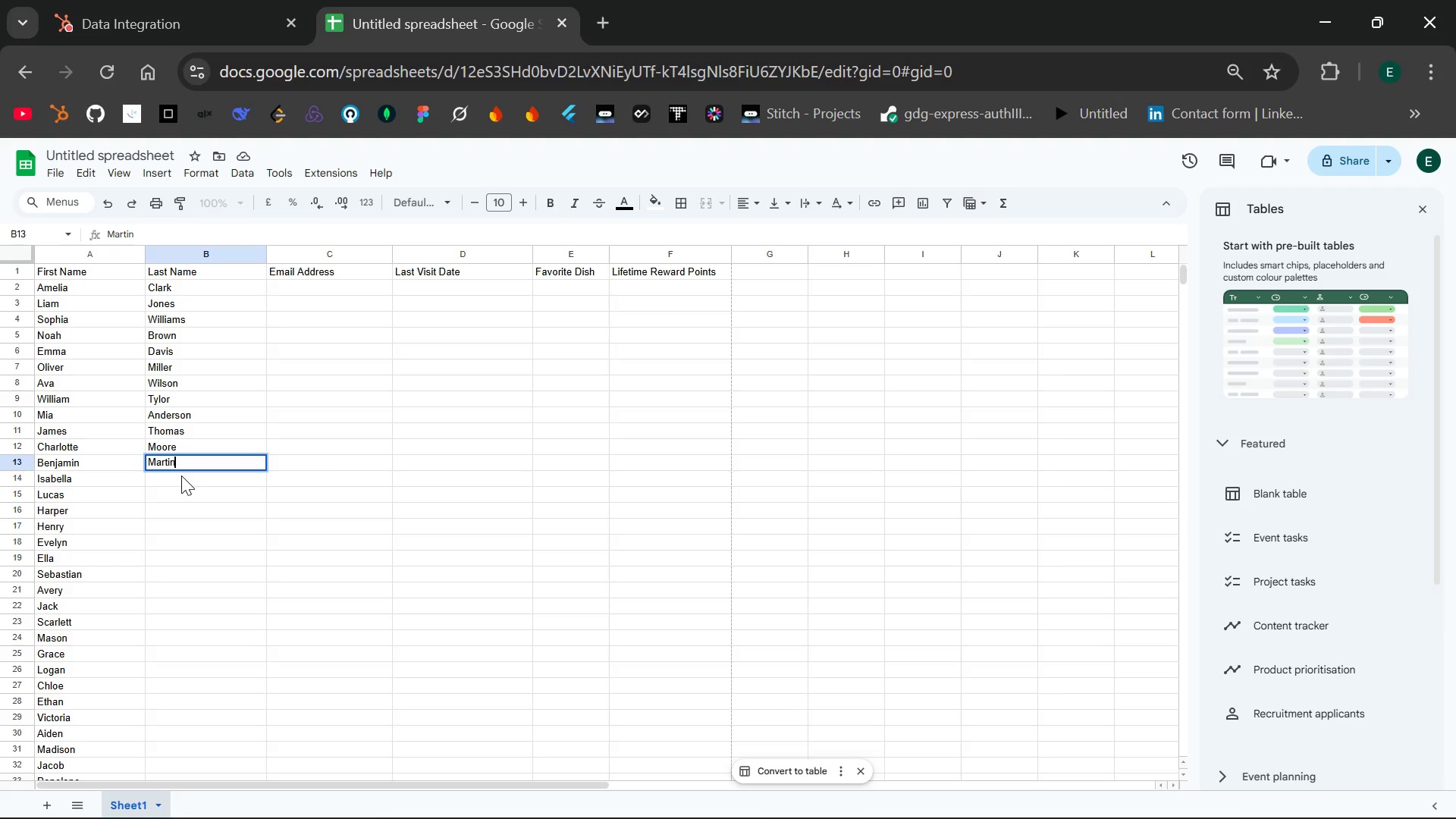 
double_click([181, 475])
 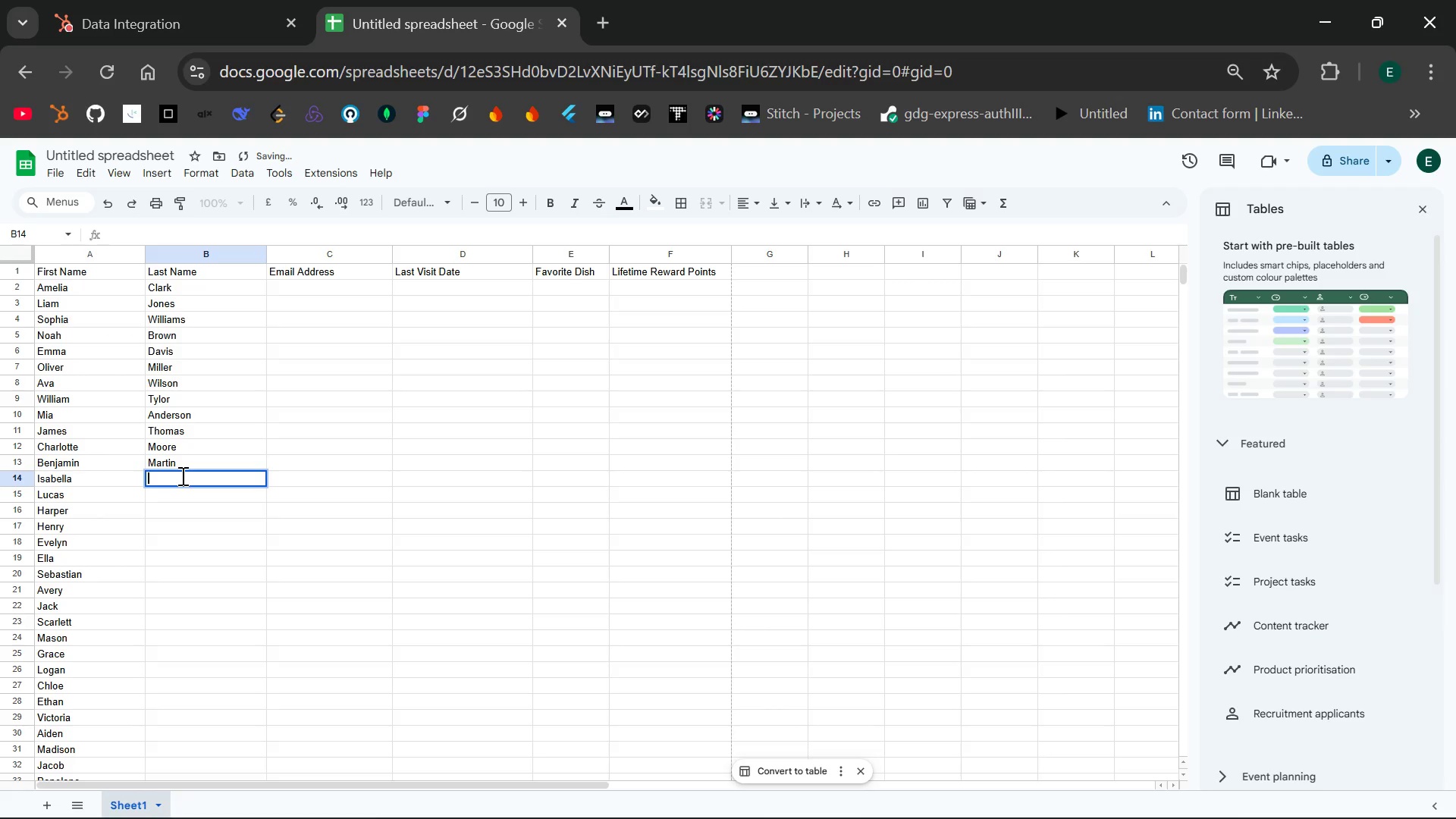 
type(Jackson)
 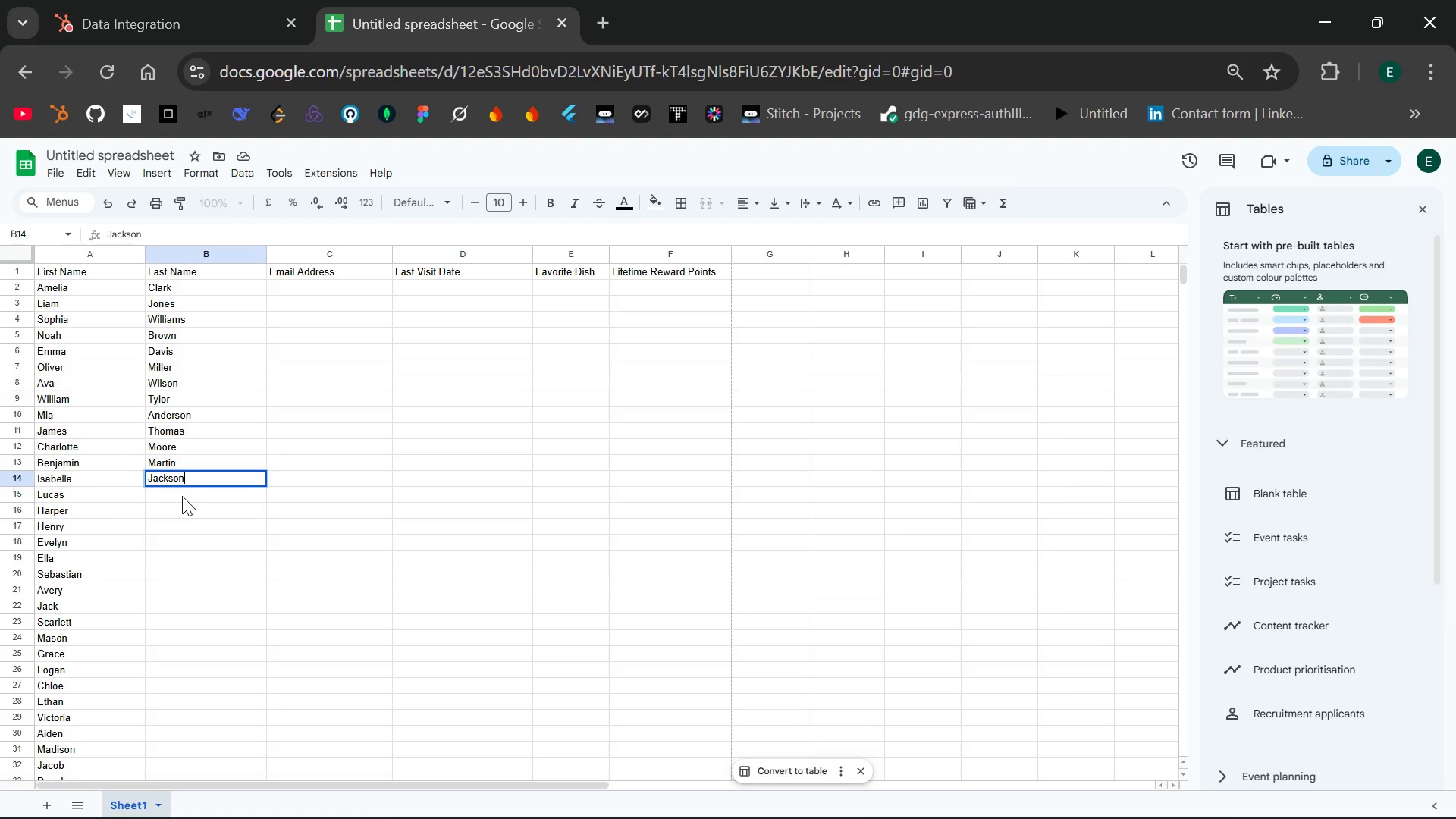 
double_click([182, 496])
 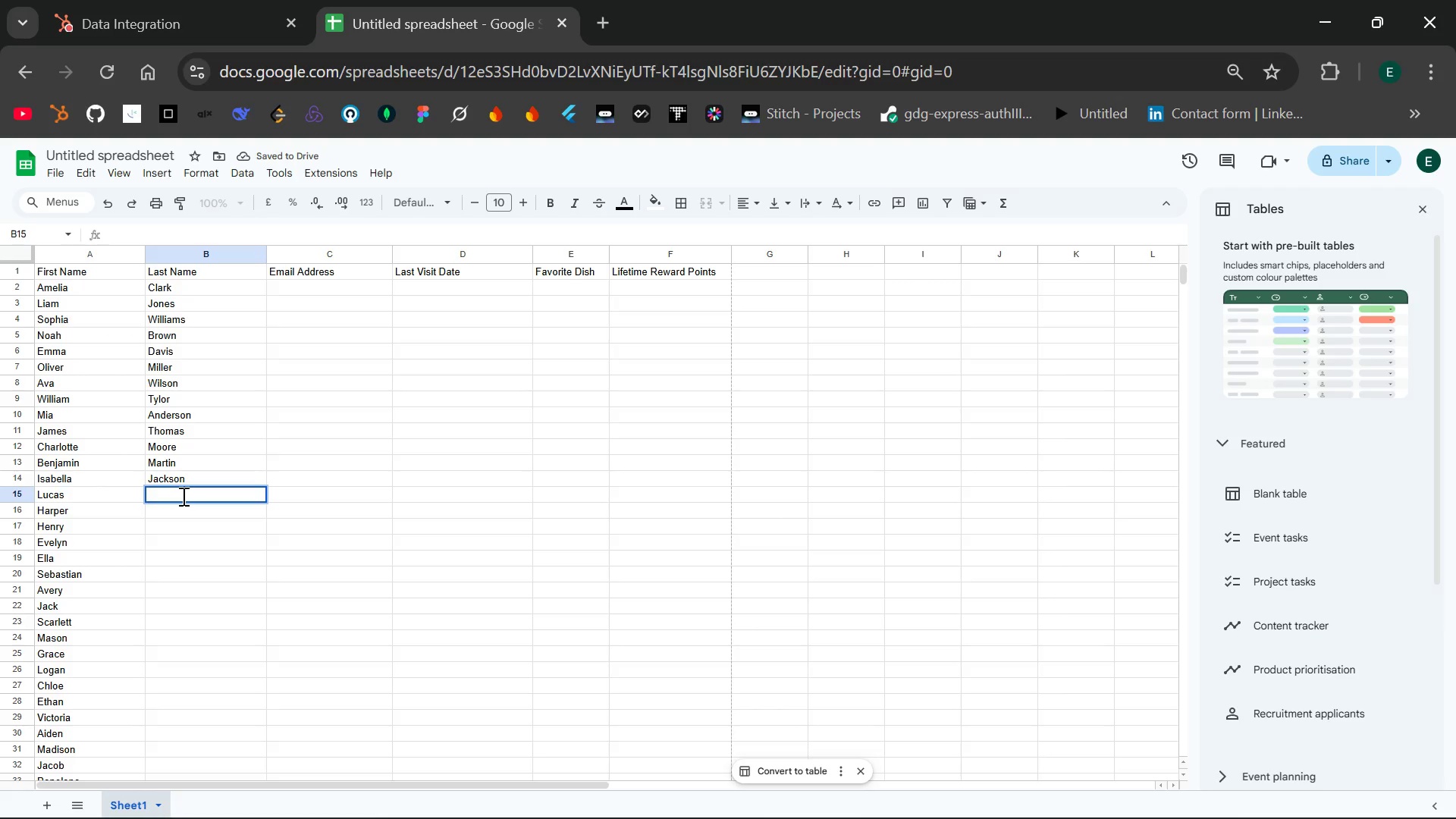 
type(Thompson)
 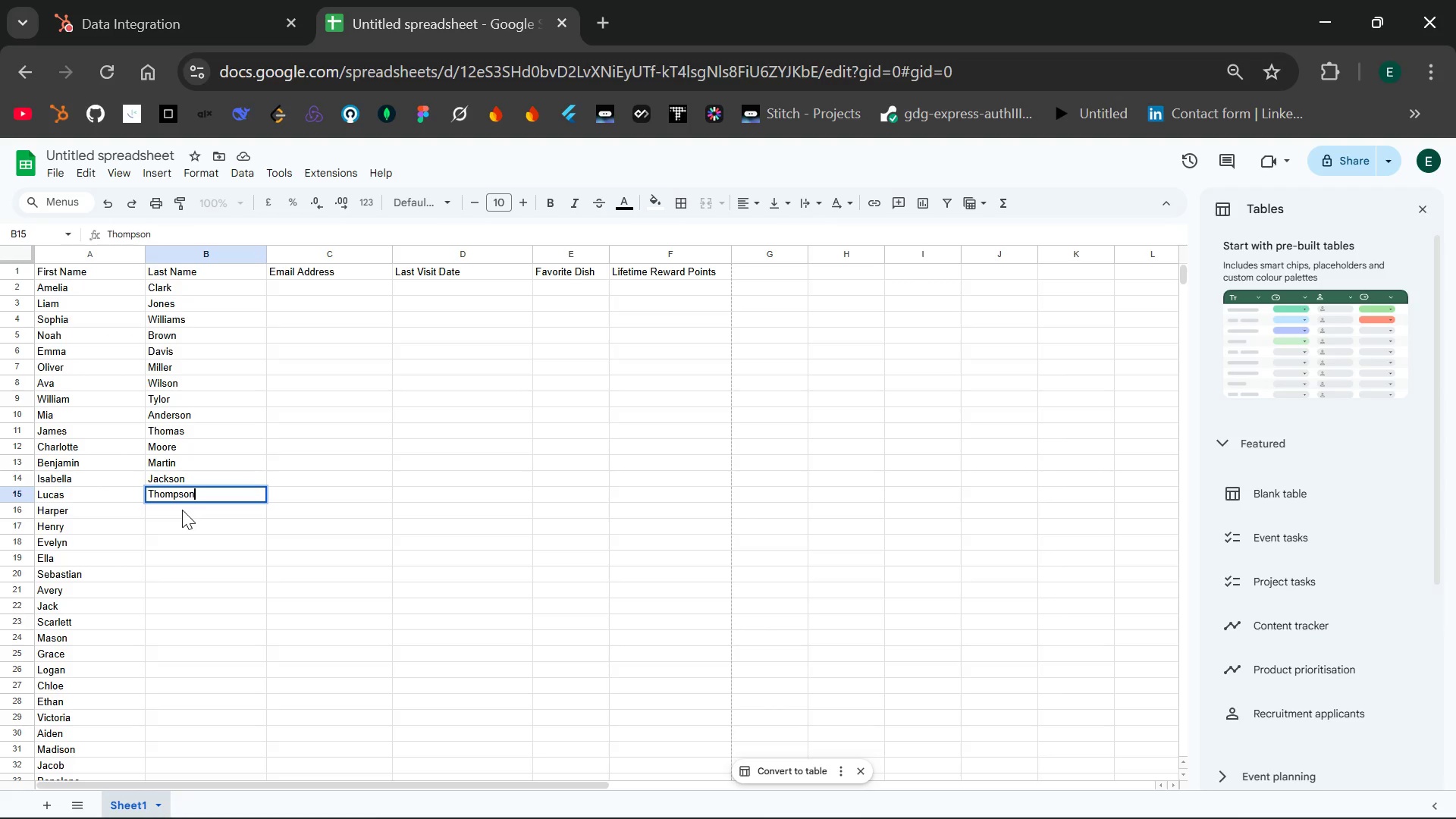 
double_click([182, 510])
 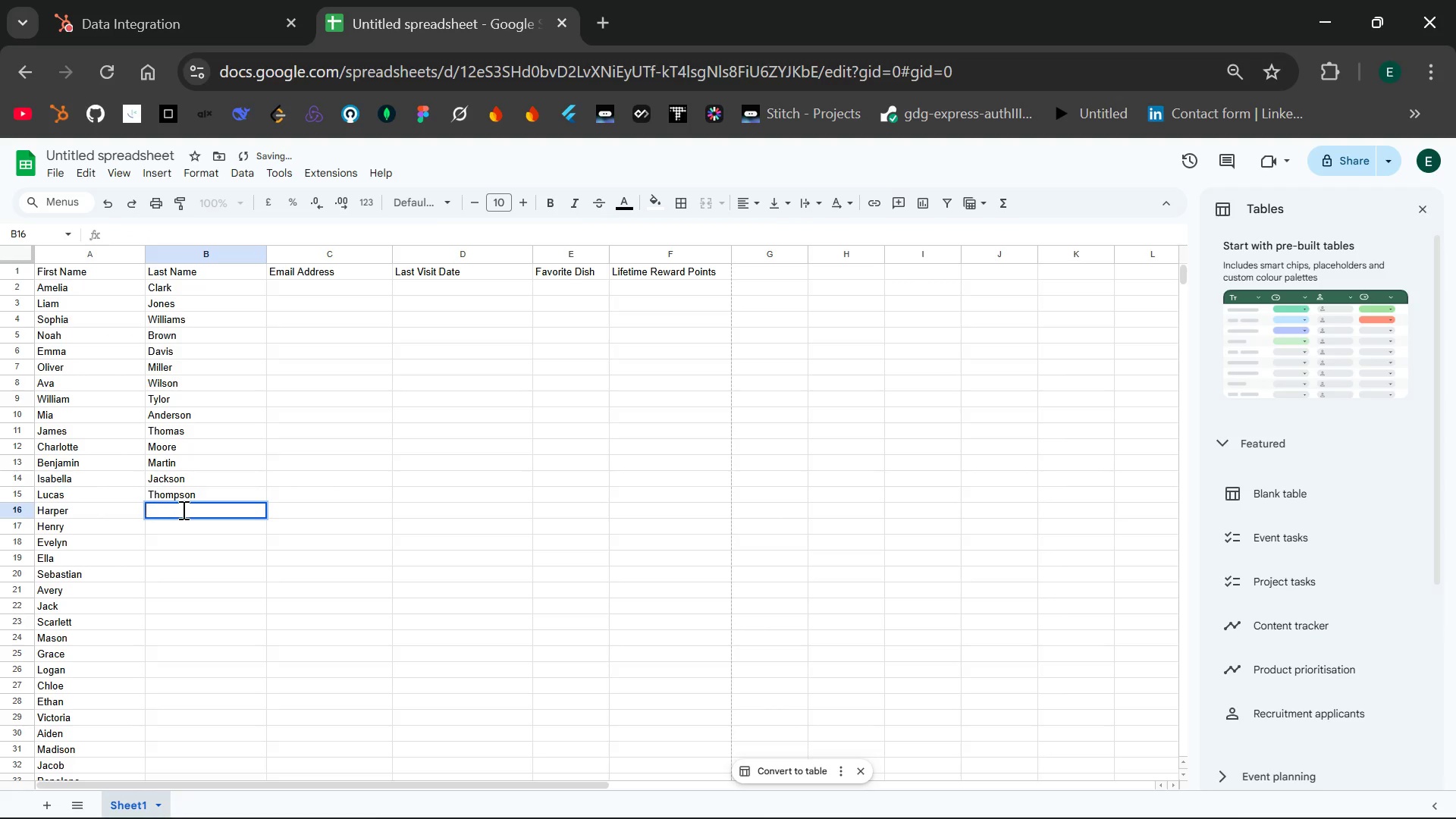 
type(HWite)
key(Backspace)
key(Backspace)
key(Backspace)
key(Backspace)
key(Backspace)
type(White)
 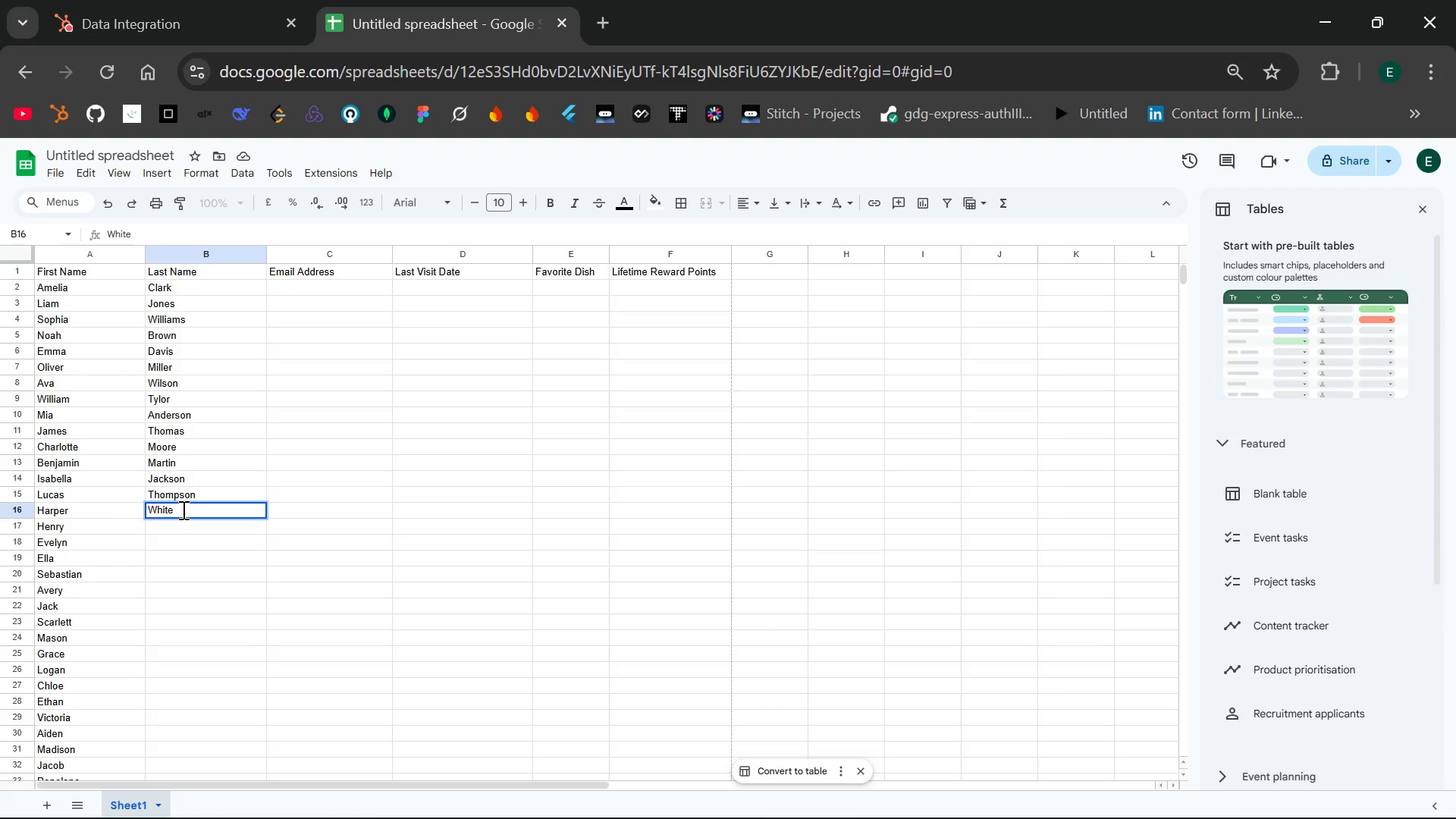 
double_click([181, 526])
 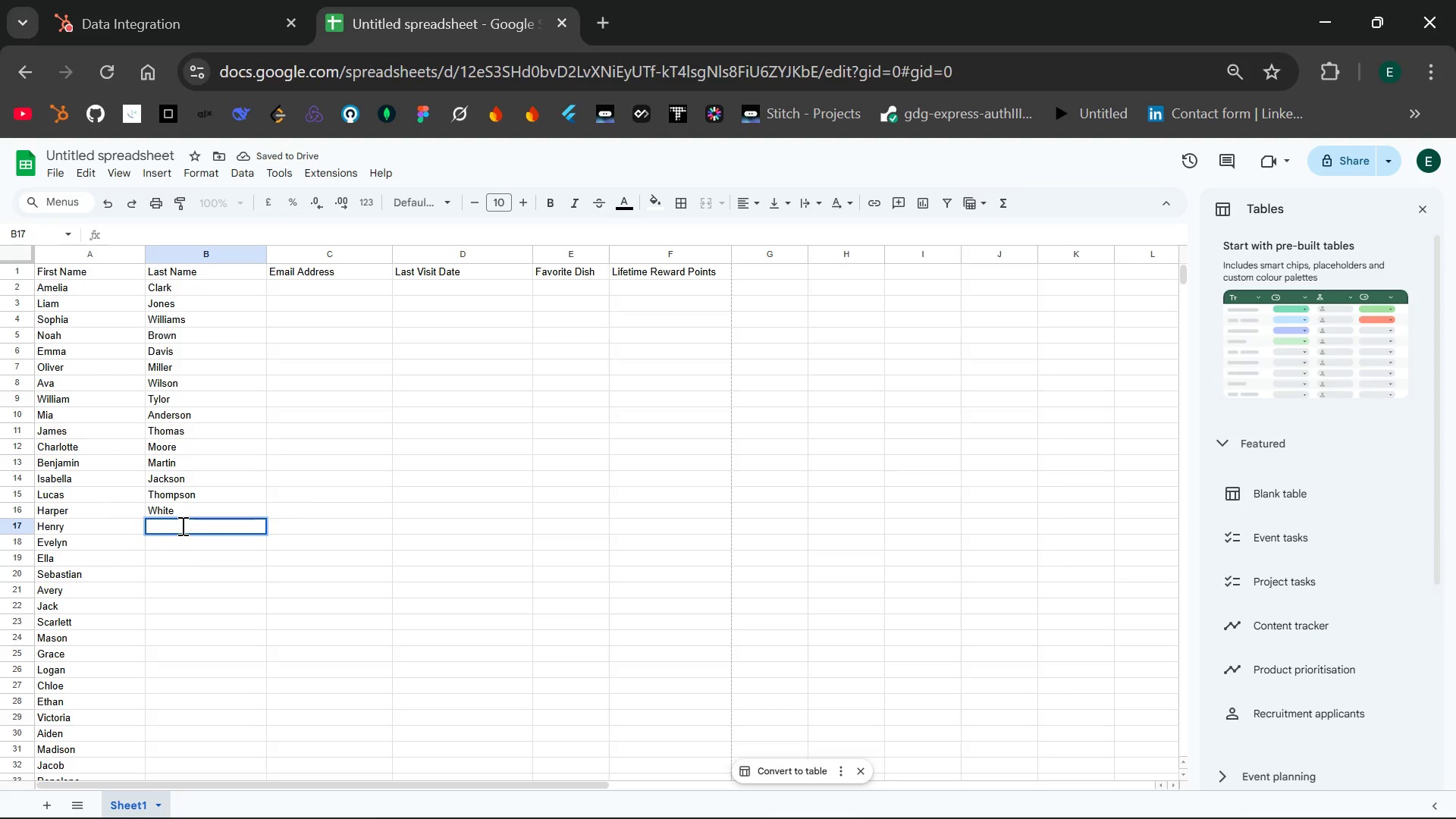 
type(Harris)
 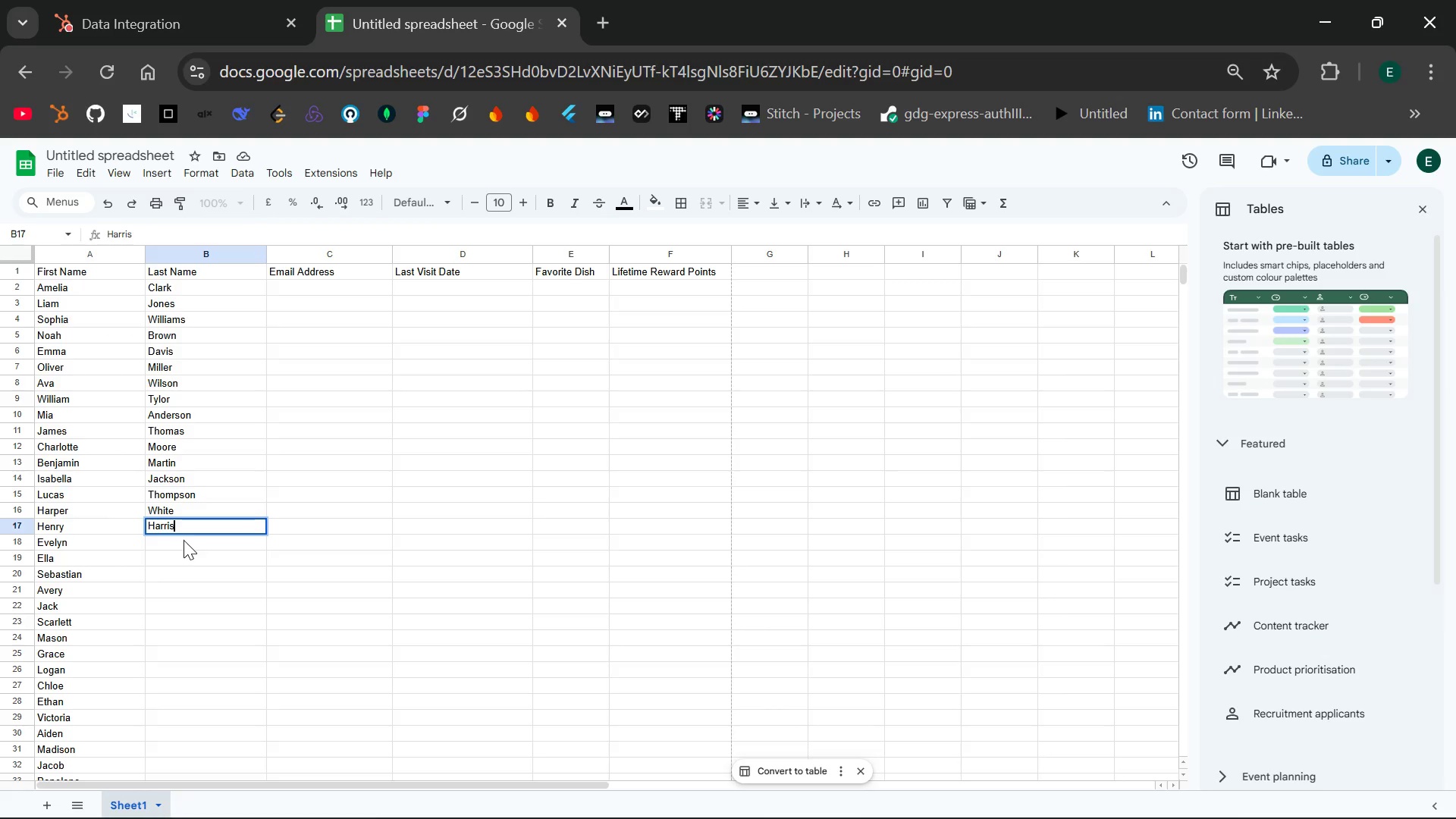 
left_click([184, 540])
 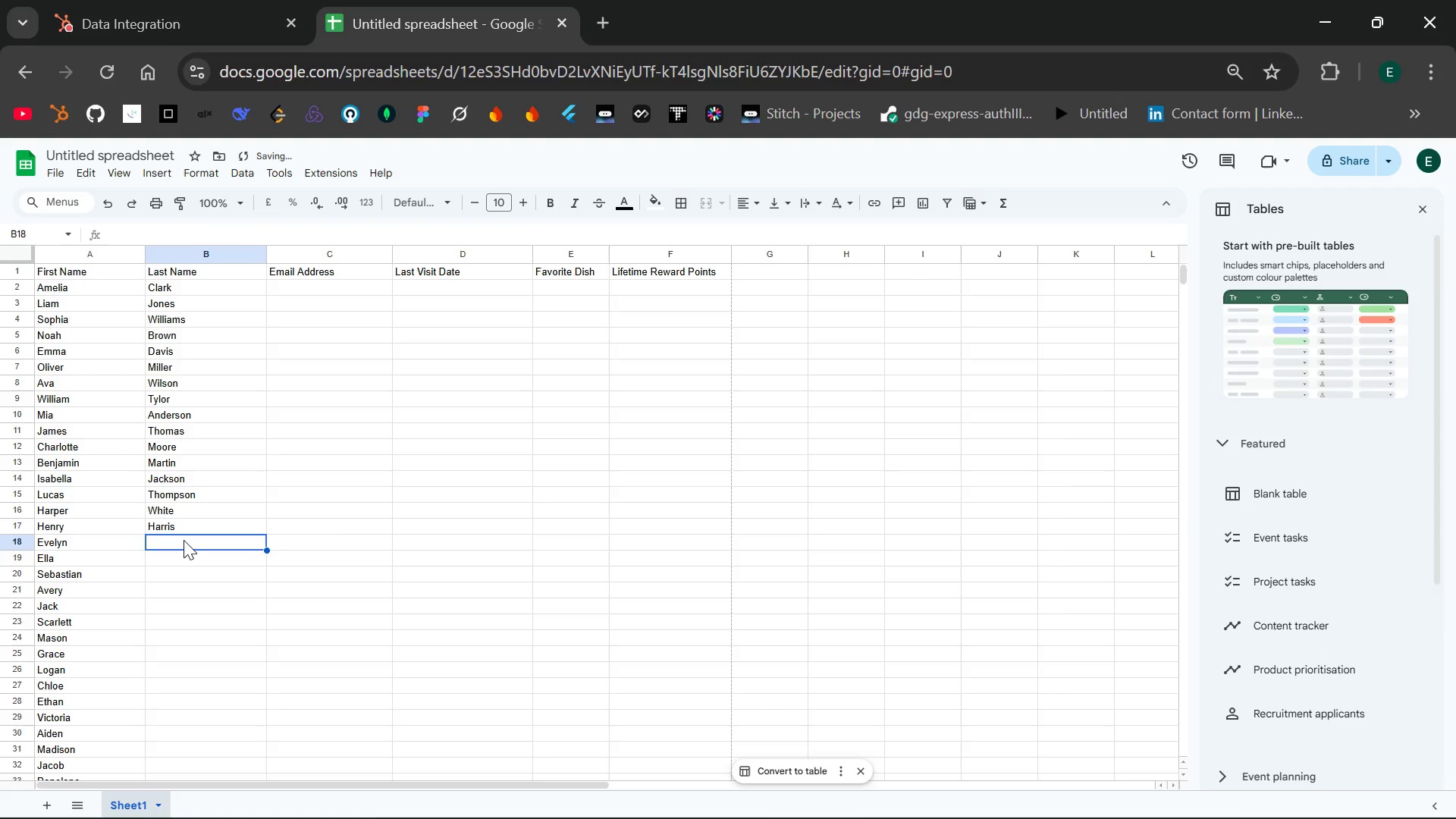 
double_click([184, 540])
 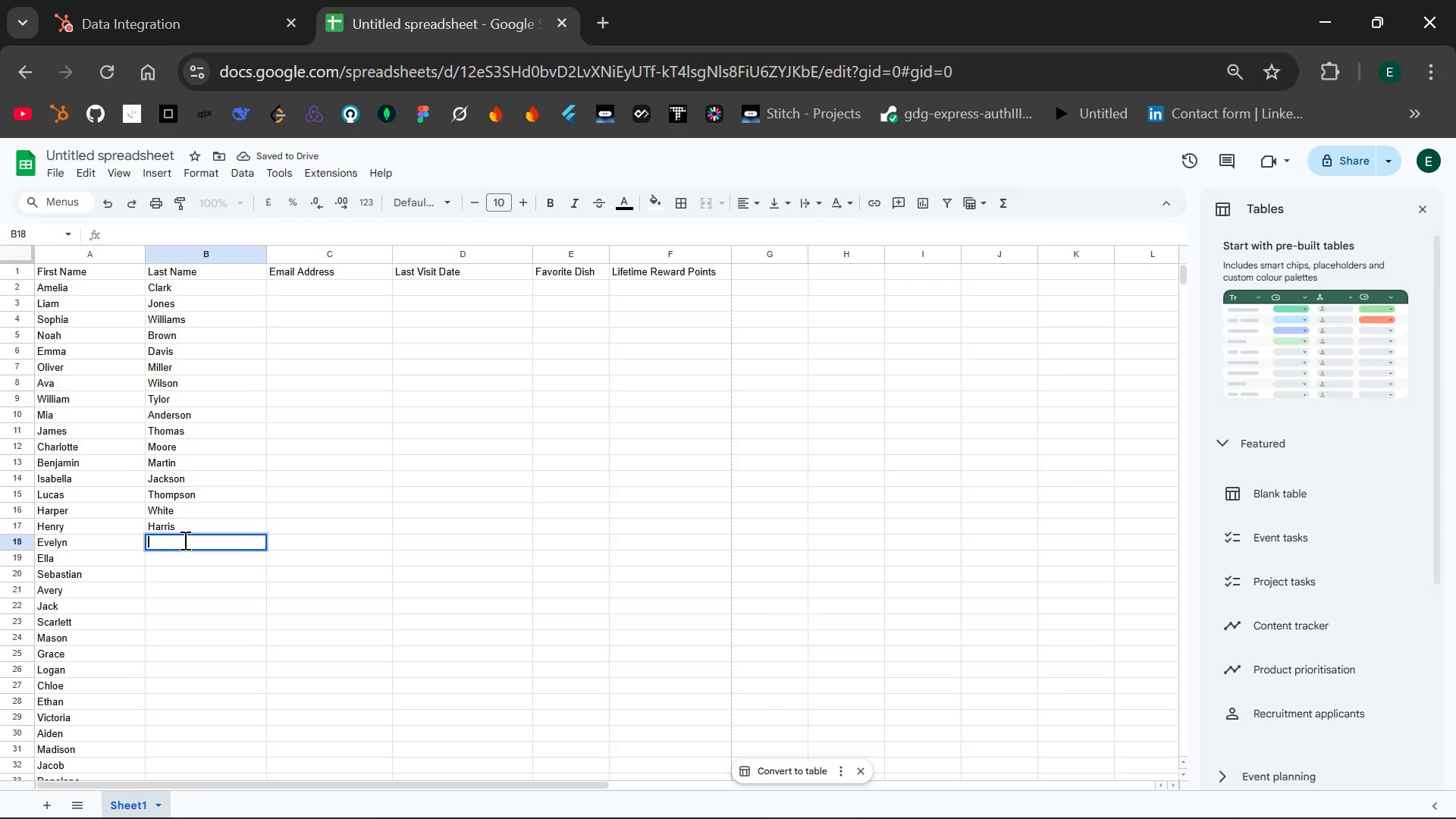 
type(Car)
key(Backspace)
key(Backspace)
type(lr)
key(Backspace)
type(ark)
 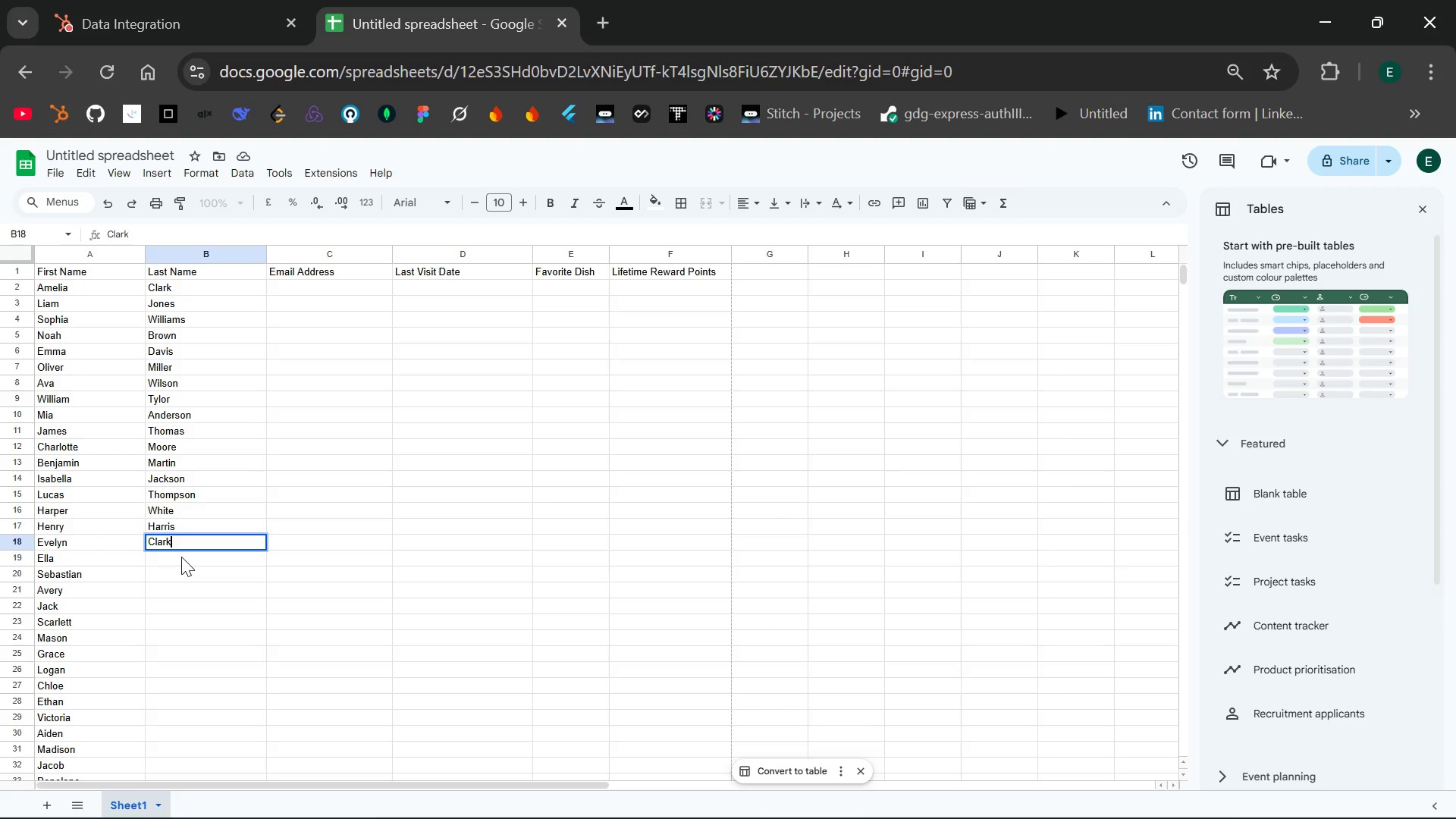 
double_click([181, 557])
 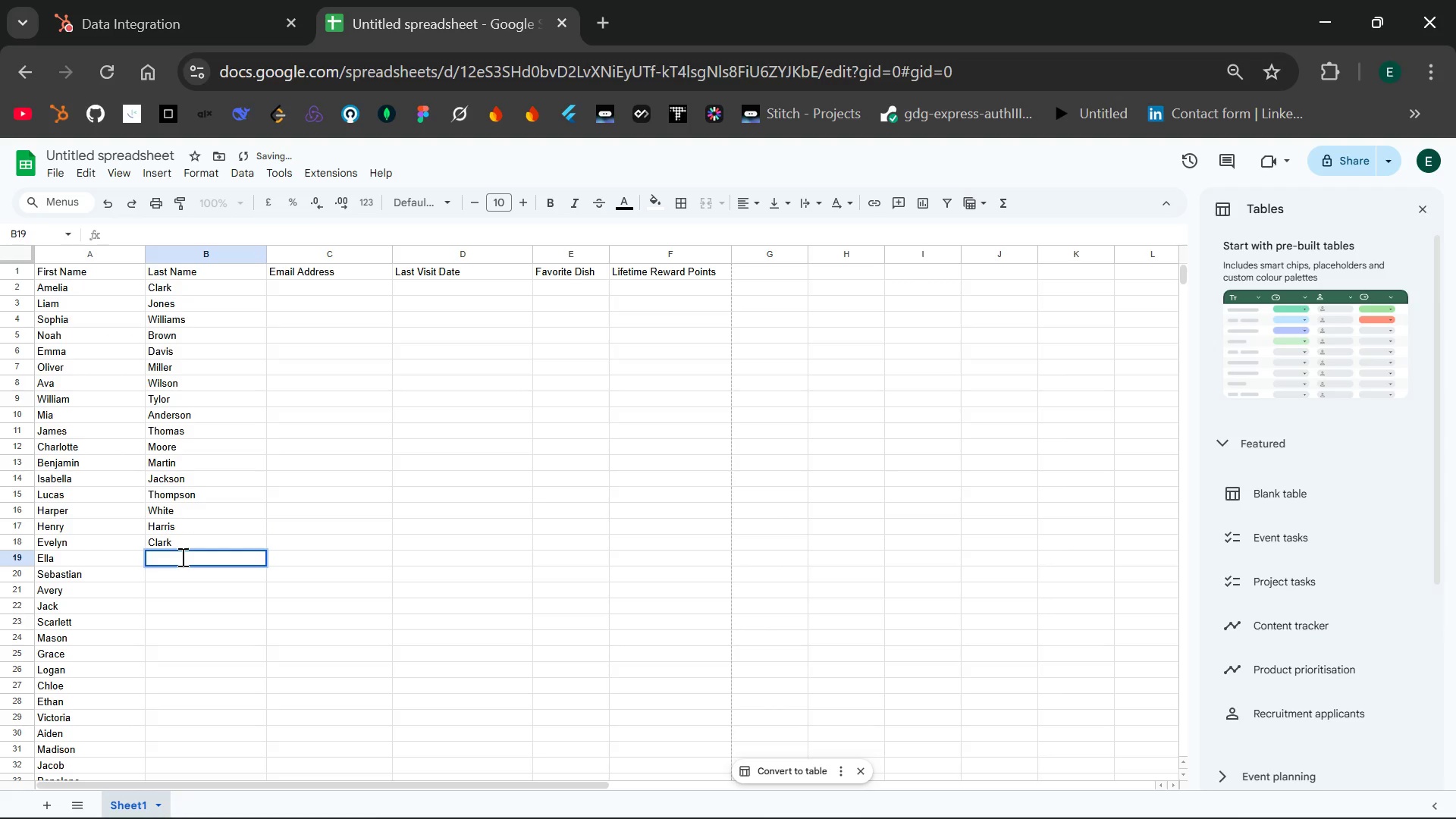 
type(Lewis)
 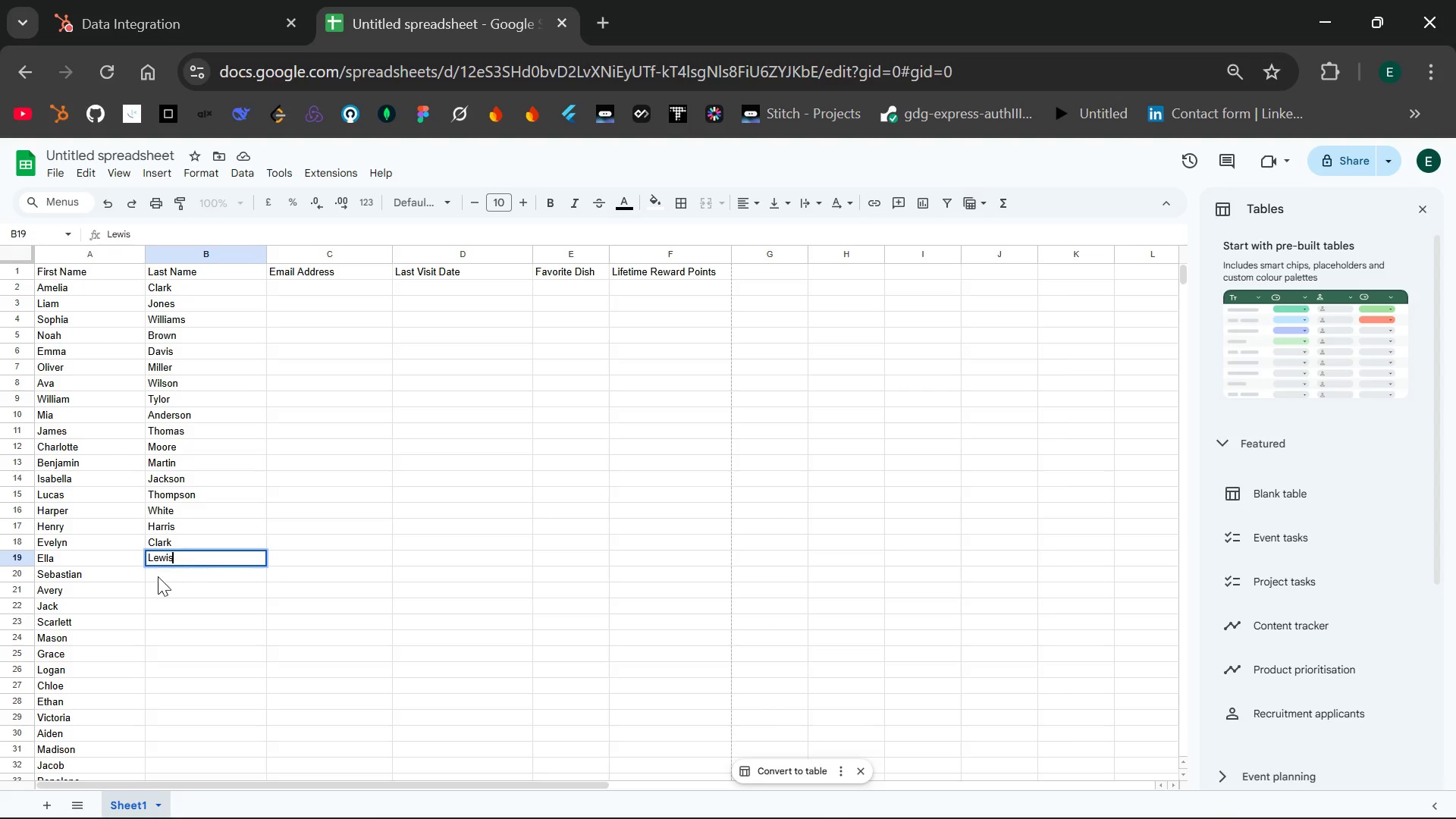 
double_click([155, 579])
 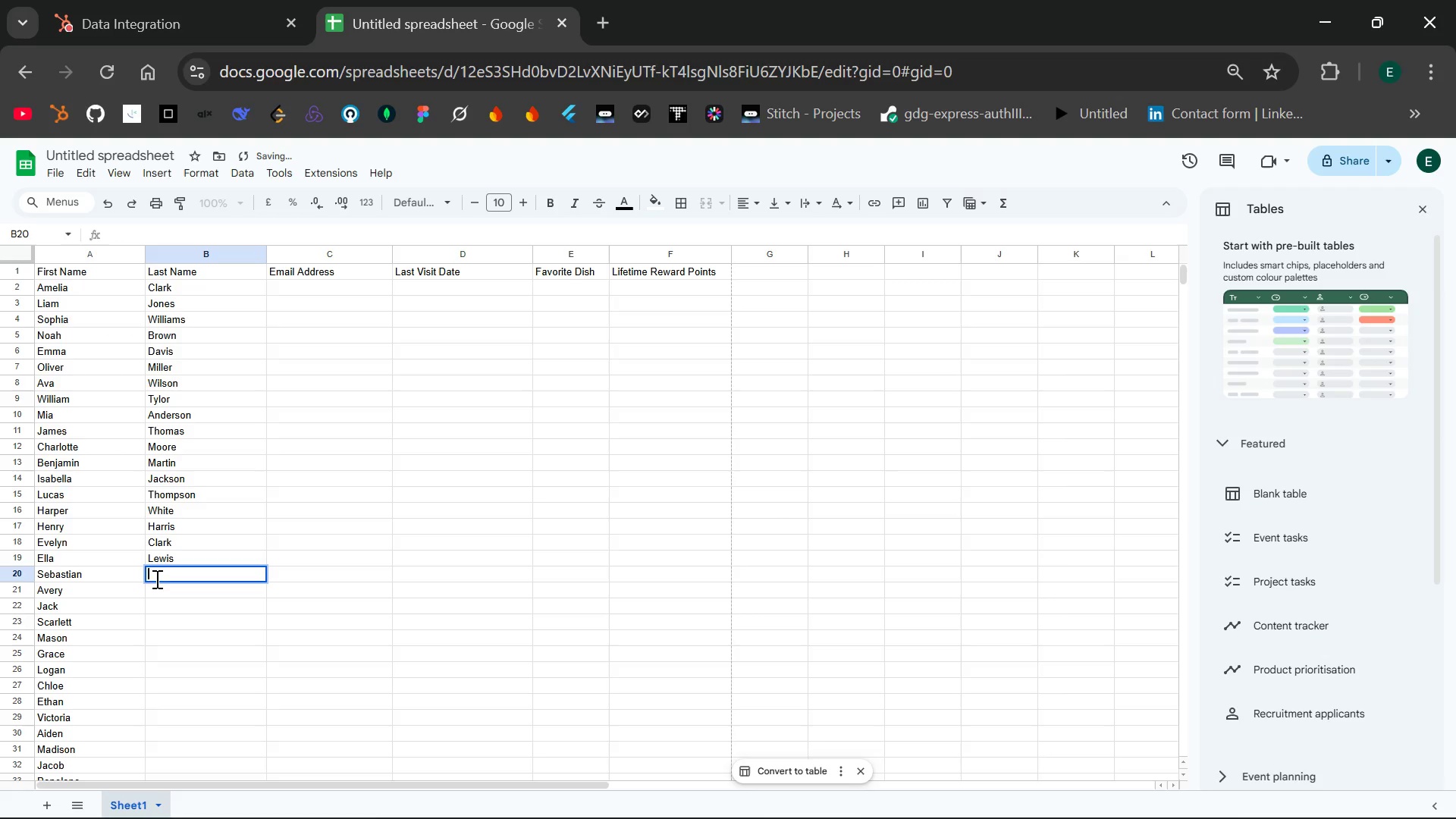 
type(Robinson)
 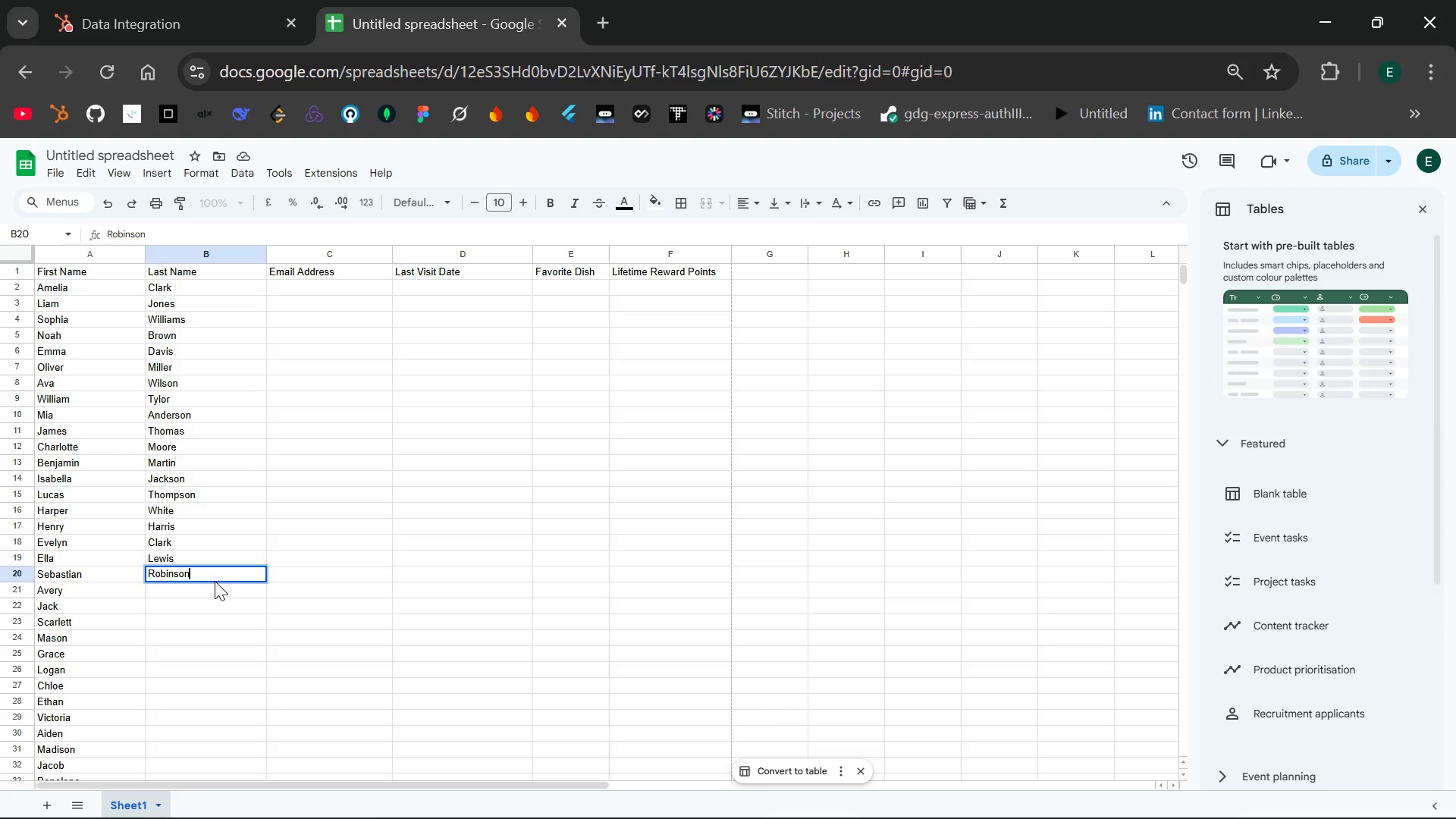 
double_click([180, 590])
 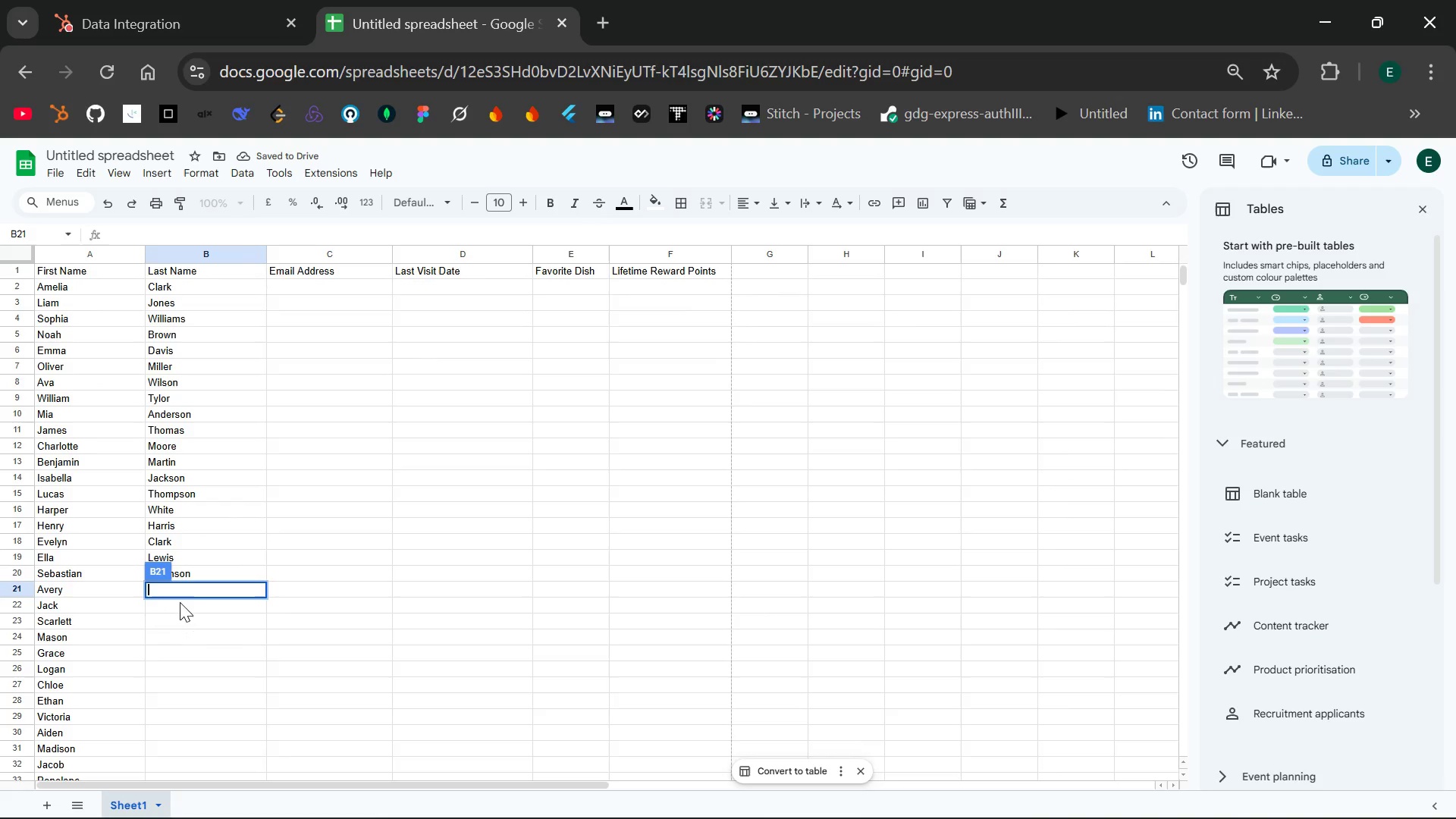 
wait(10.02)
 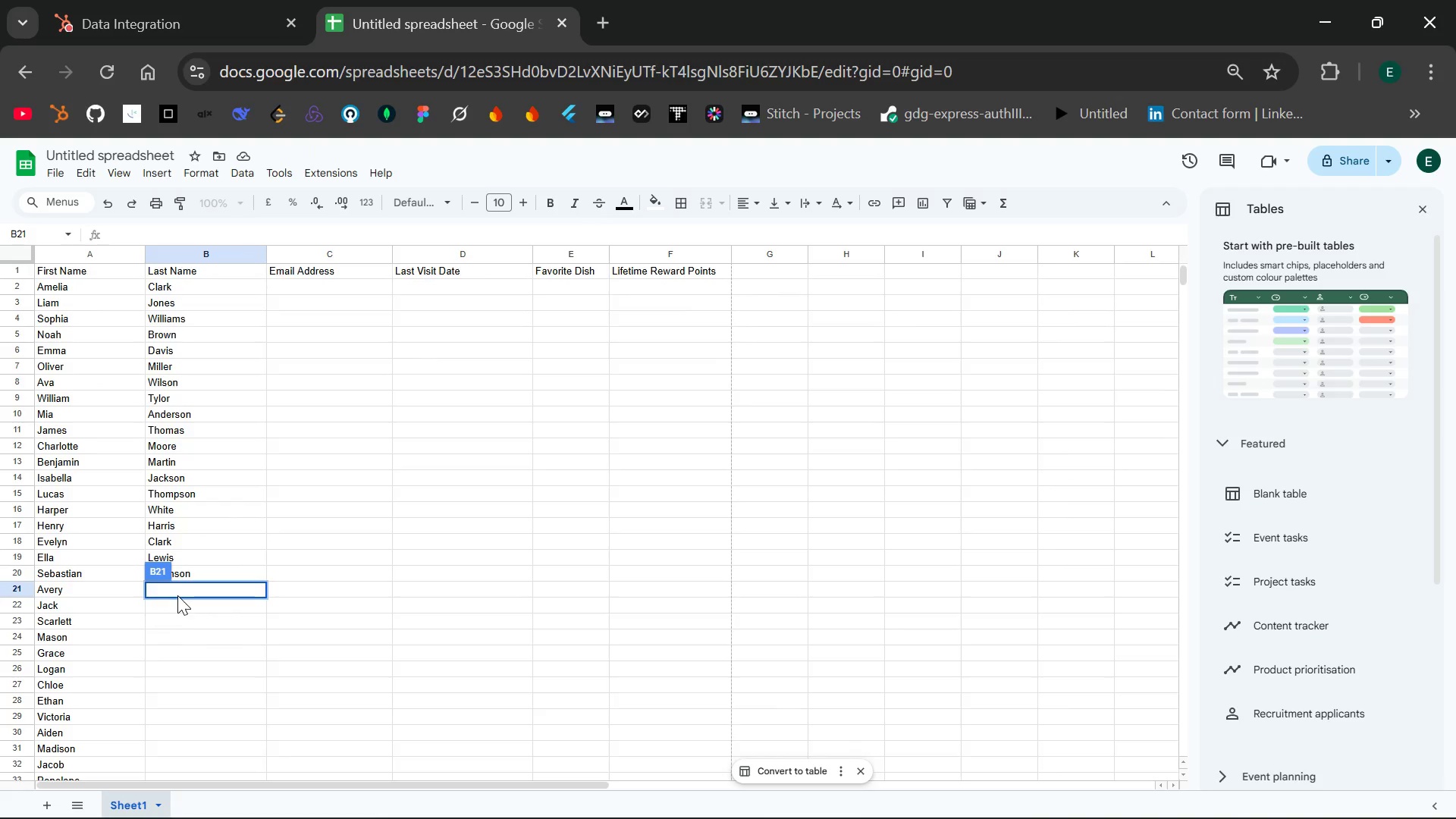 
type(Walker)
 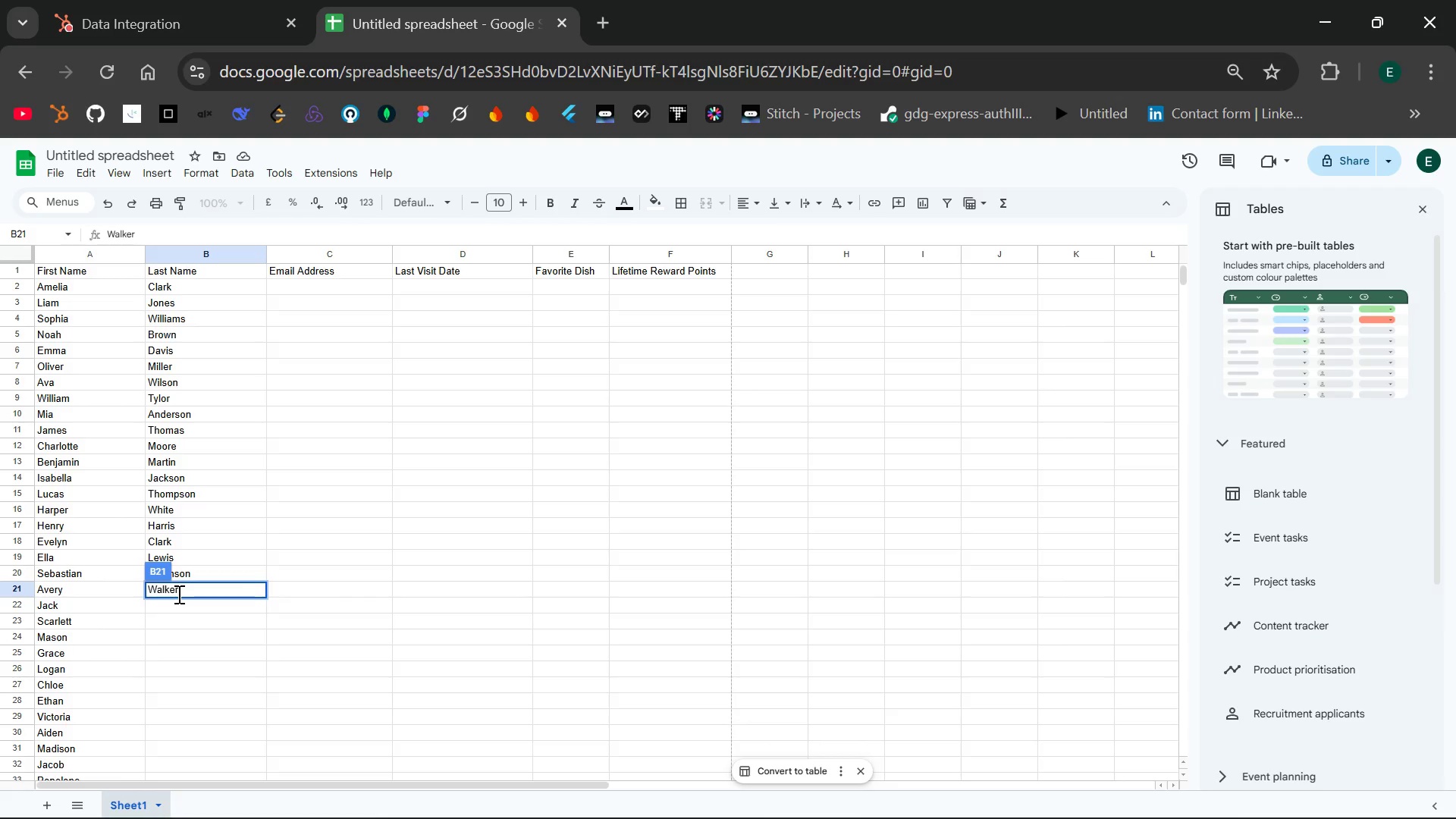 
wait(10.14)
 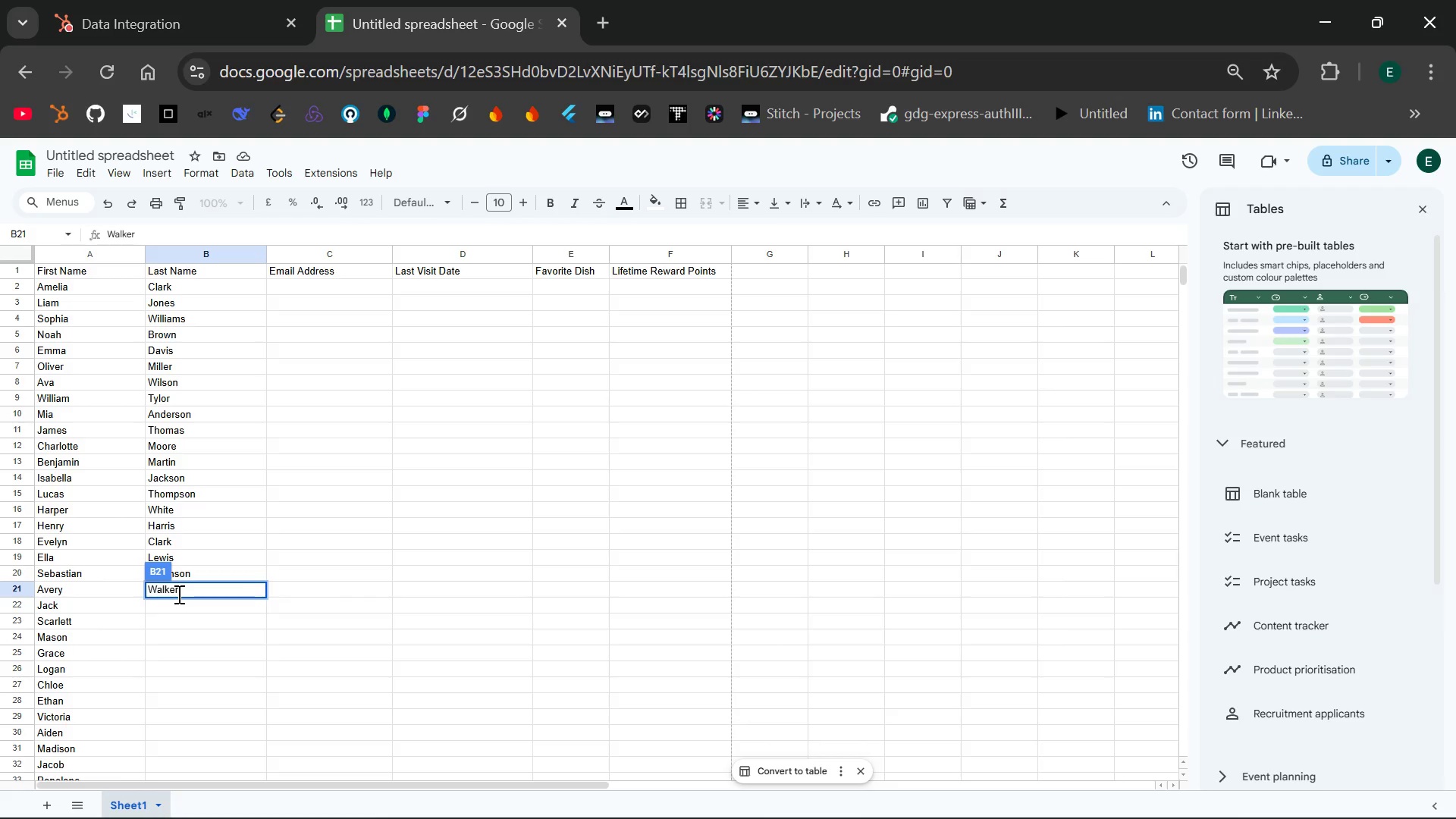 
double_click([172, 607])
 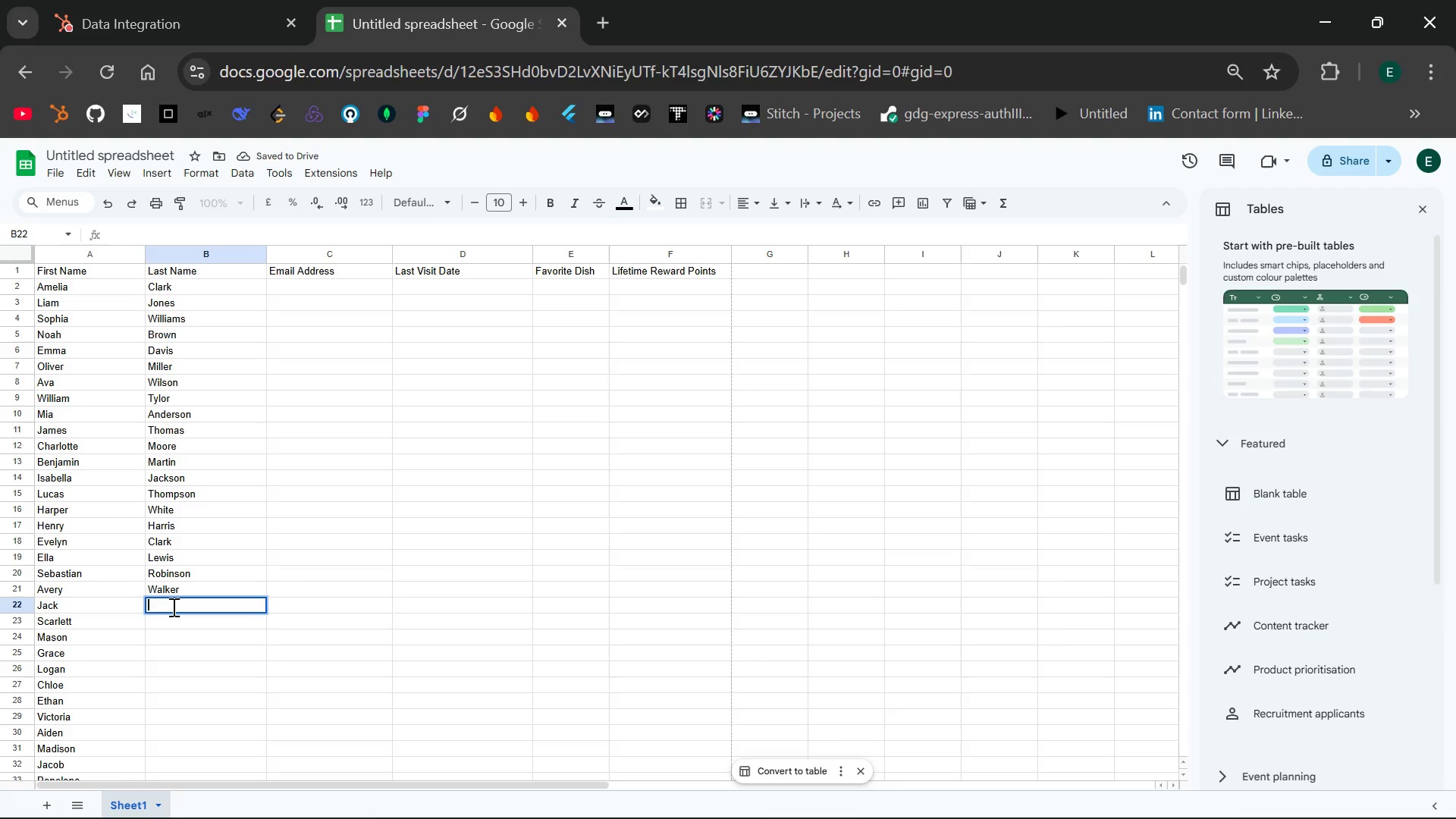 
type(Young)
 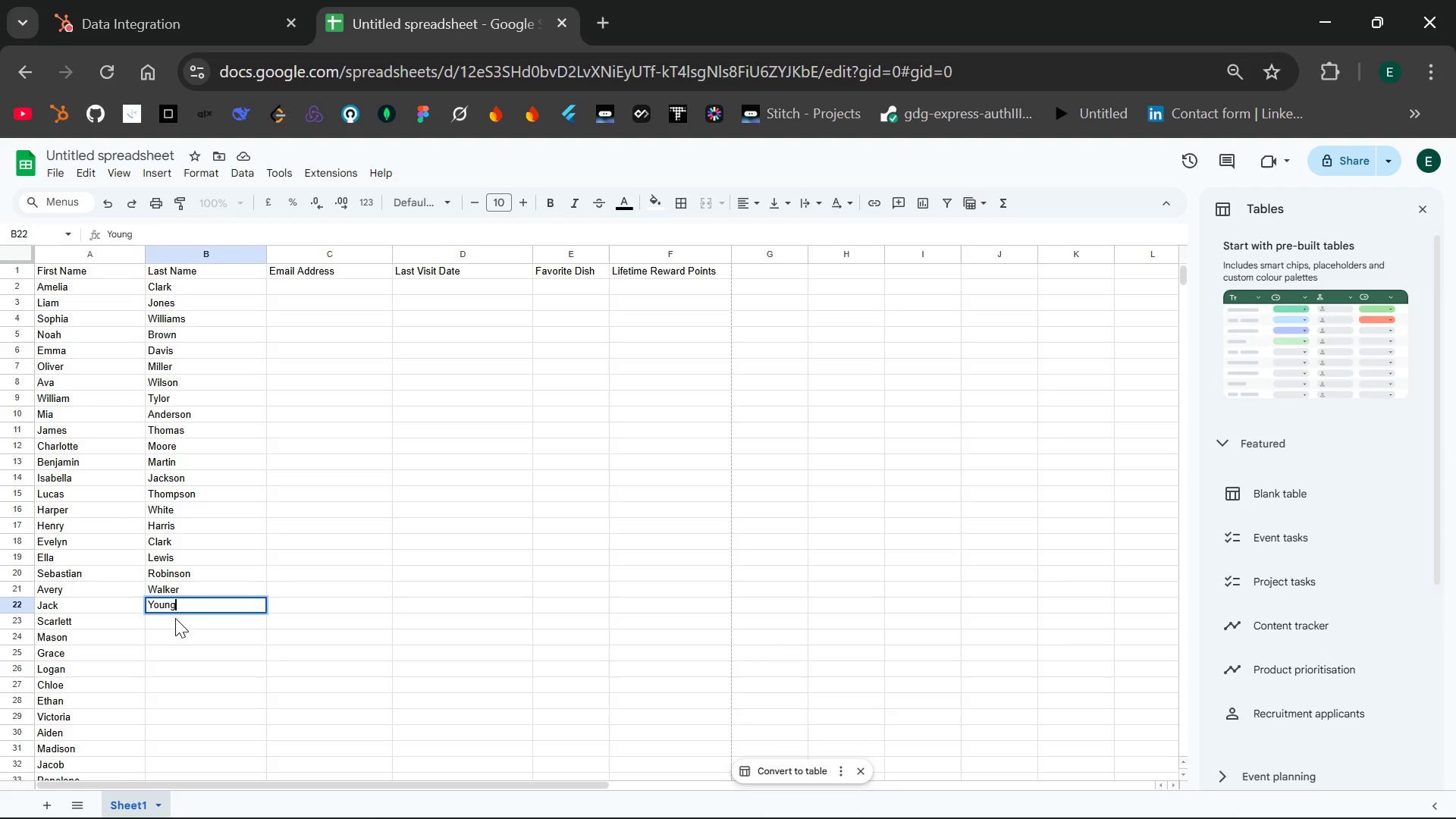 
double_click([175, 618])
 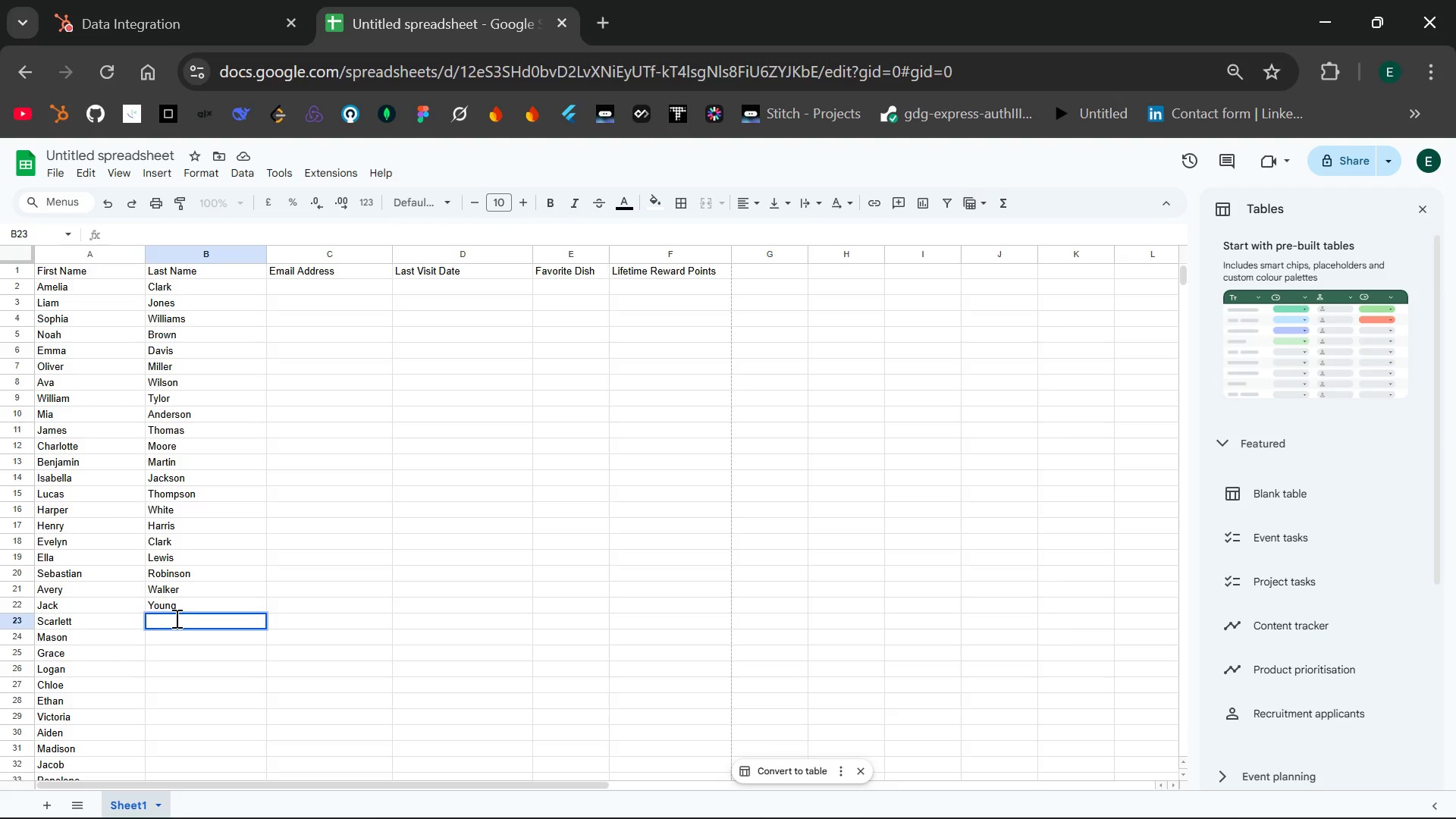 
wait(41.3)
 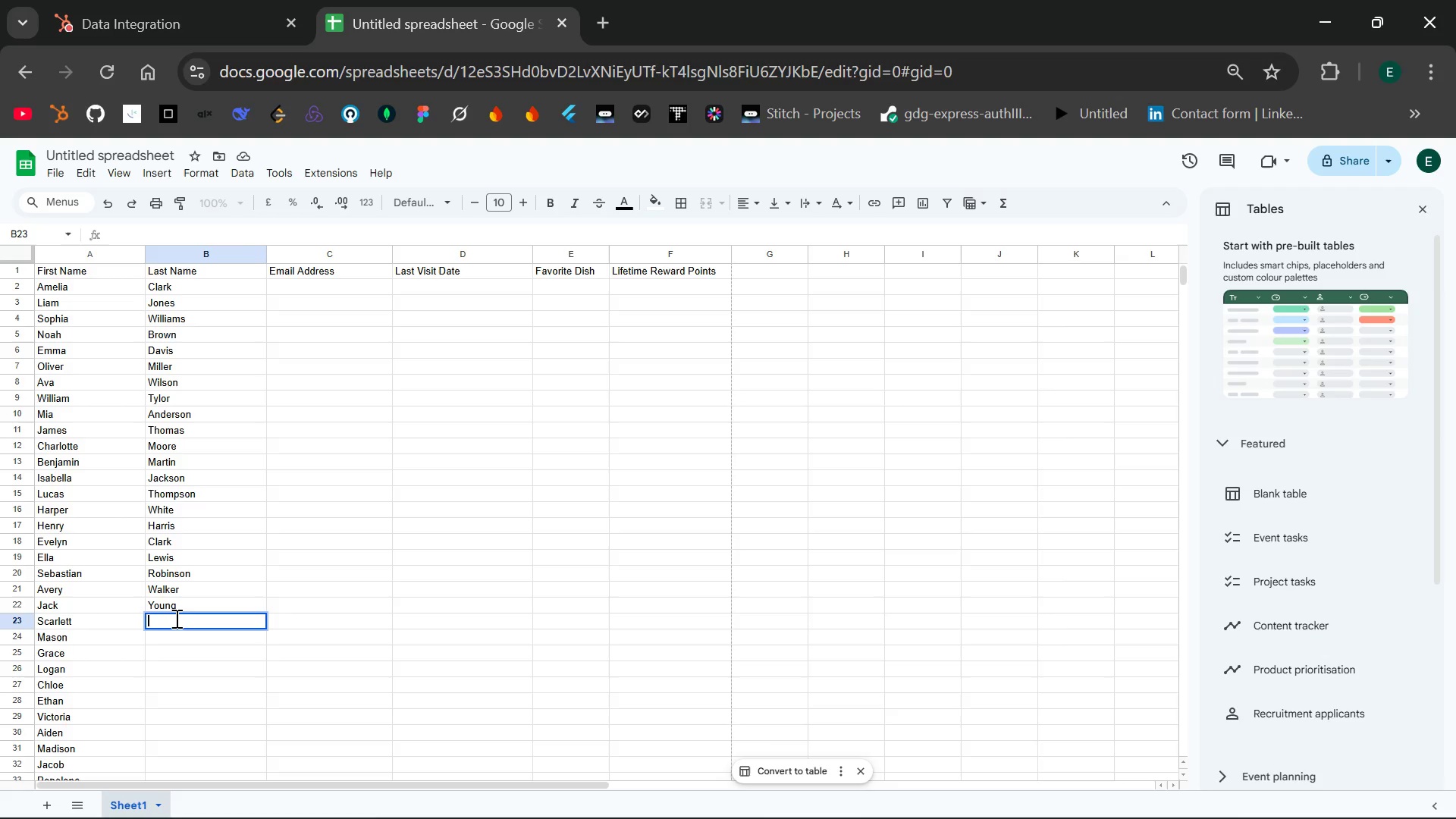 
type(Allen)
 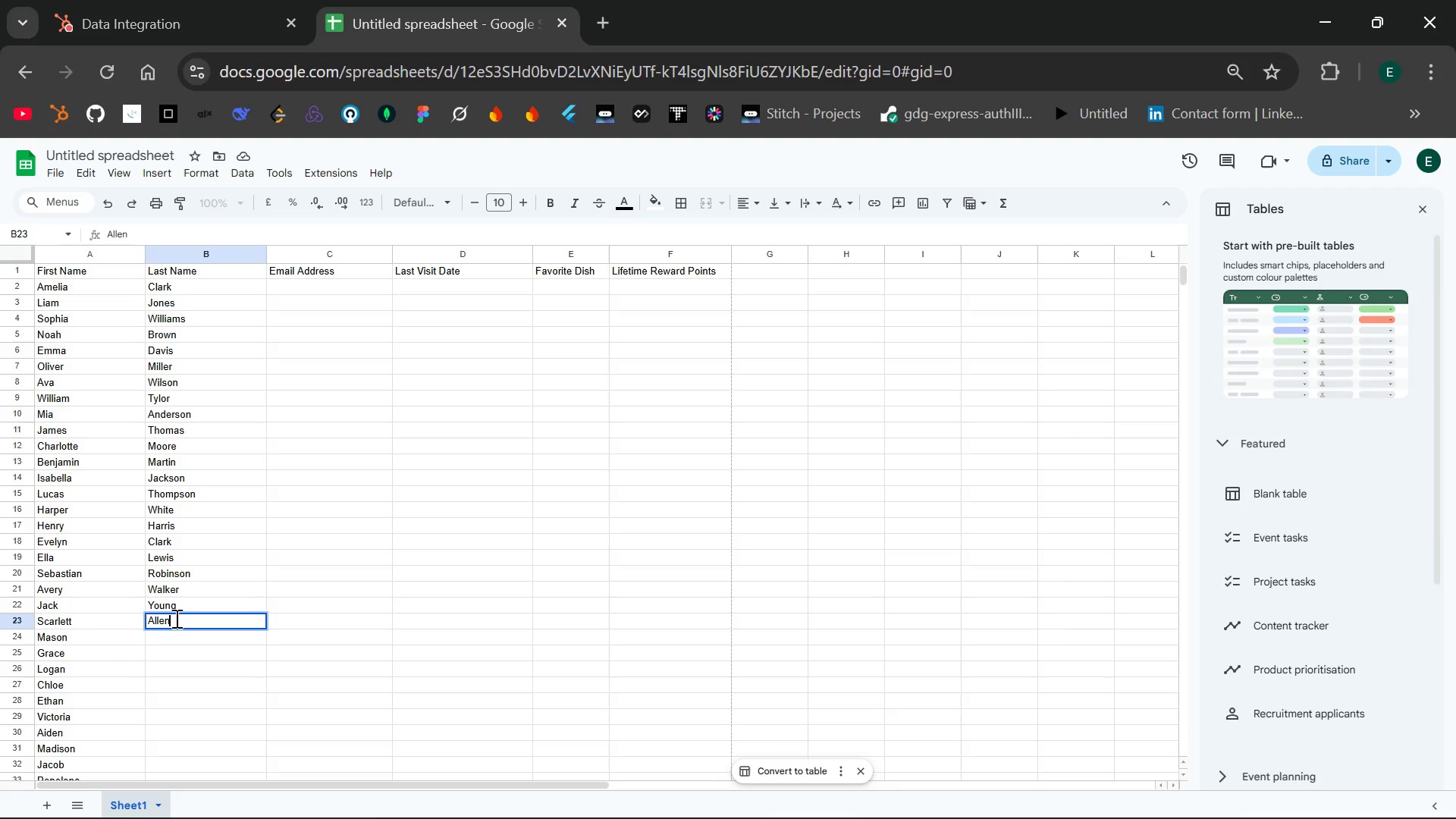 
wait(5.86)
 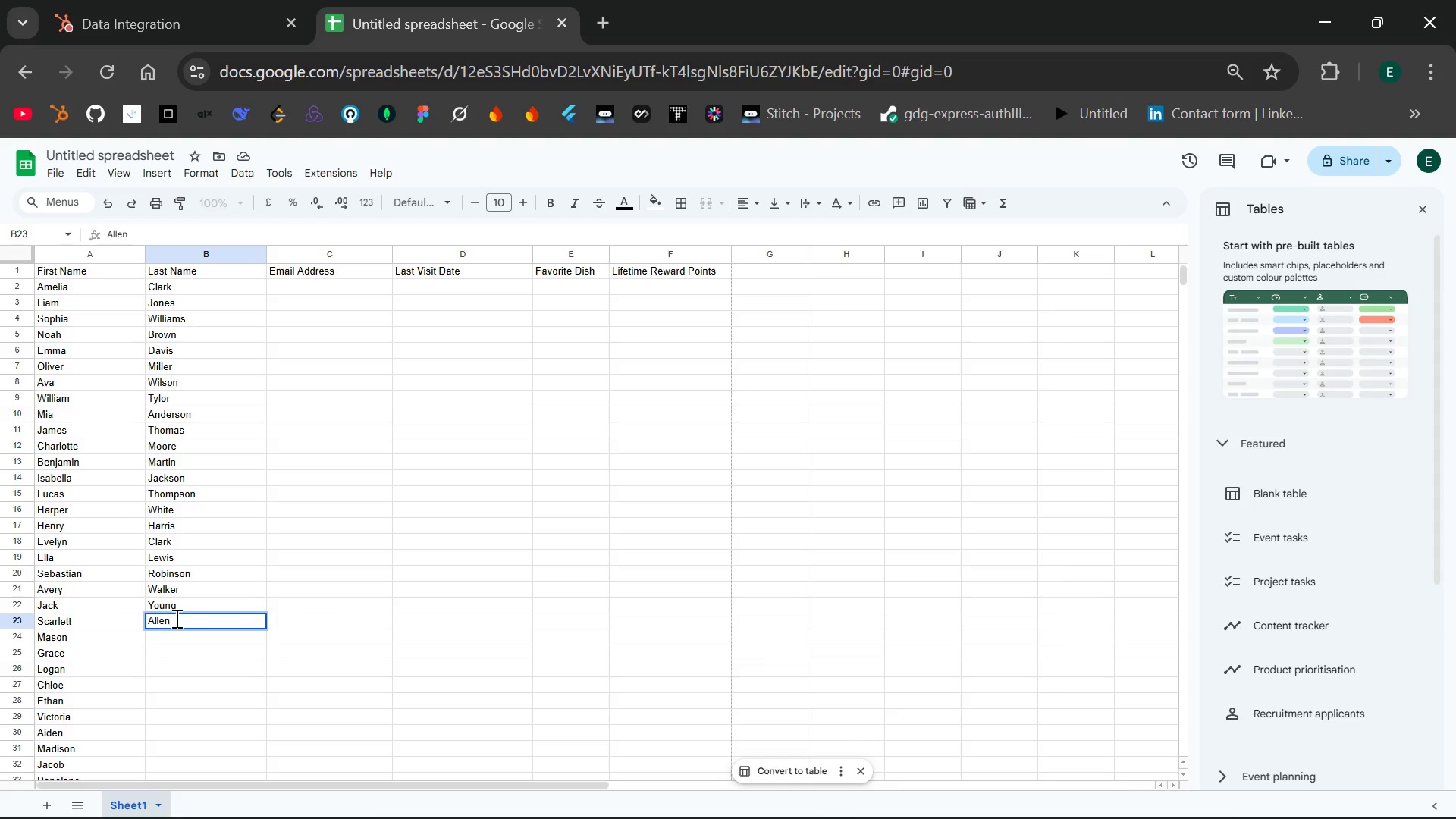 
double_click([171, 635])
 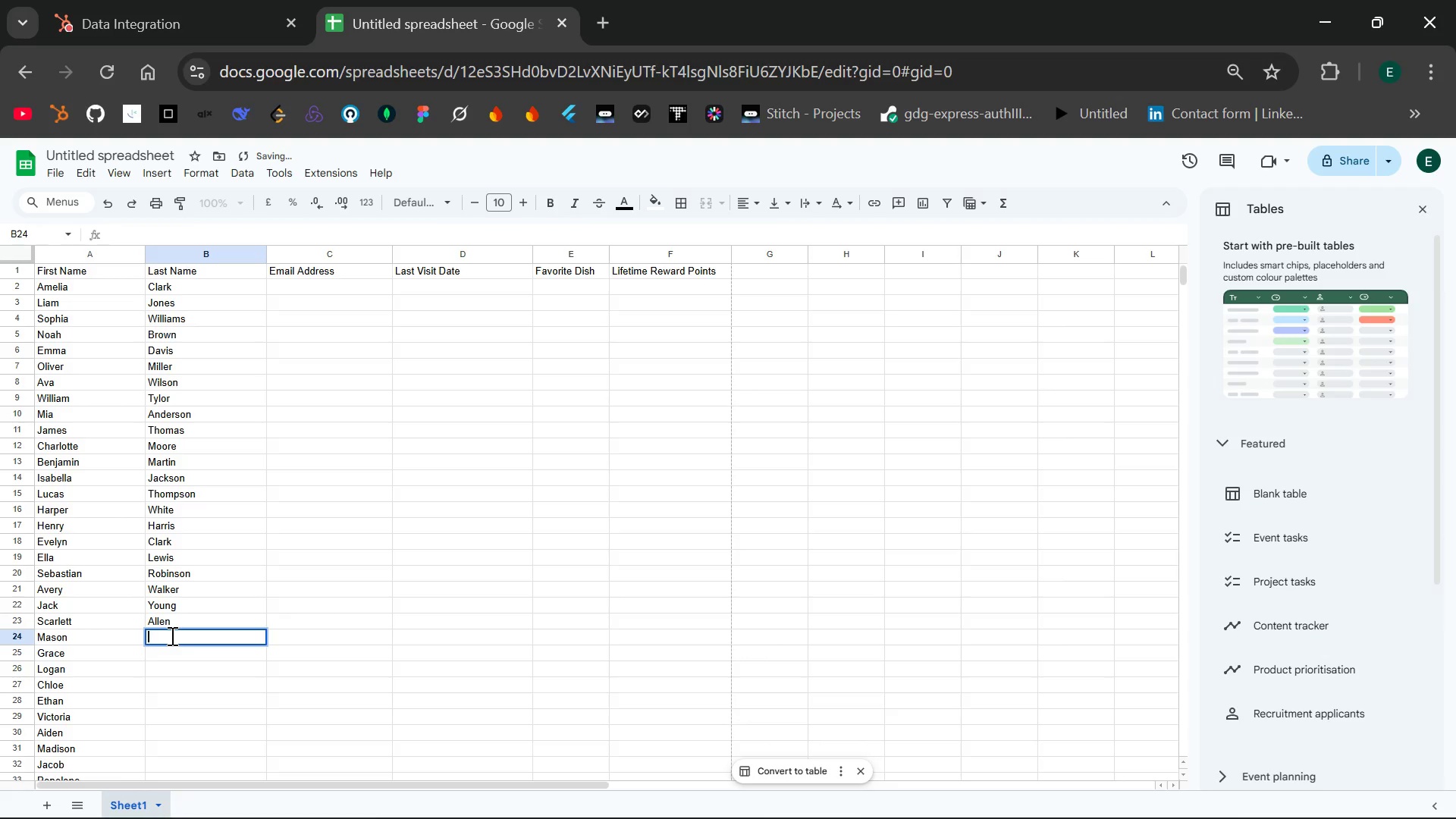 
type(King)
 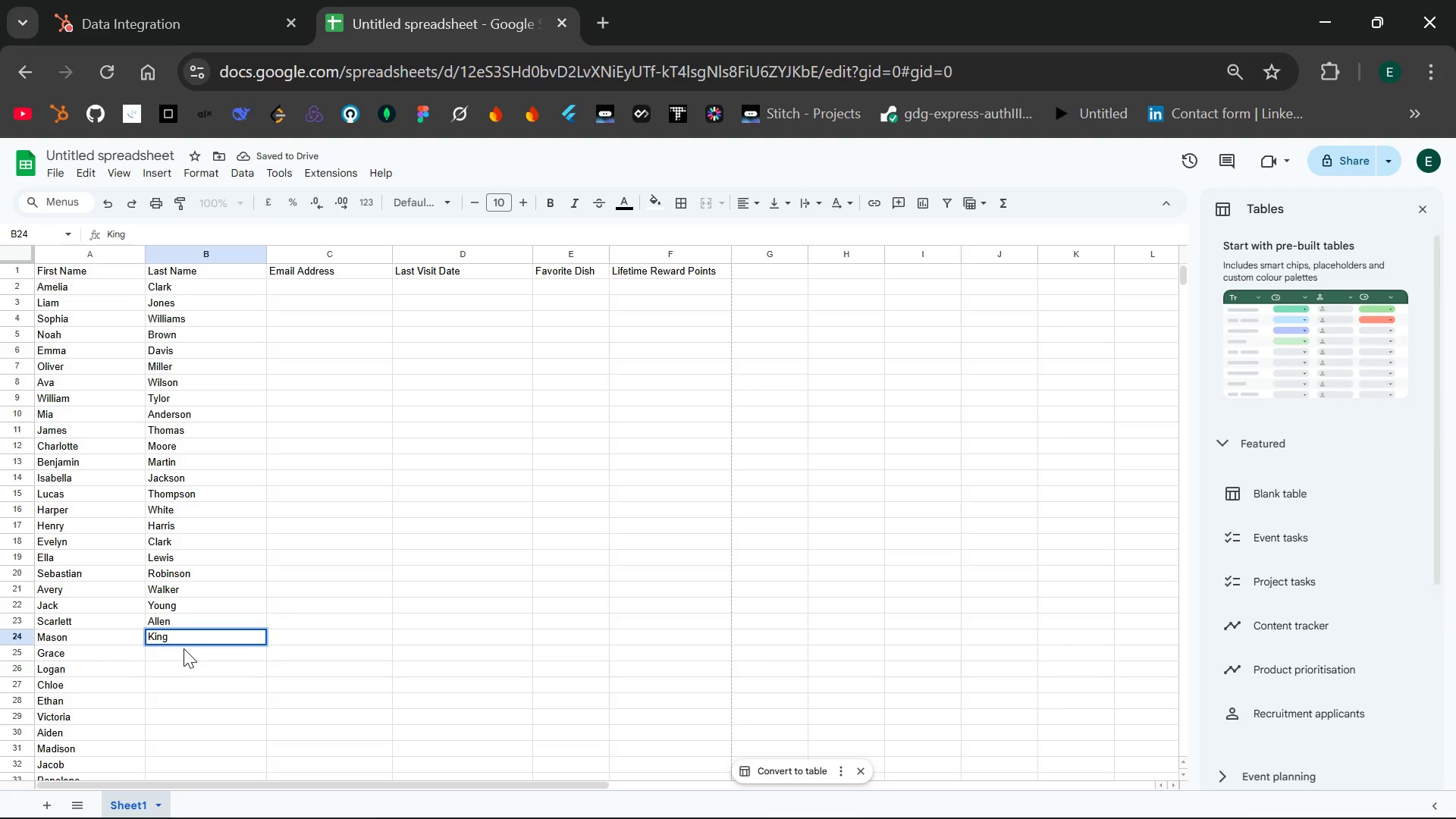 
double_click([184, 648])
 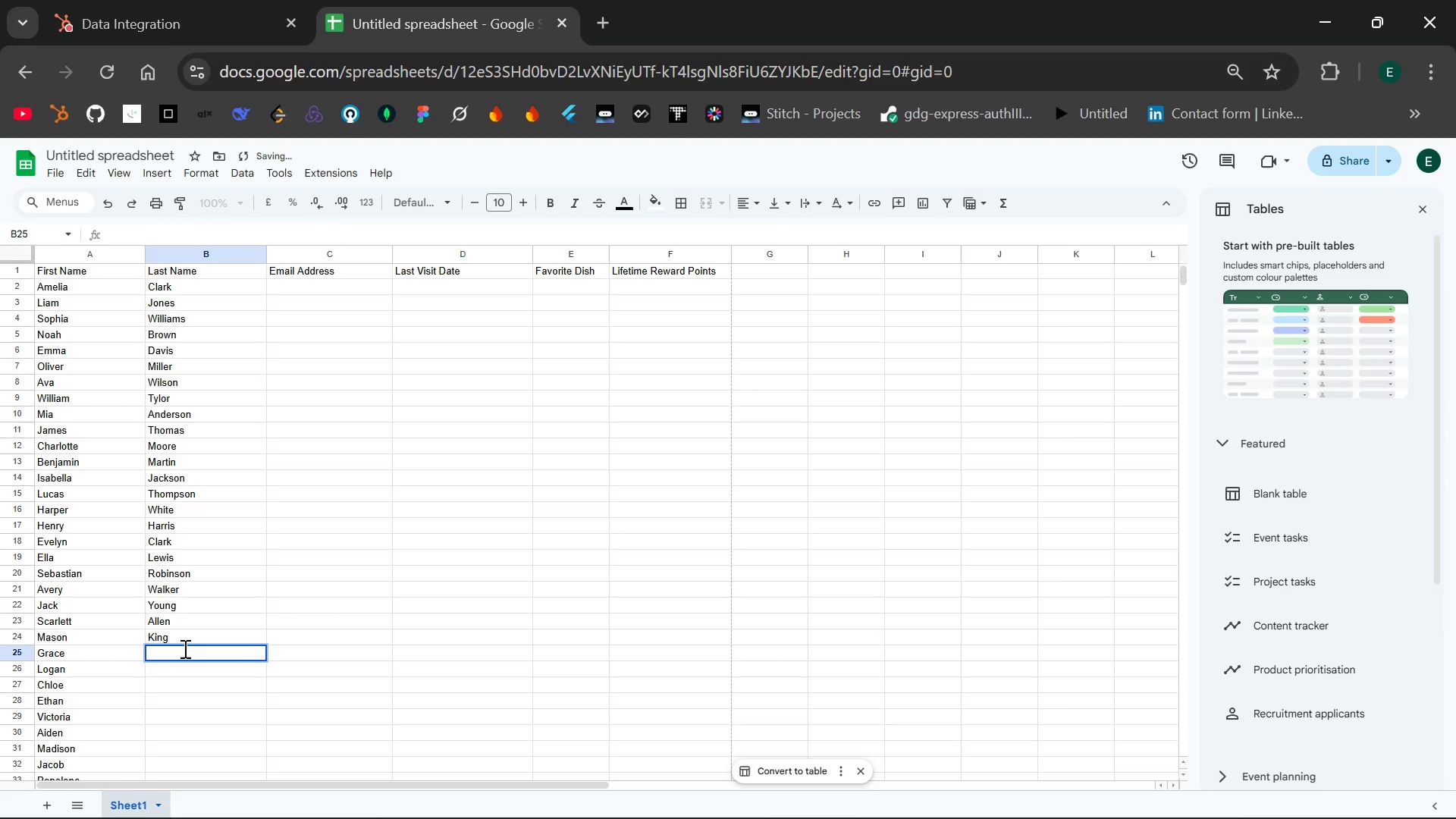 
type(Wright)
 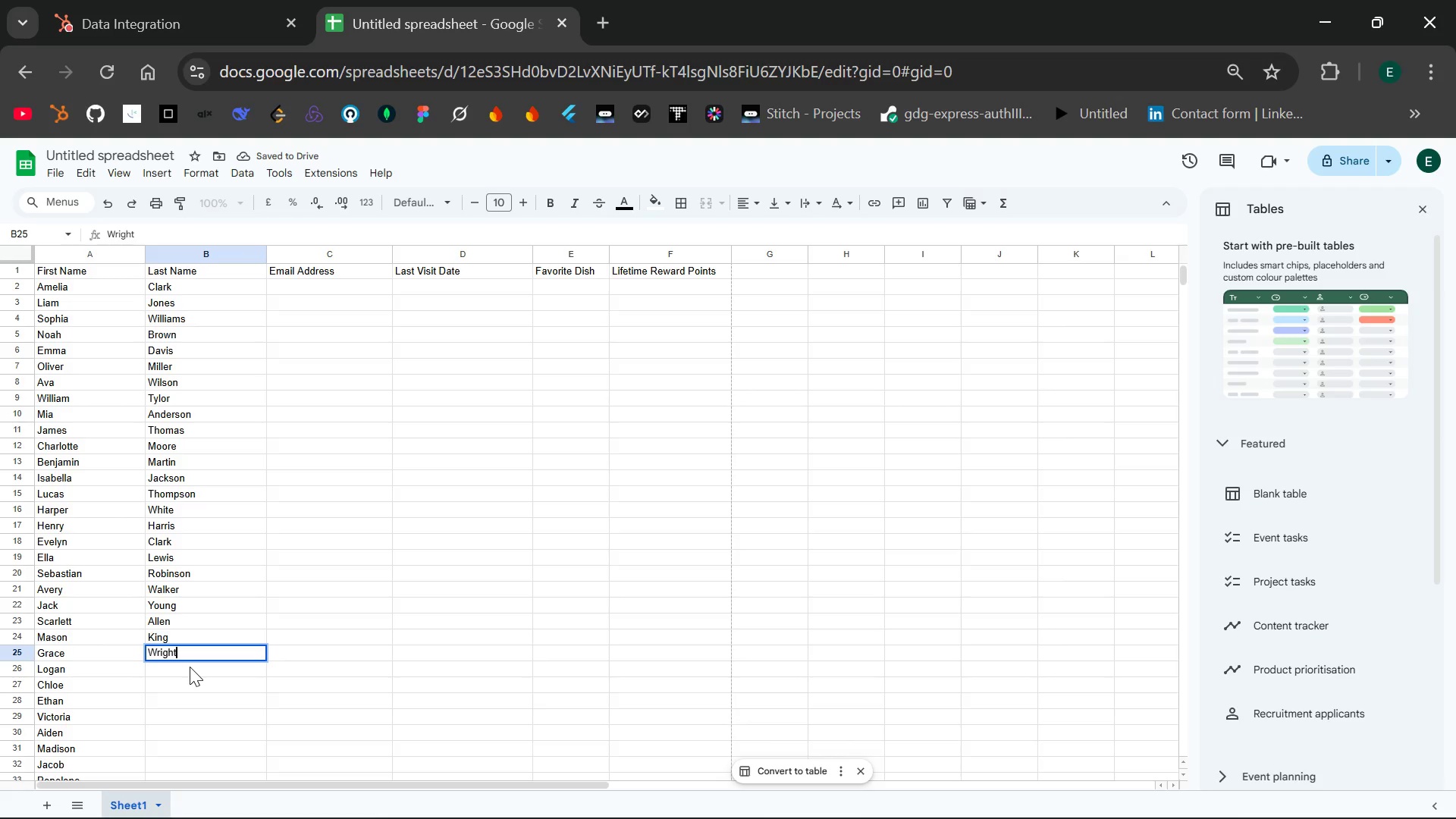 
double_click([190, 667])
 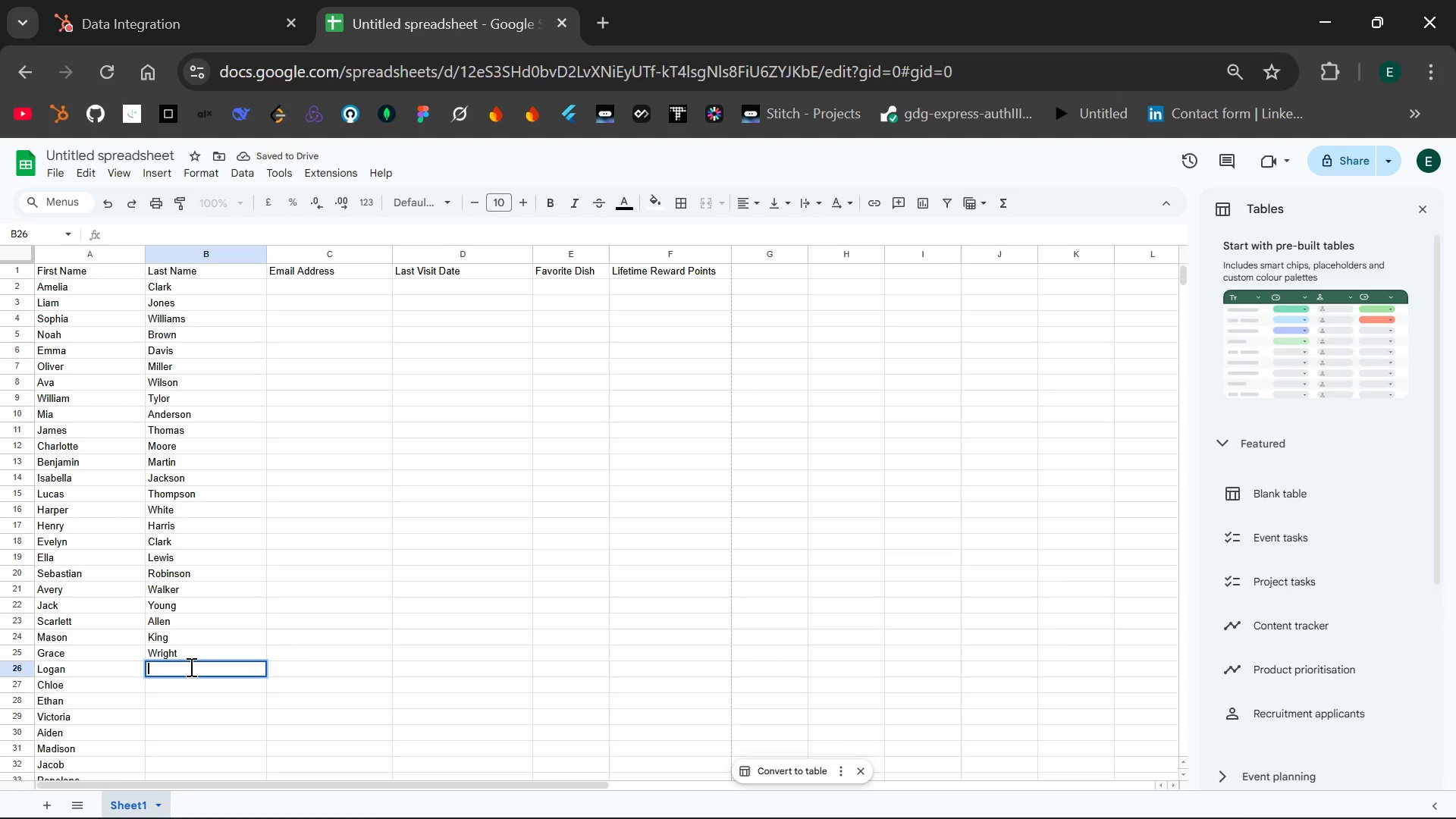 
wait(6.12)
 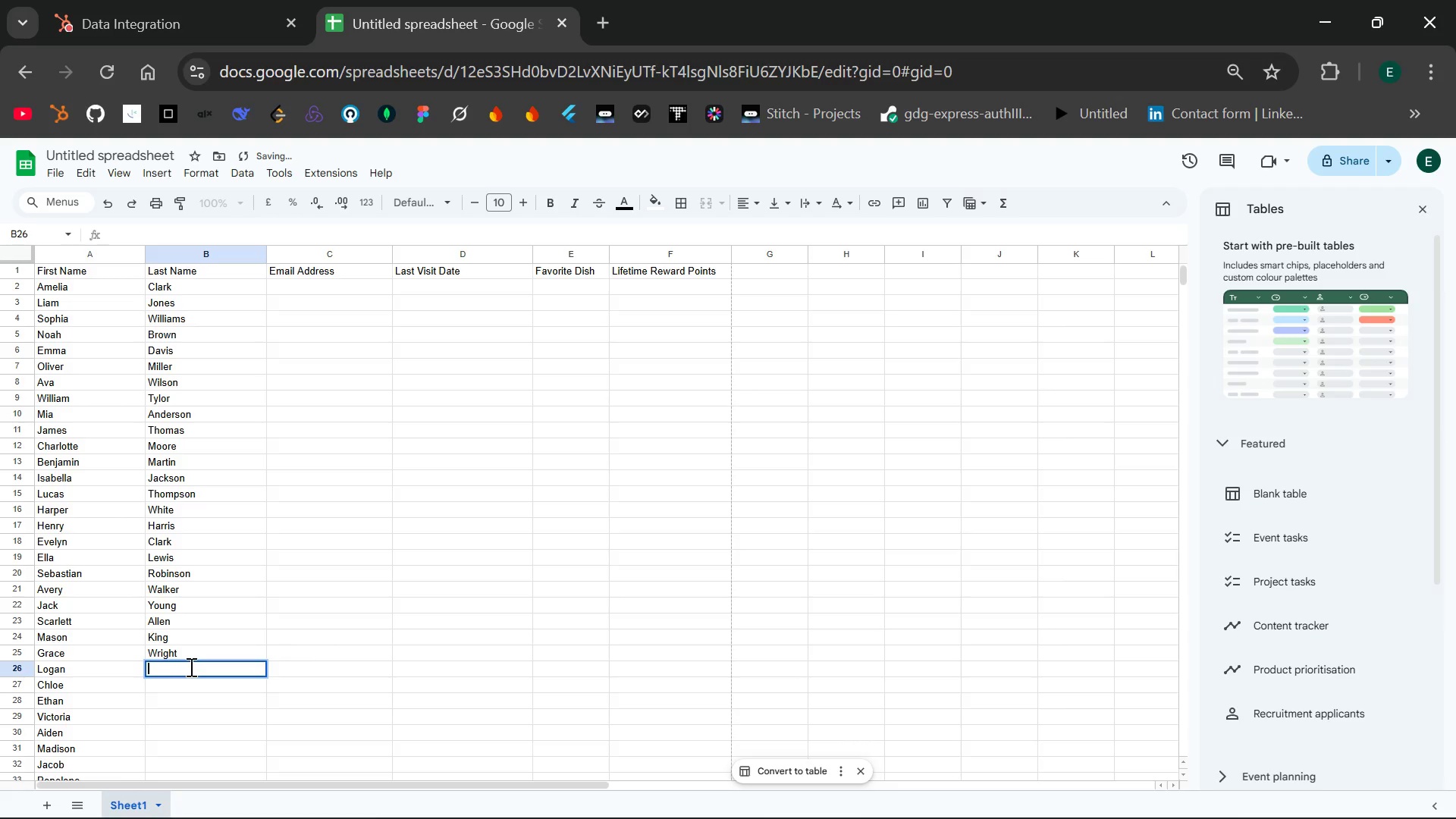 
type(Scott)
 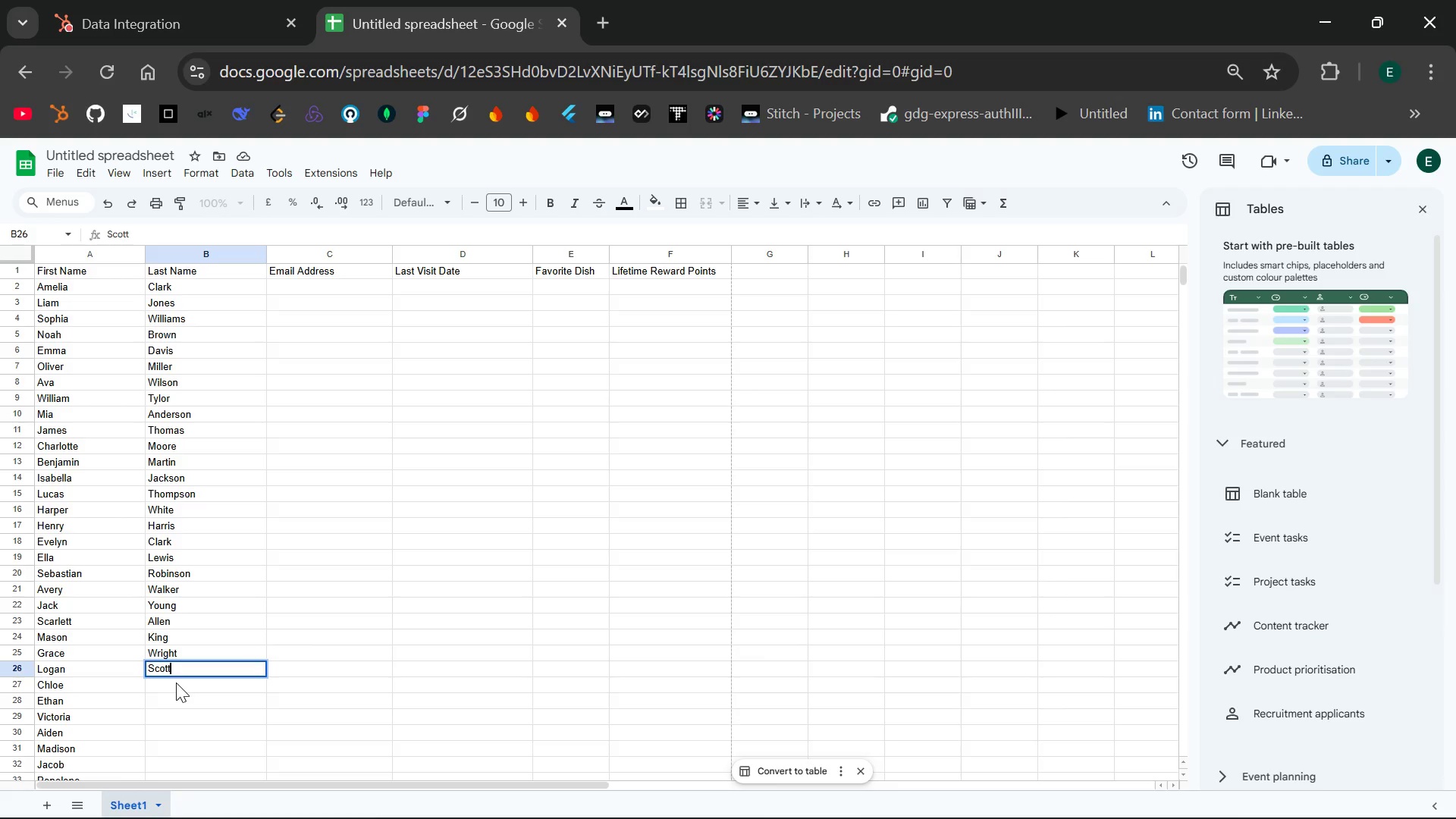 
double_click([176, 682])
 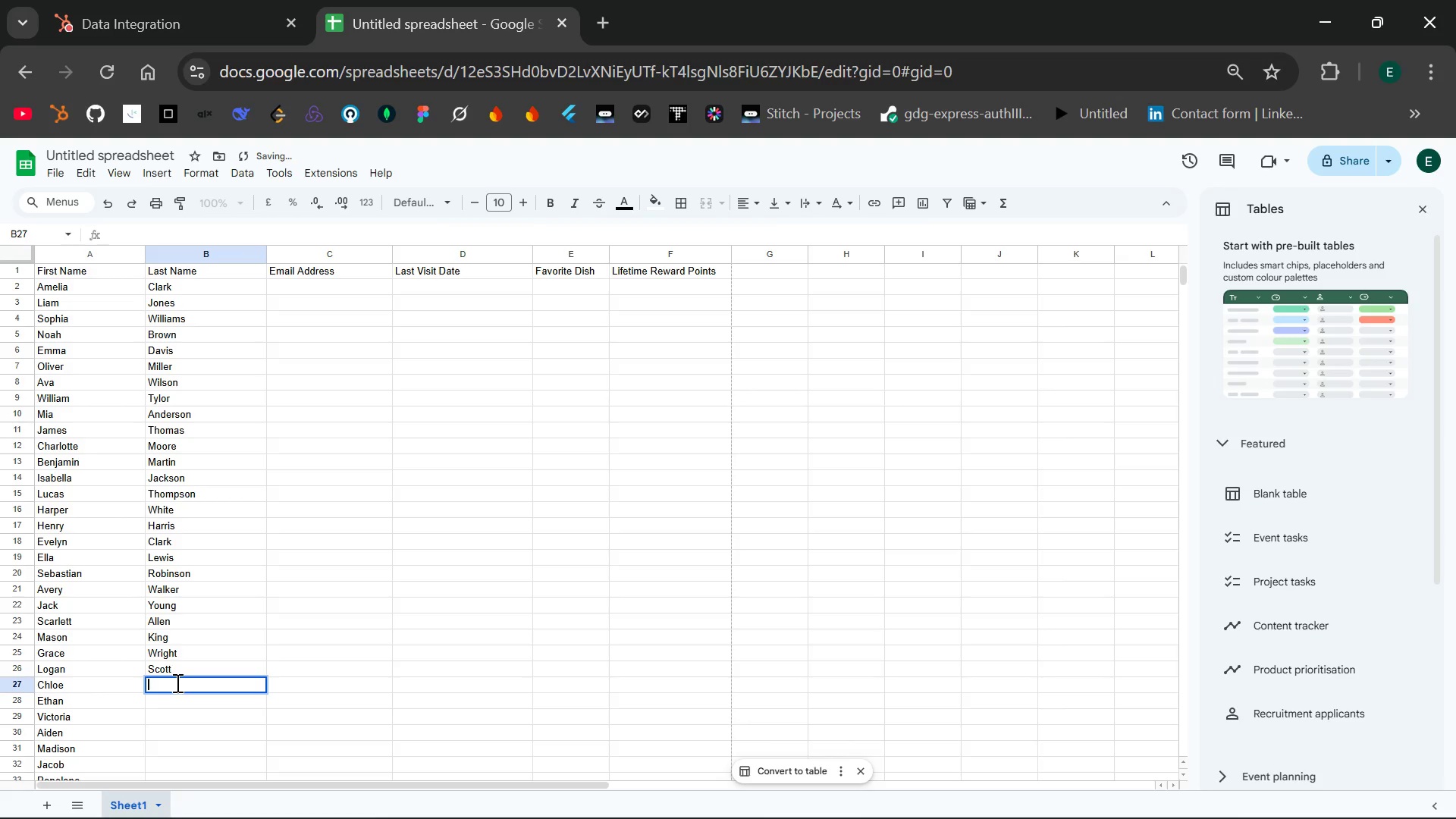 
type(Green)
 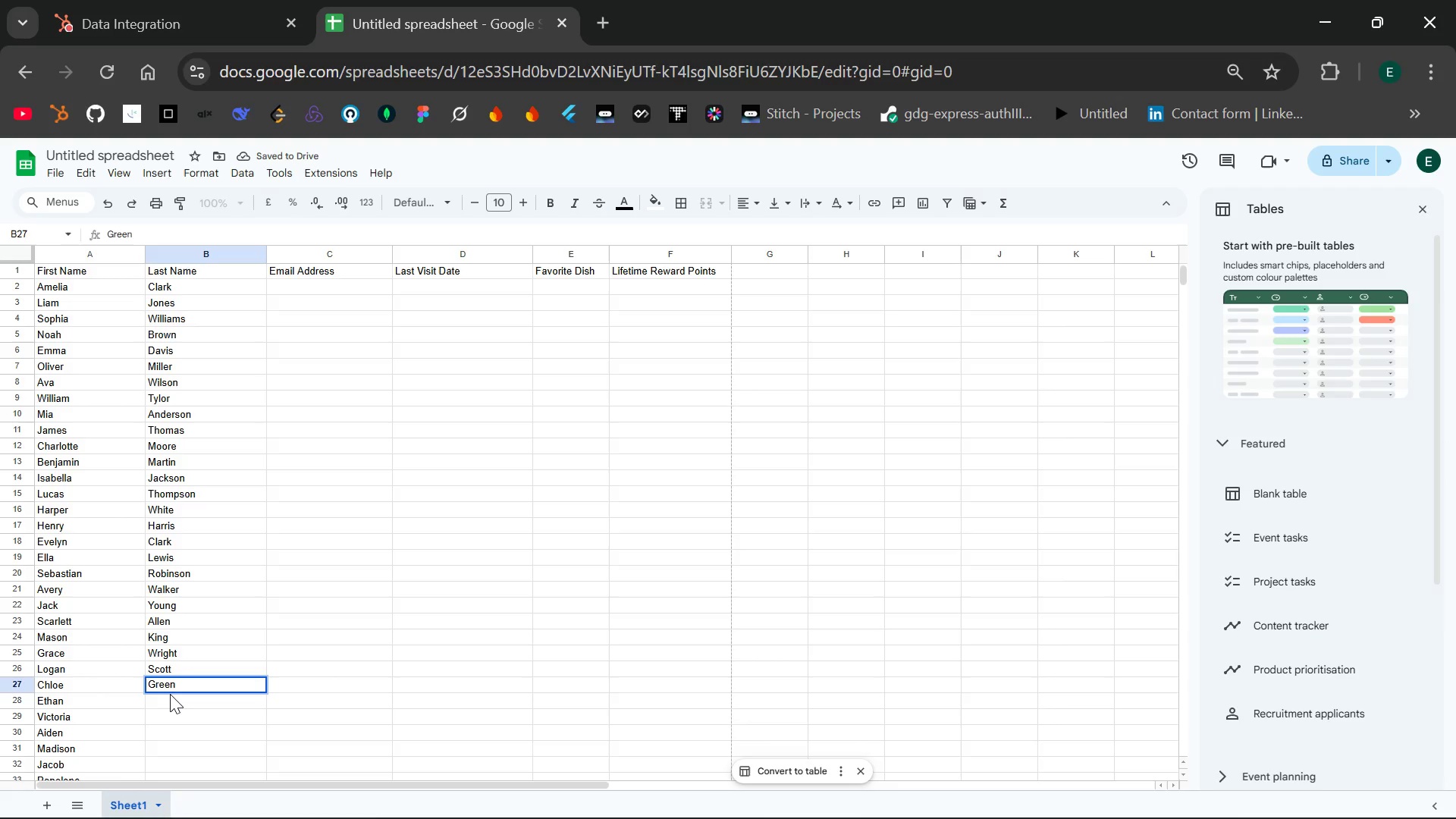 
double_click([169, 694])
 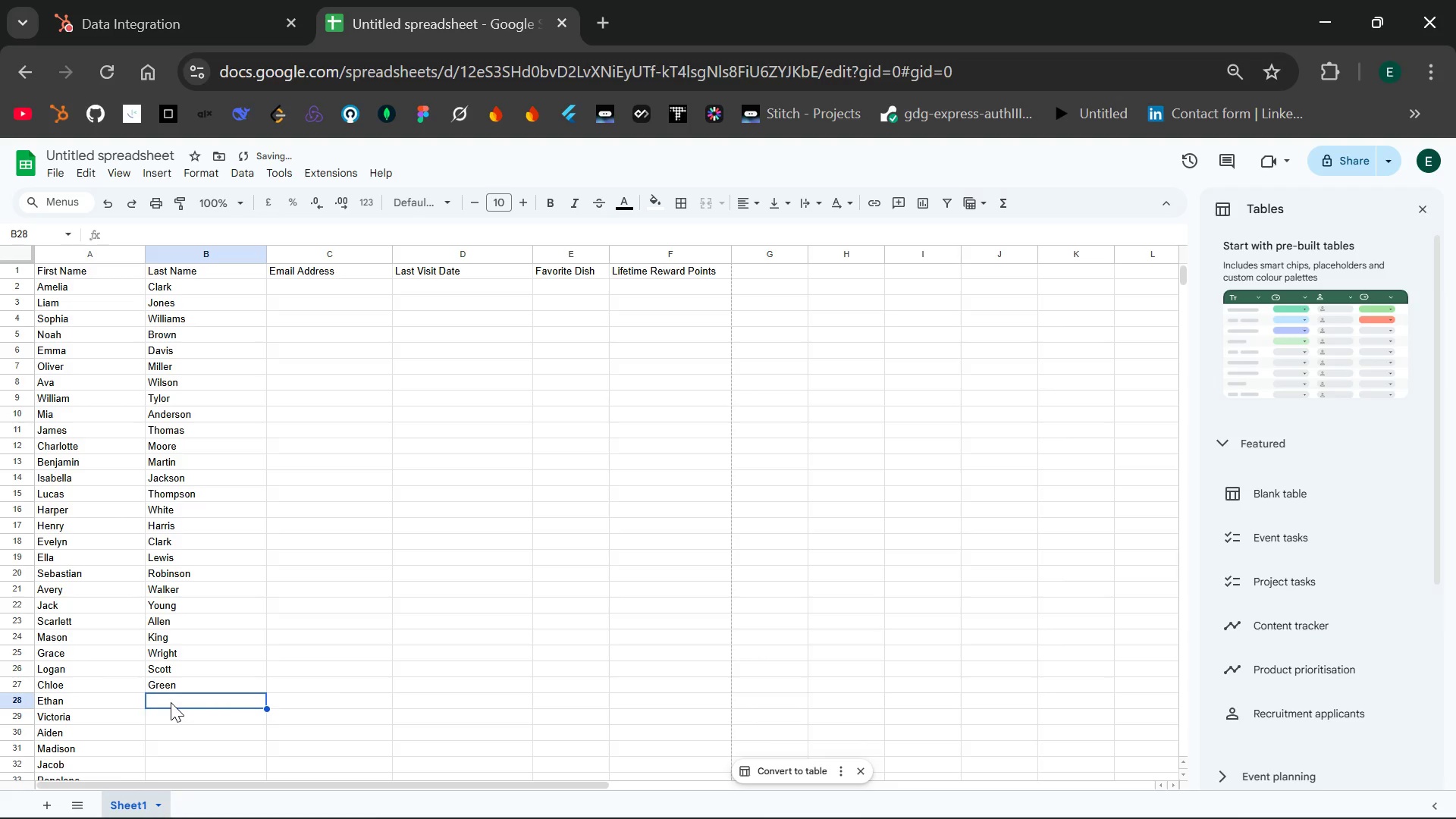 
type(Green)
key(Backspace)
key(Backspace)
key(Backspace)
key(Backspace)
key(Backspace)
type(Baker)
 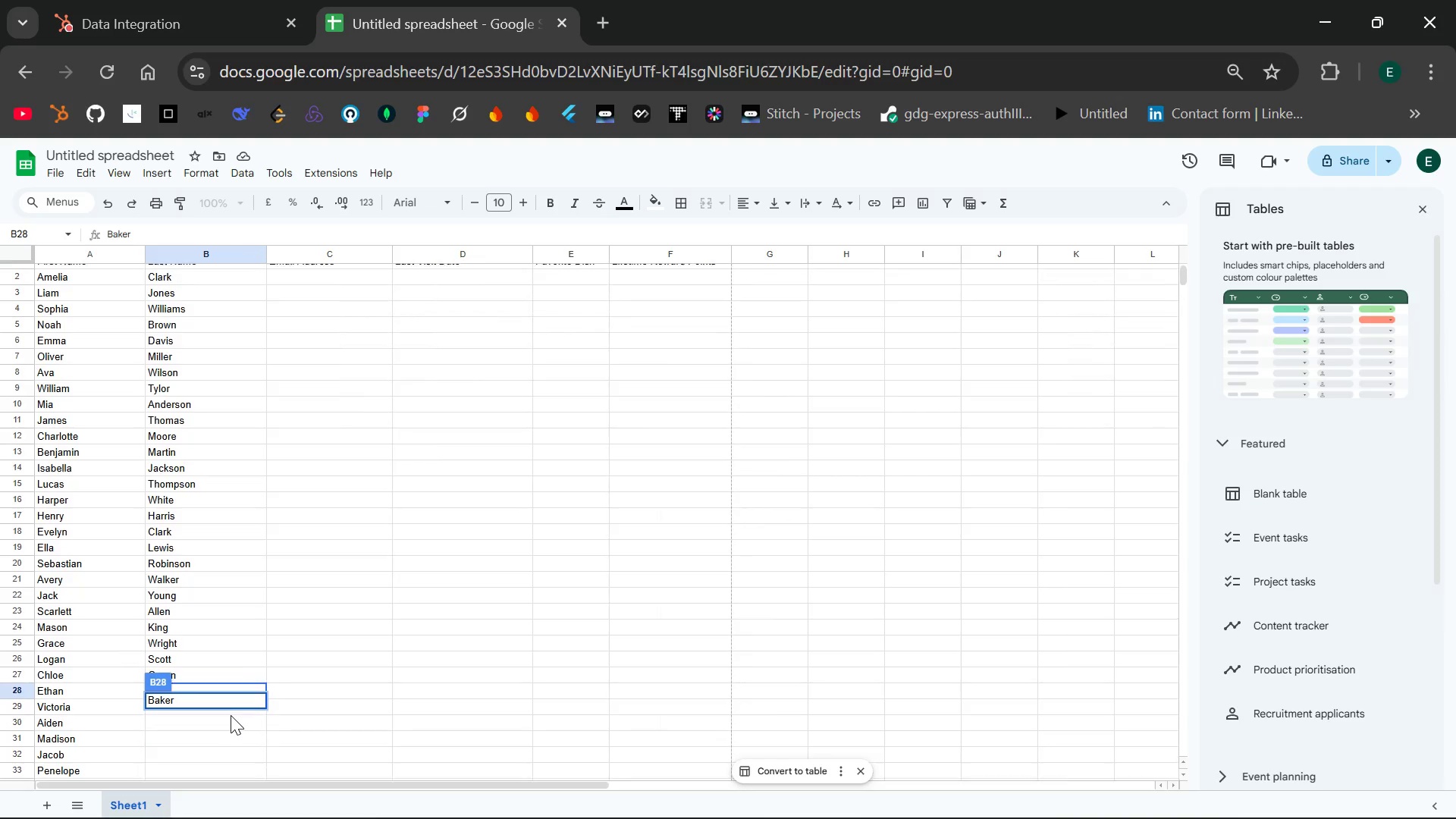 
left_click([224, 715])
 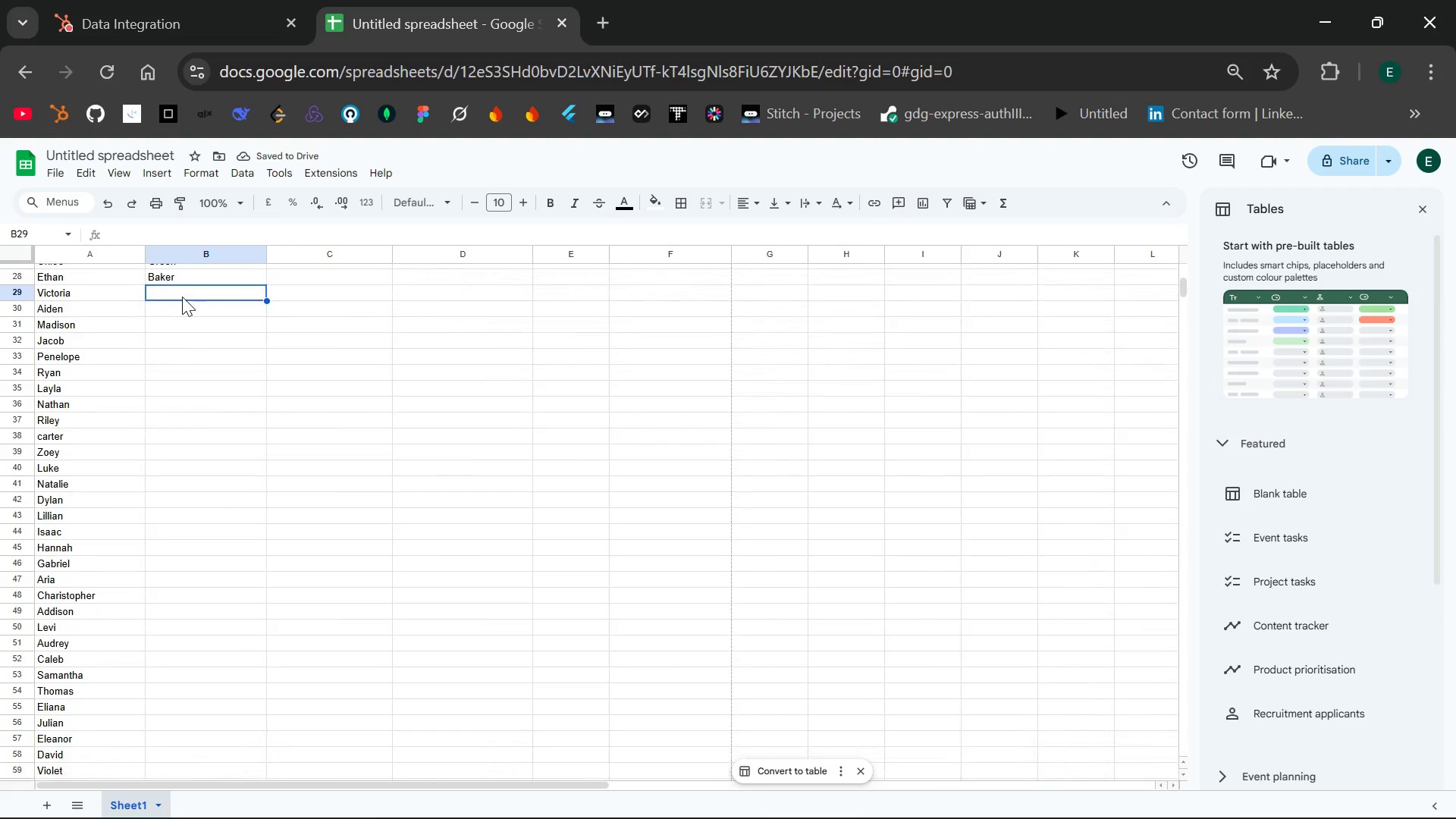 
wait(5.25)
 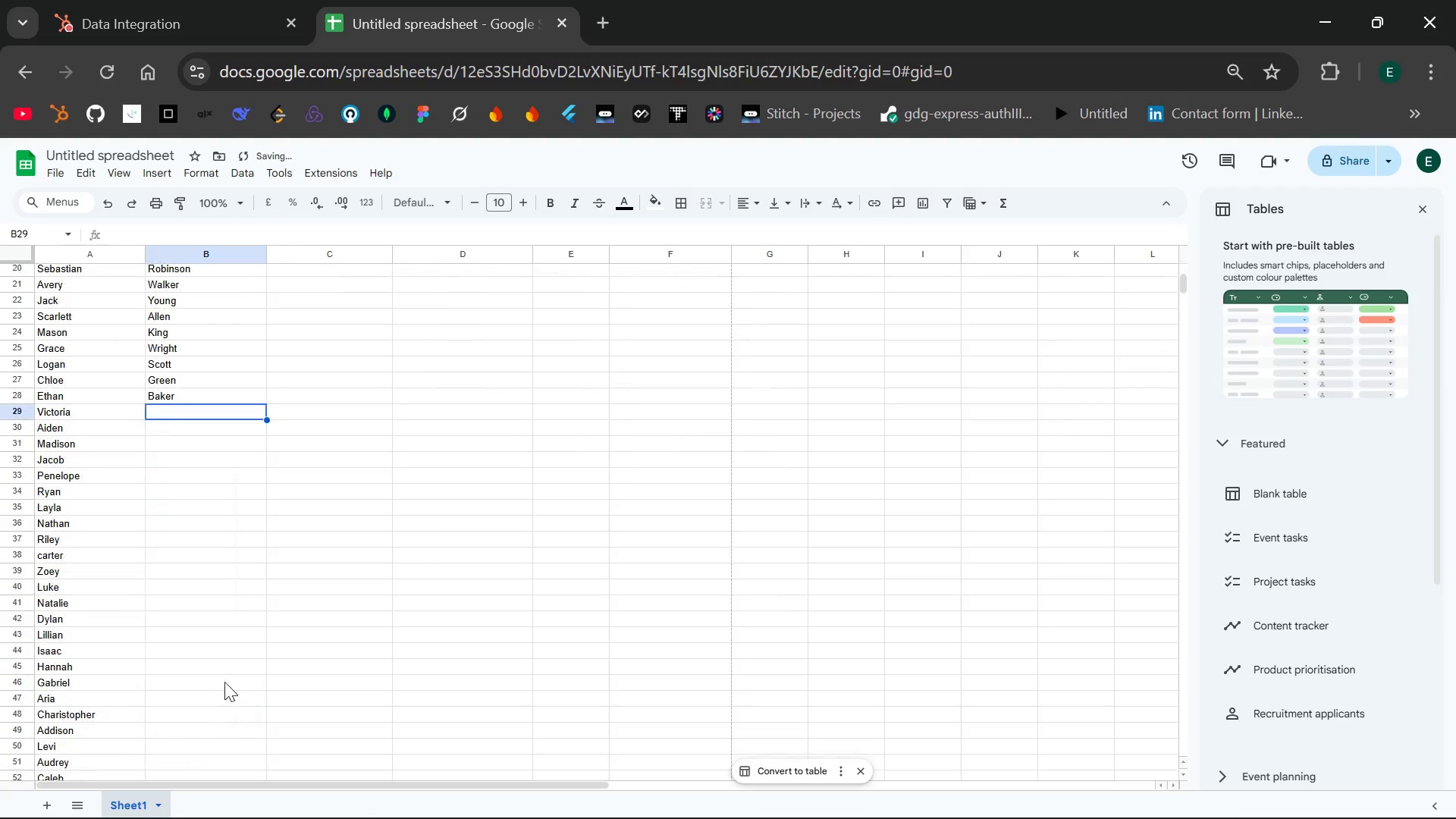 
double_click([182, 291])
 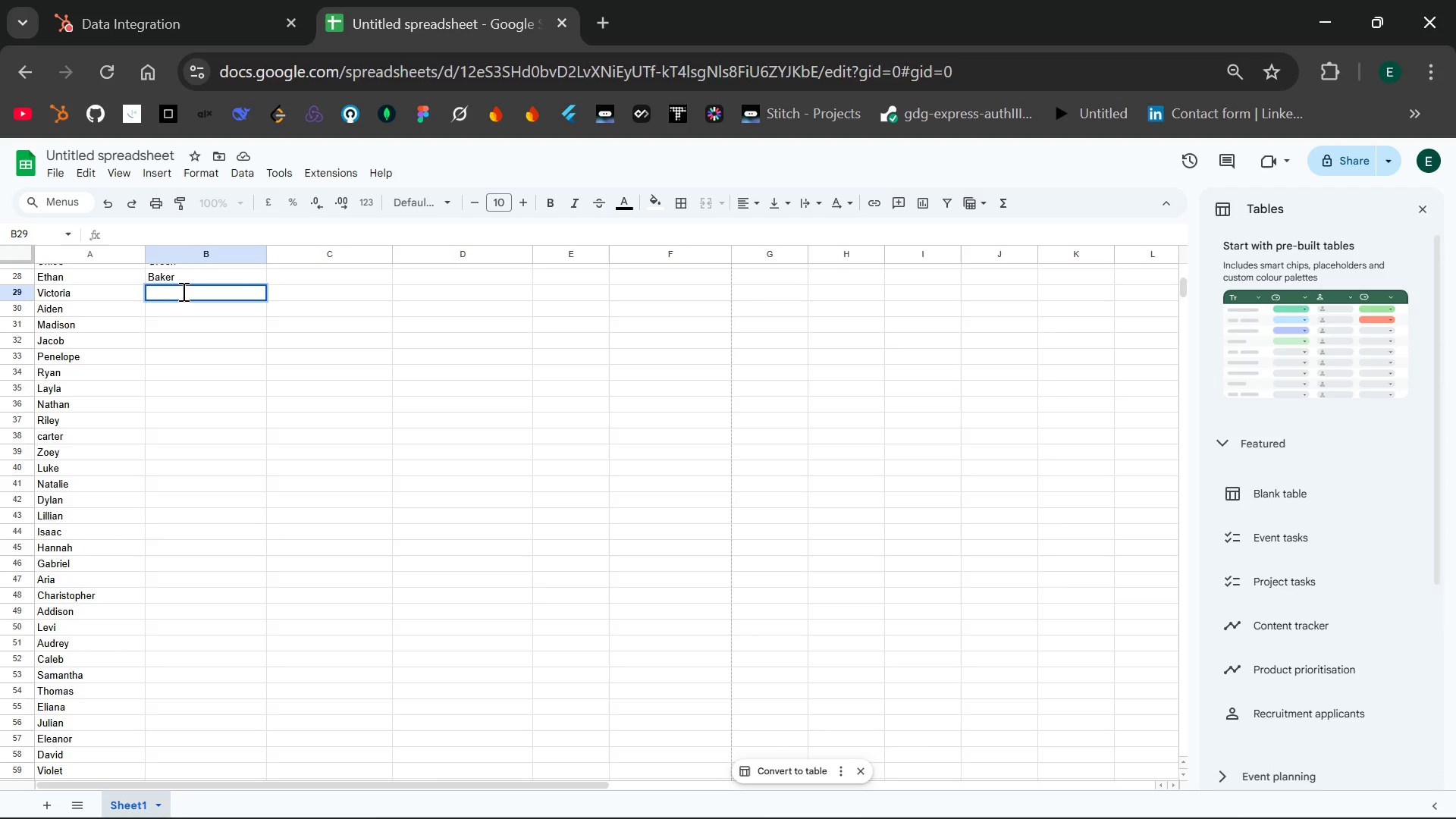 
wait(15.91)
 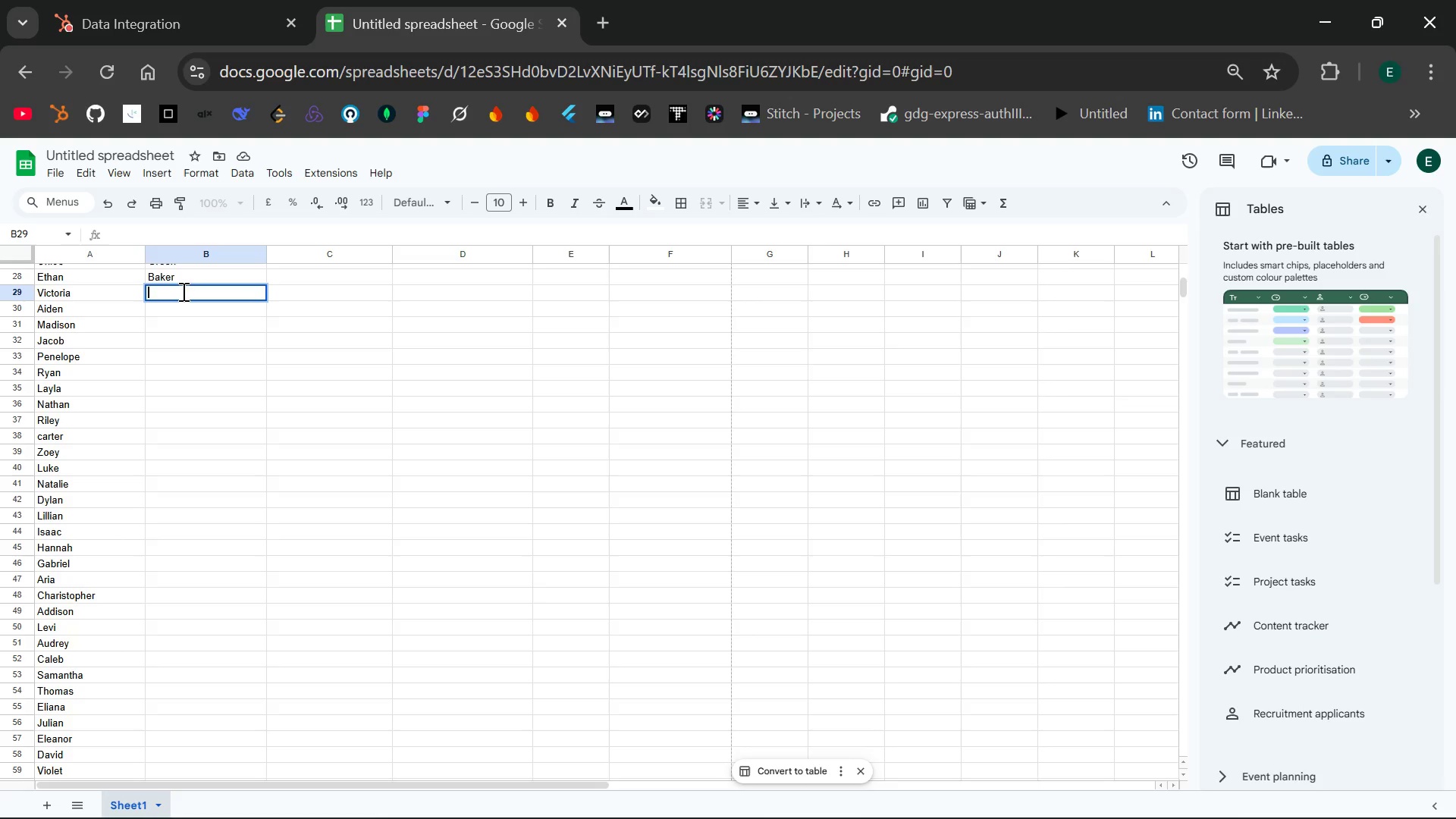 
type(Admas)
 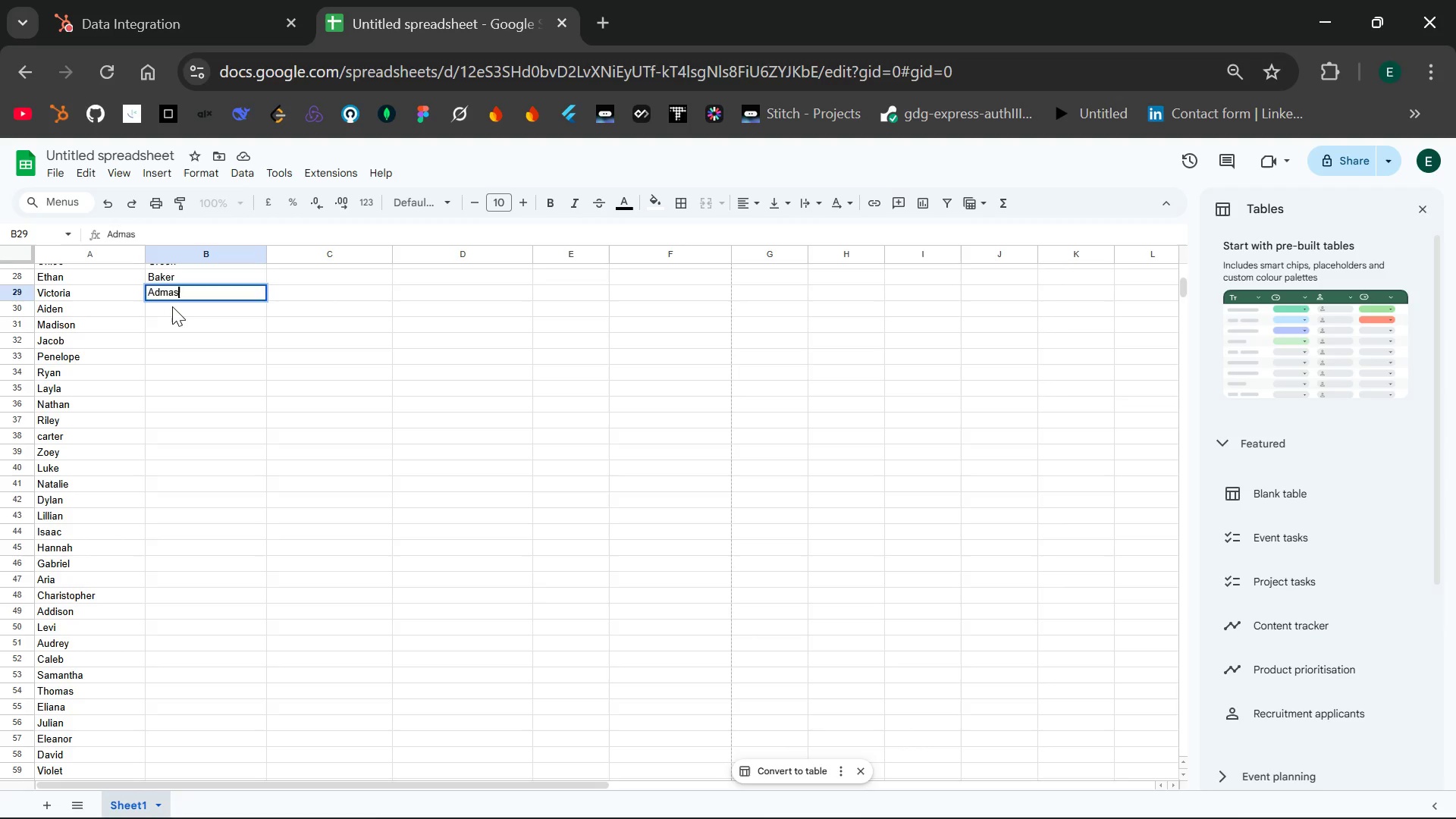 
double_click([172, 306])
 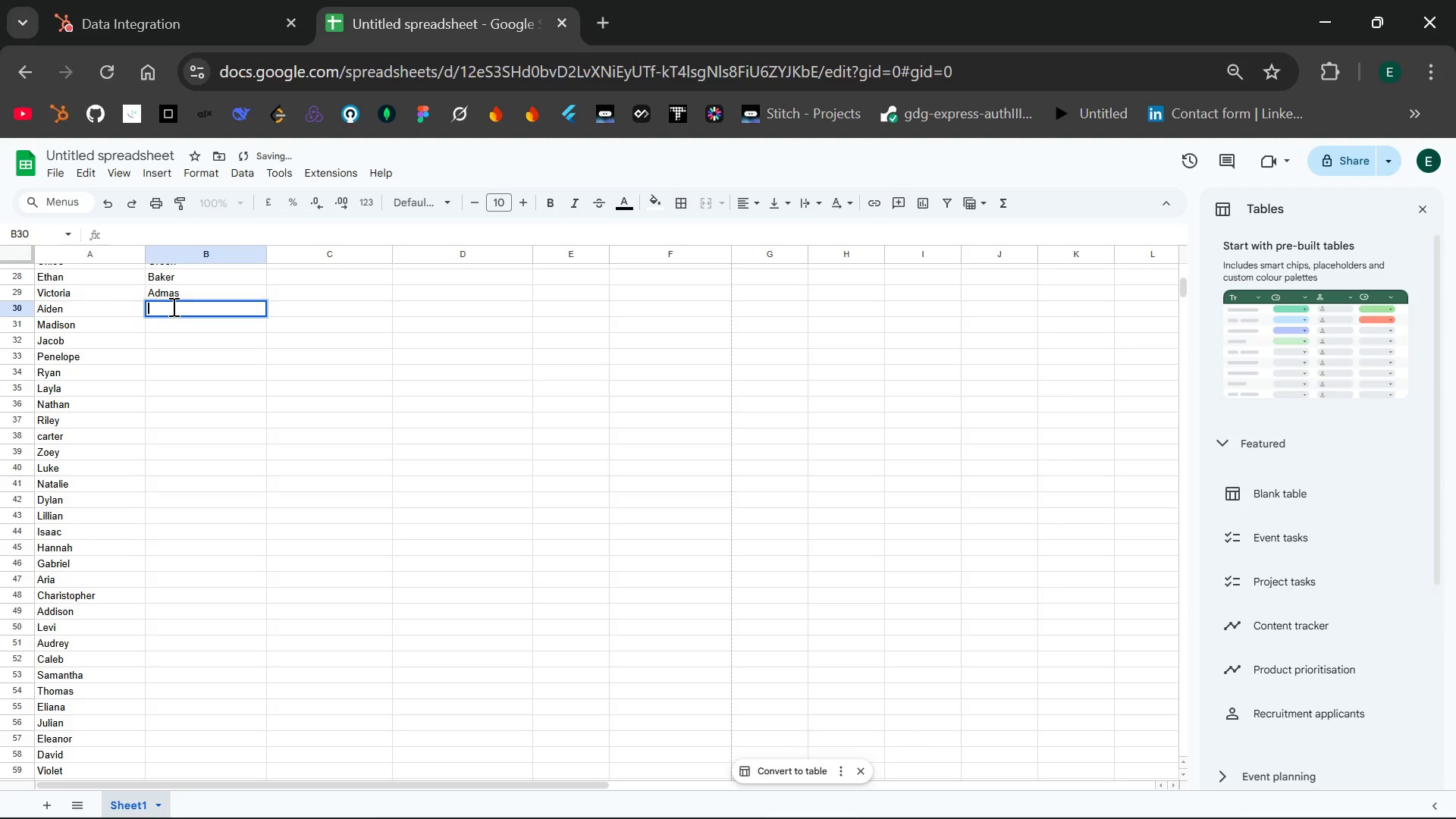 
type(Nelson)
 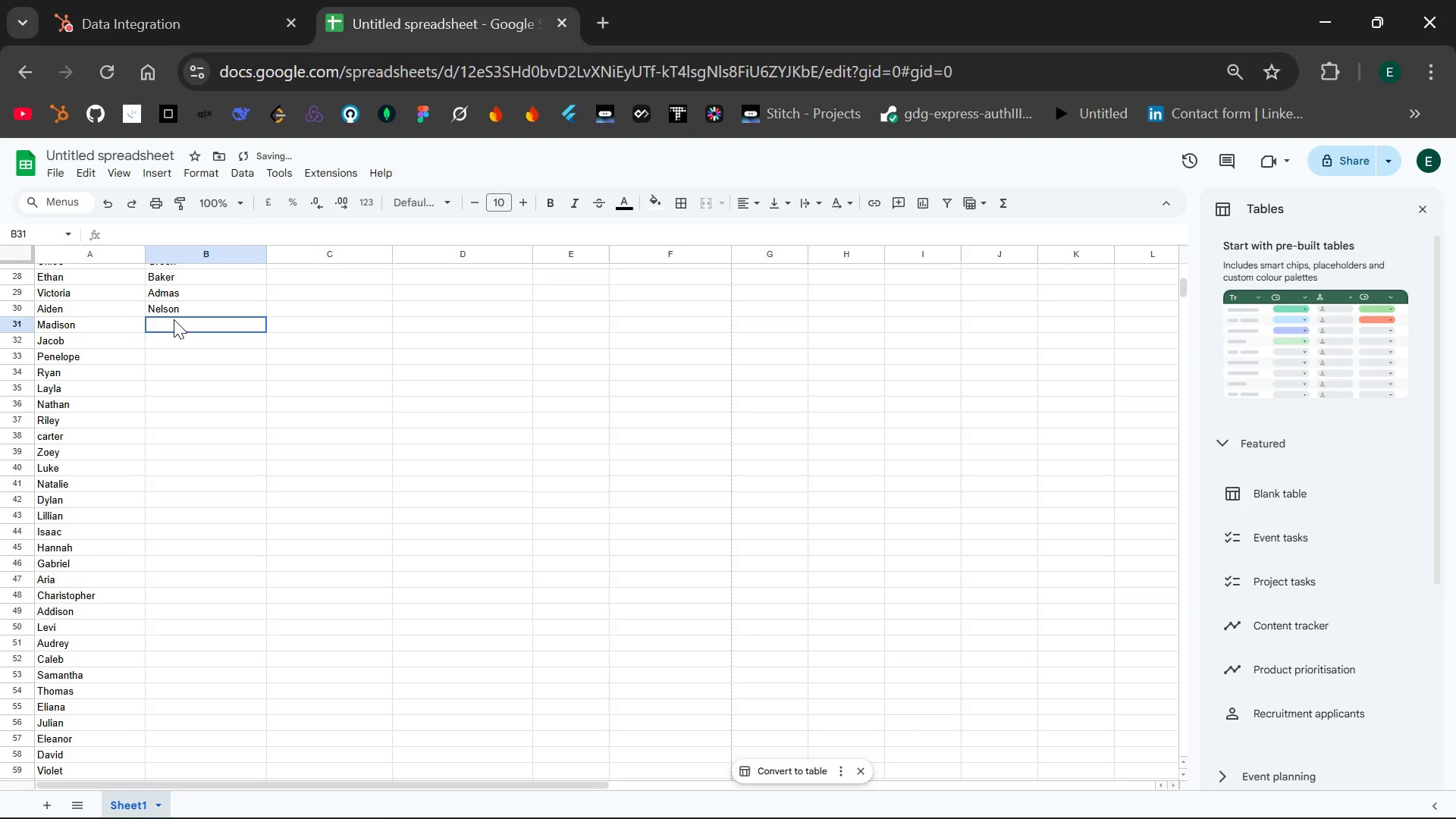 
double_click([174, 319])
 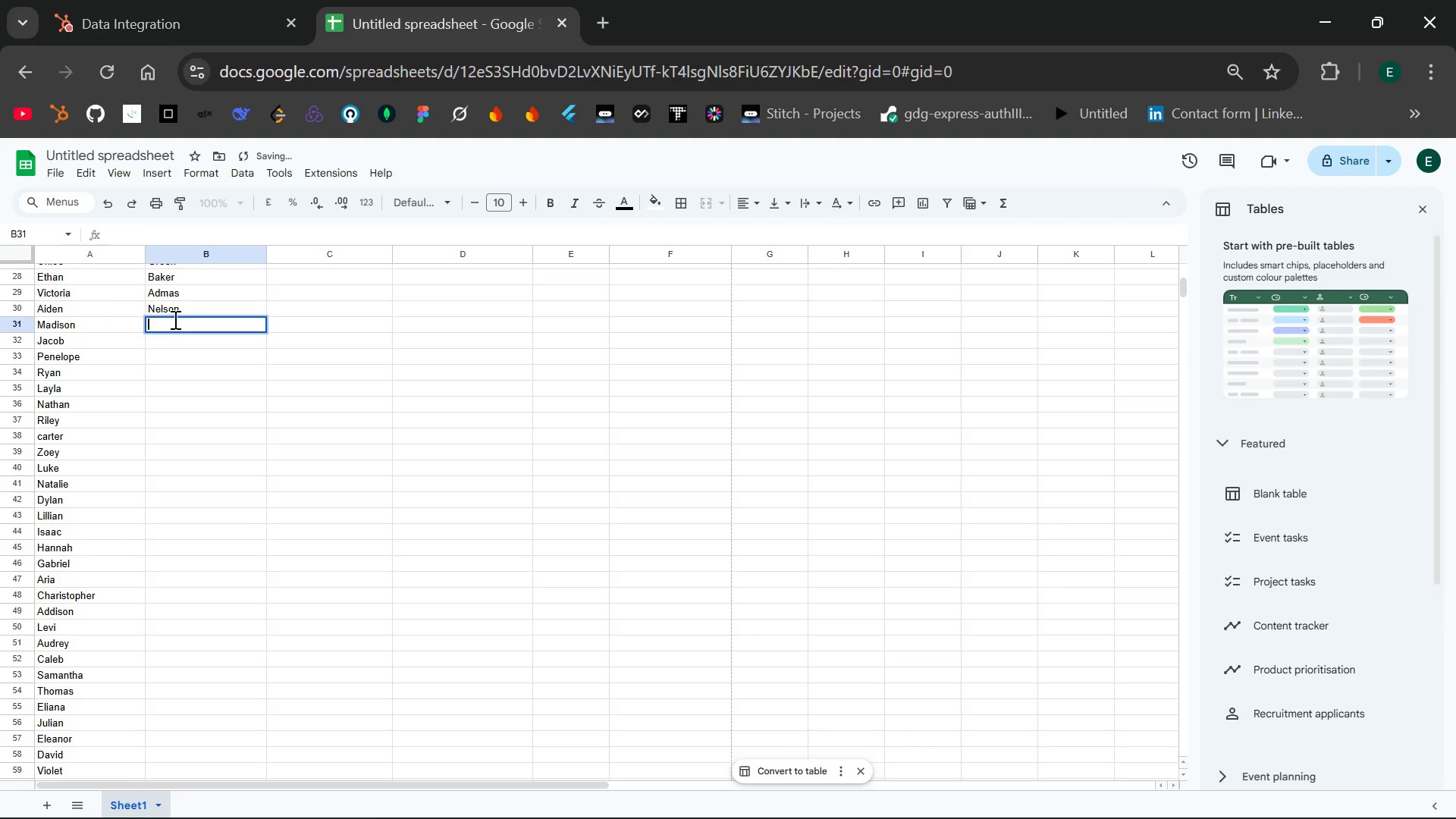 
type(Hill)
 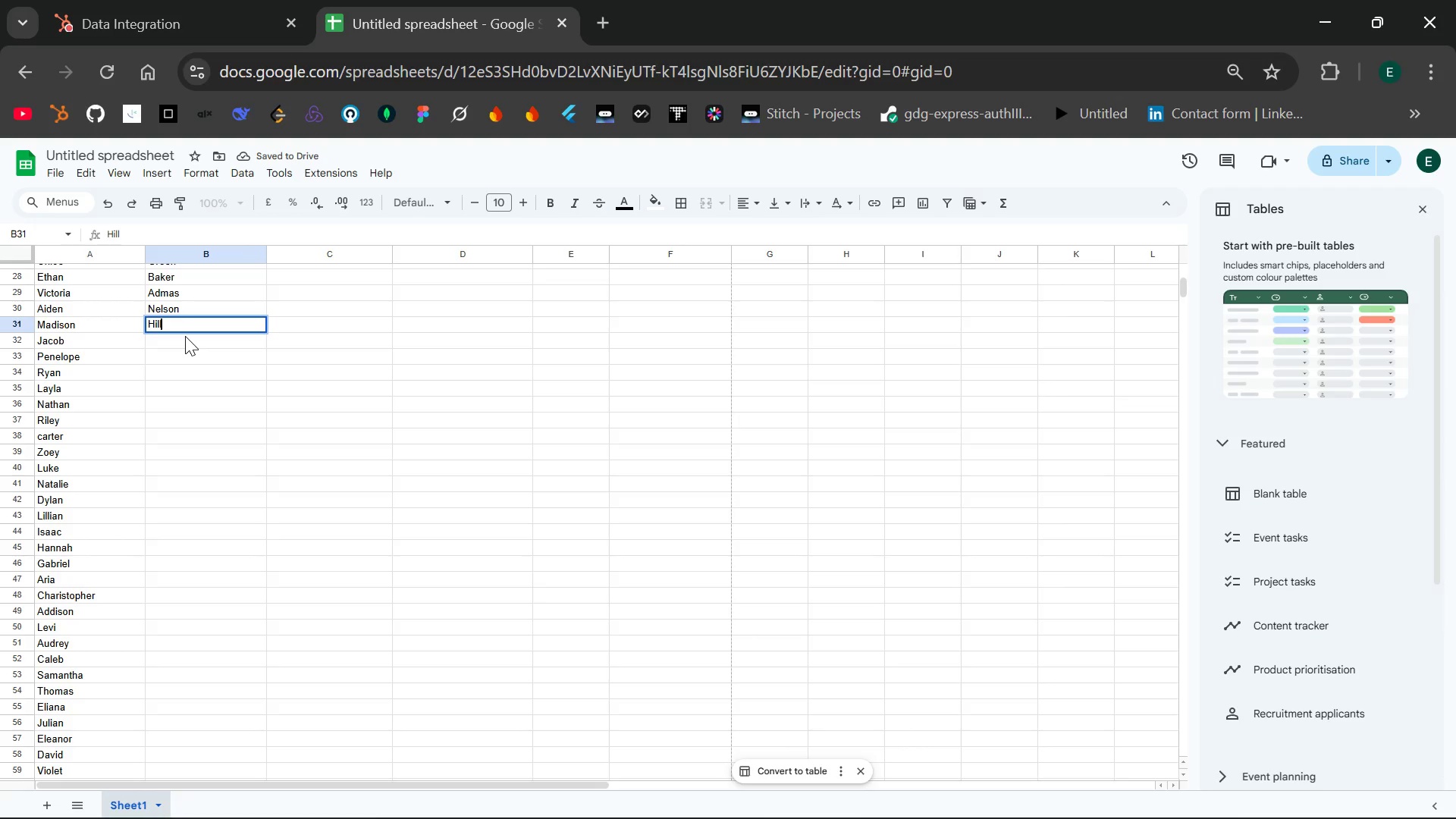 
double_click([185, 336])
 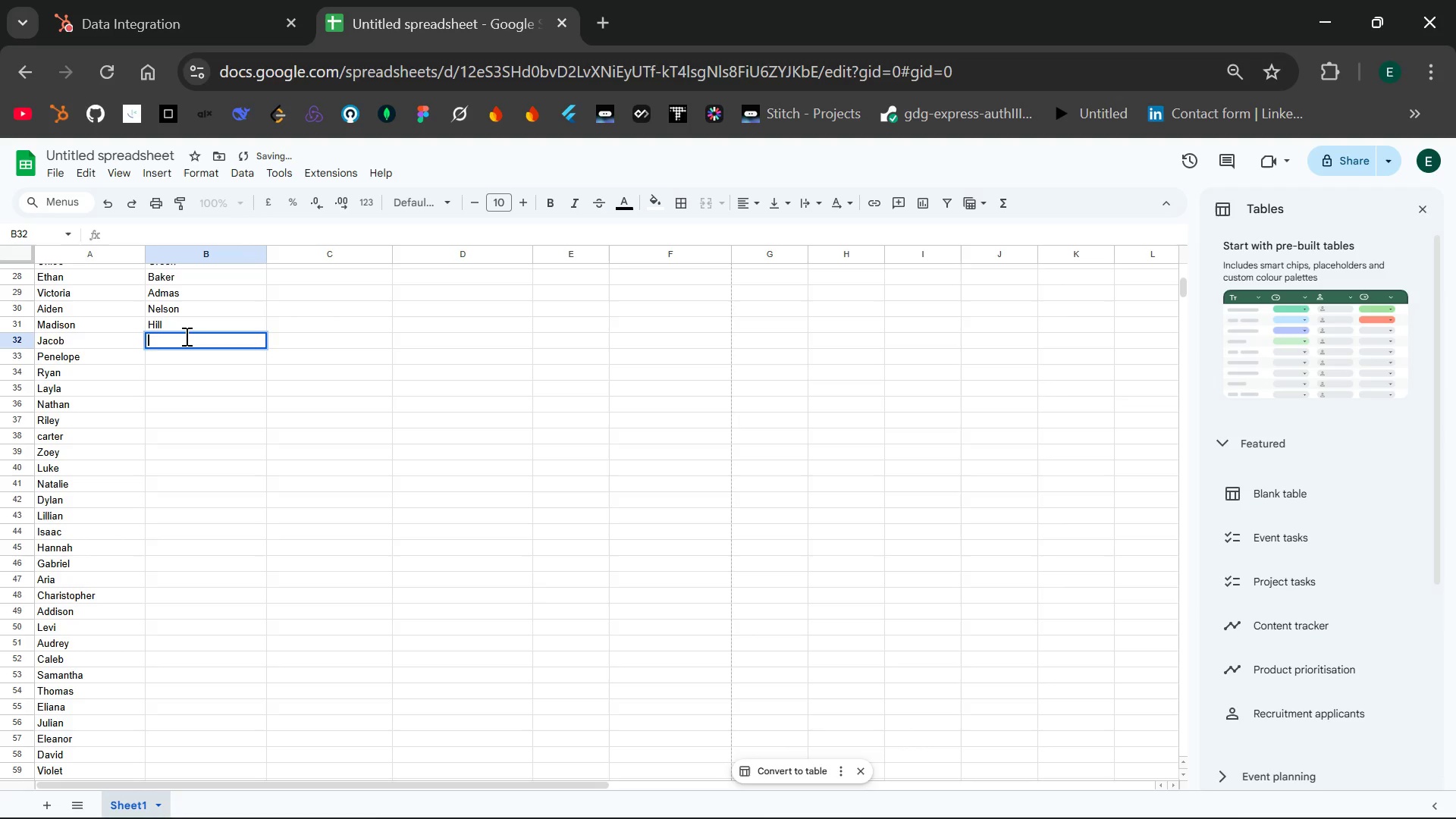 
type(Ramirez)
 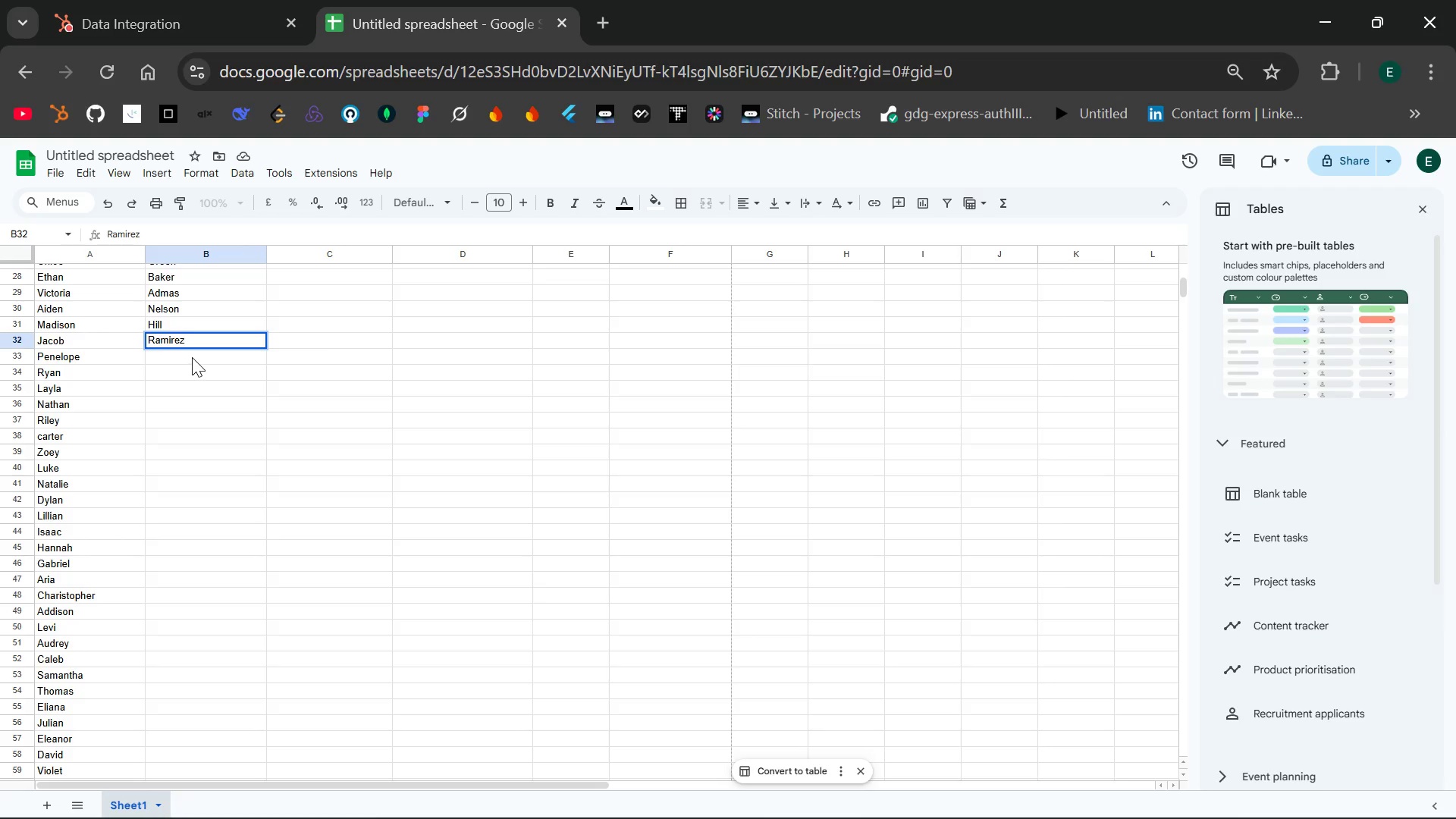 
double_click([192, 357])
 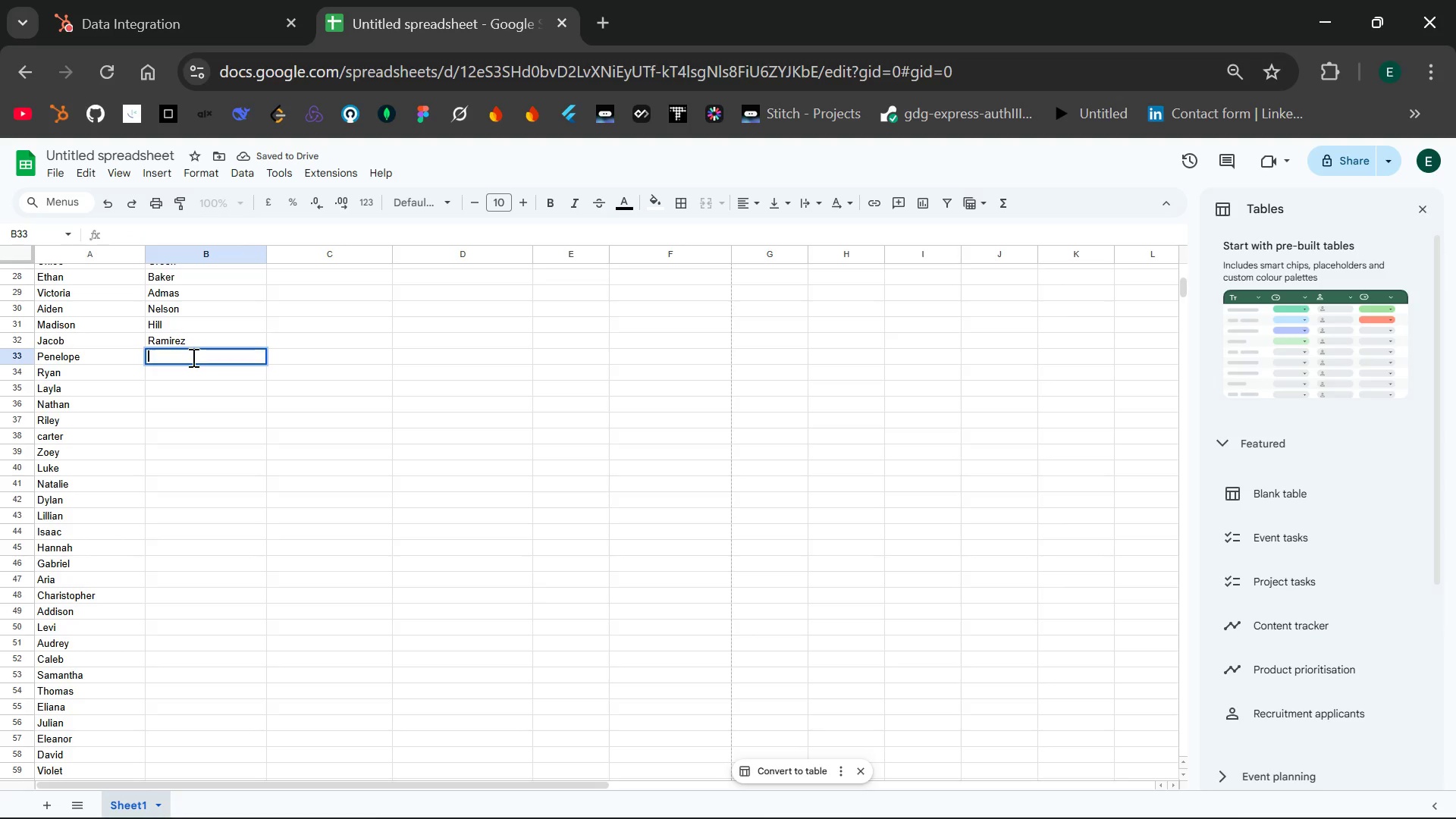 
type(Camp)
 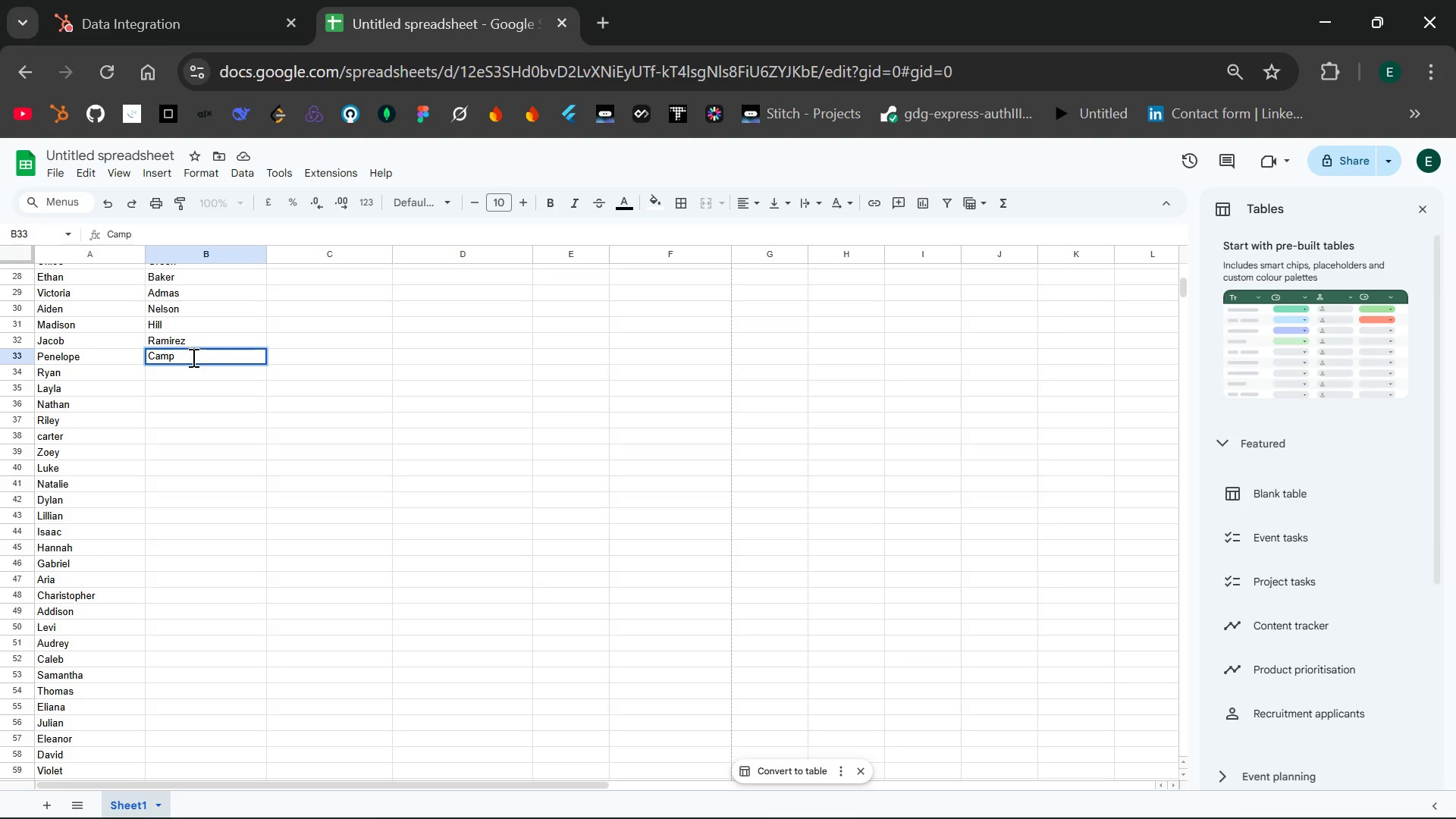 
wait(6.7)
 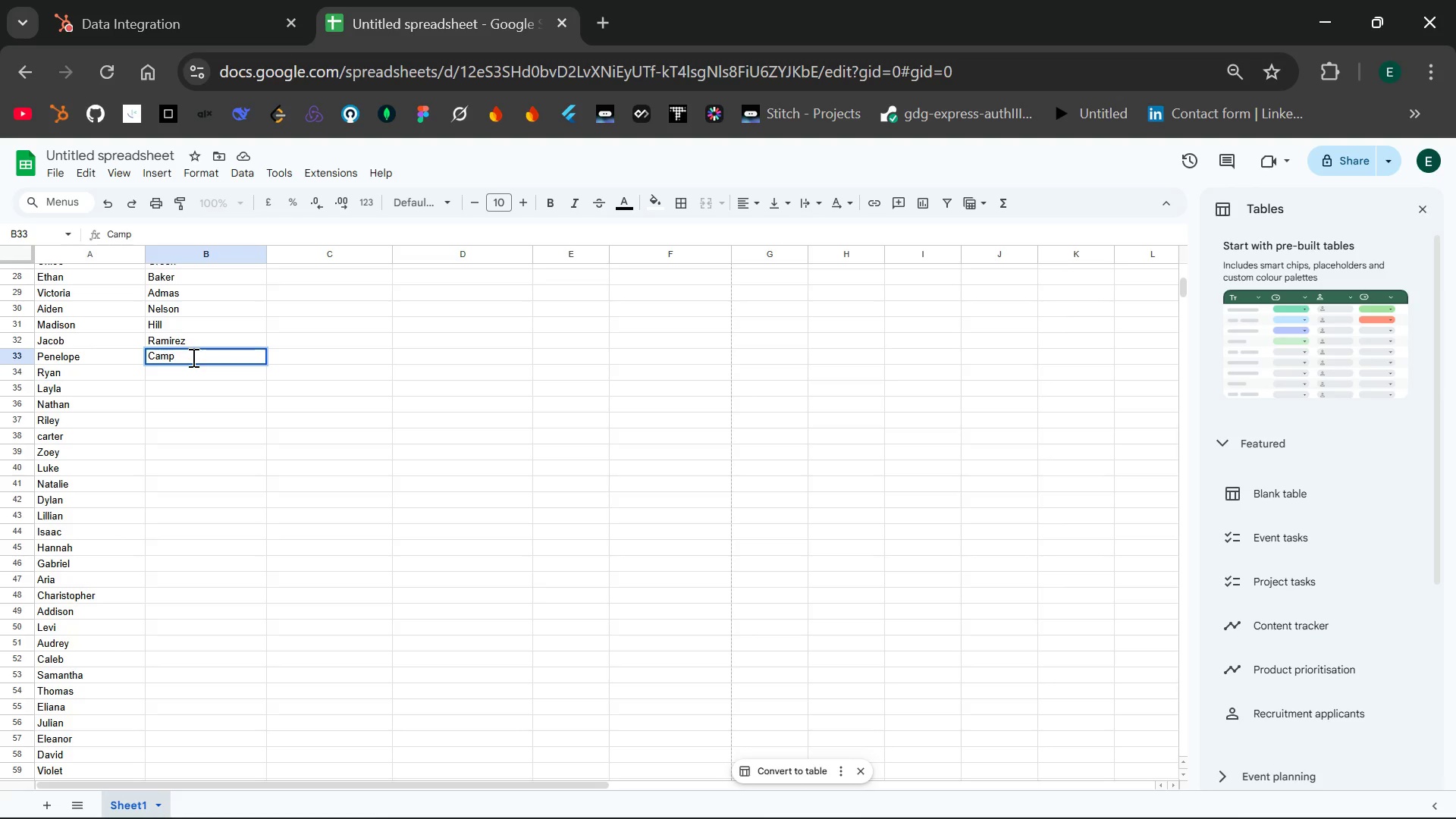 
type(bell)
 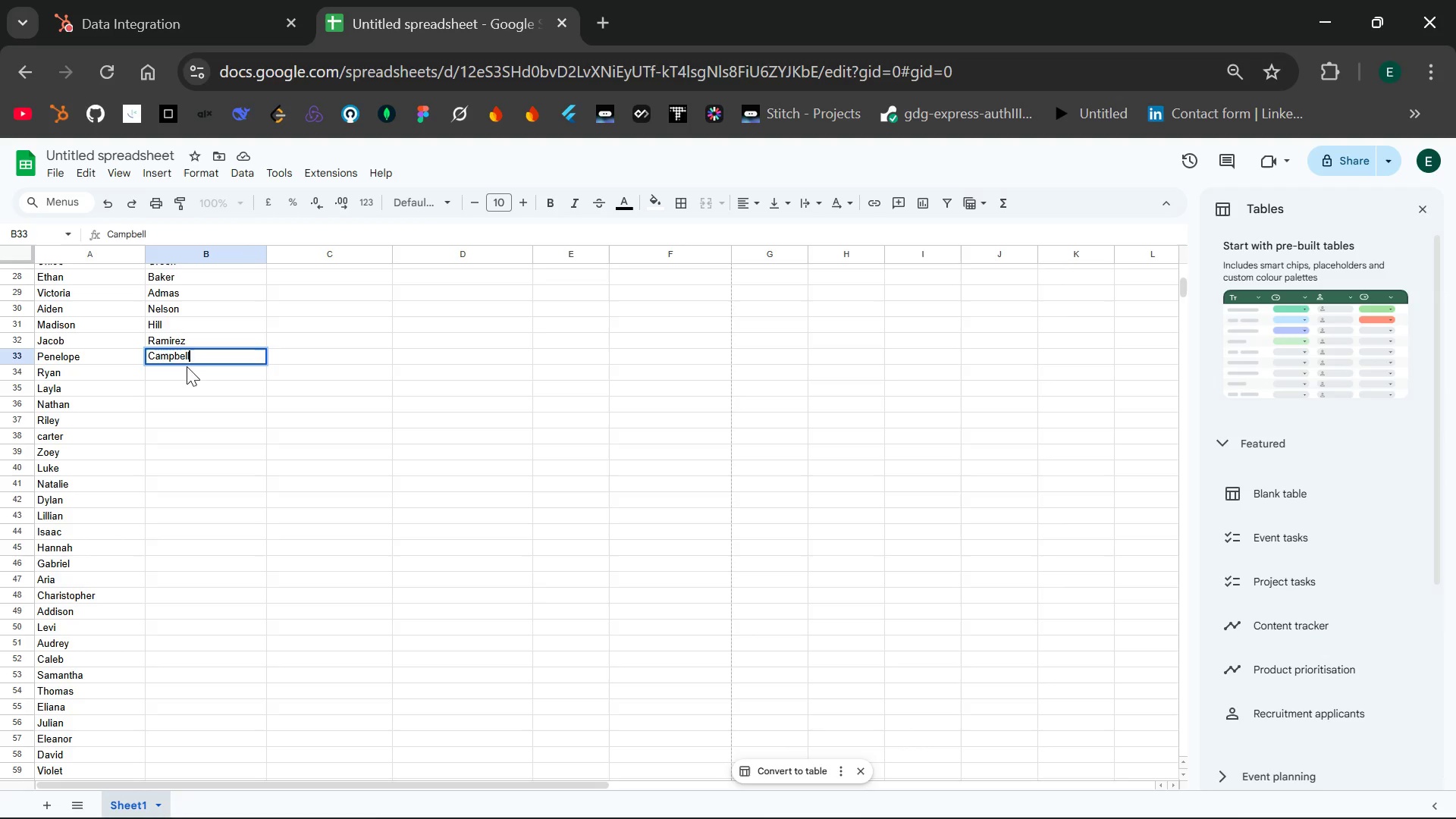 
double_click([187, 366])
 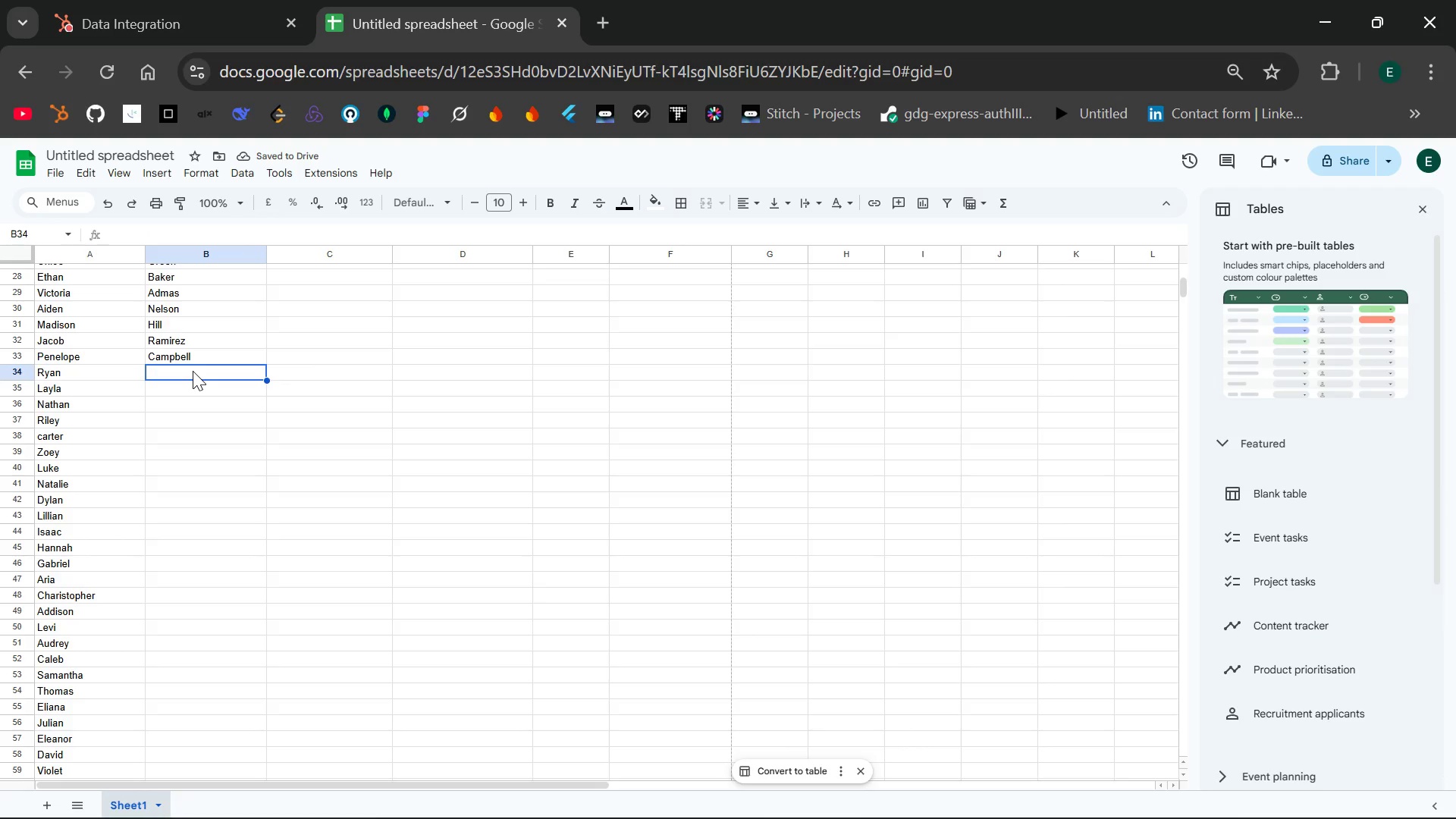 
wait(5.14)
 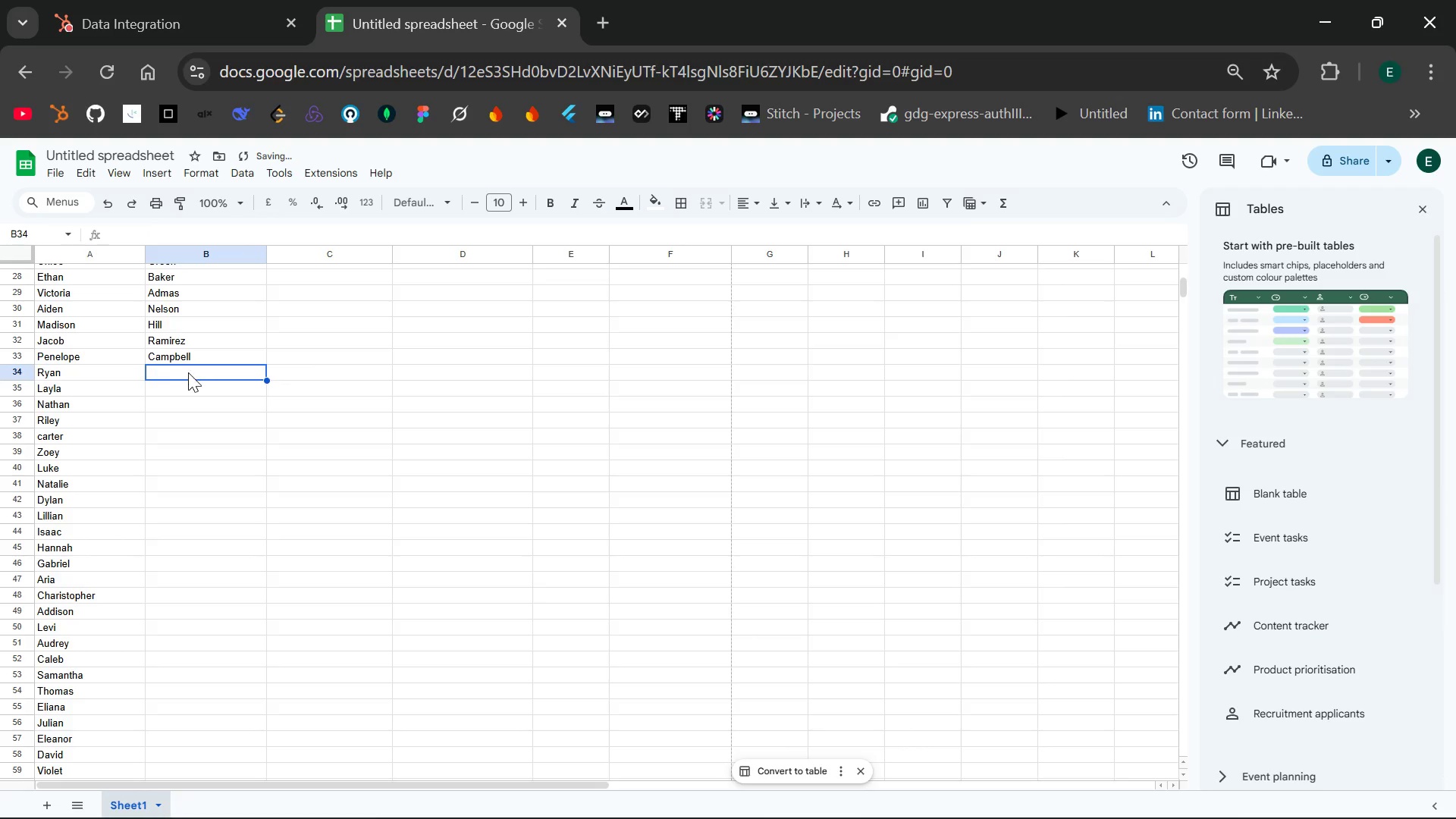 
double_click([193, 371])
 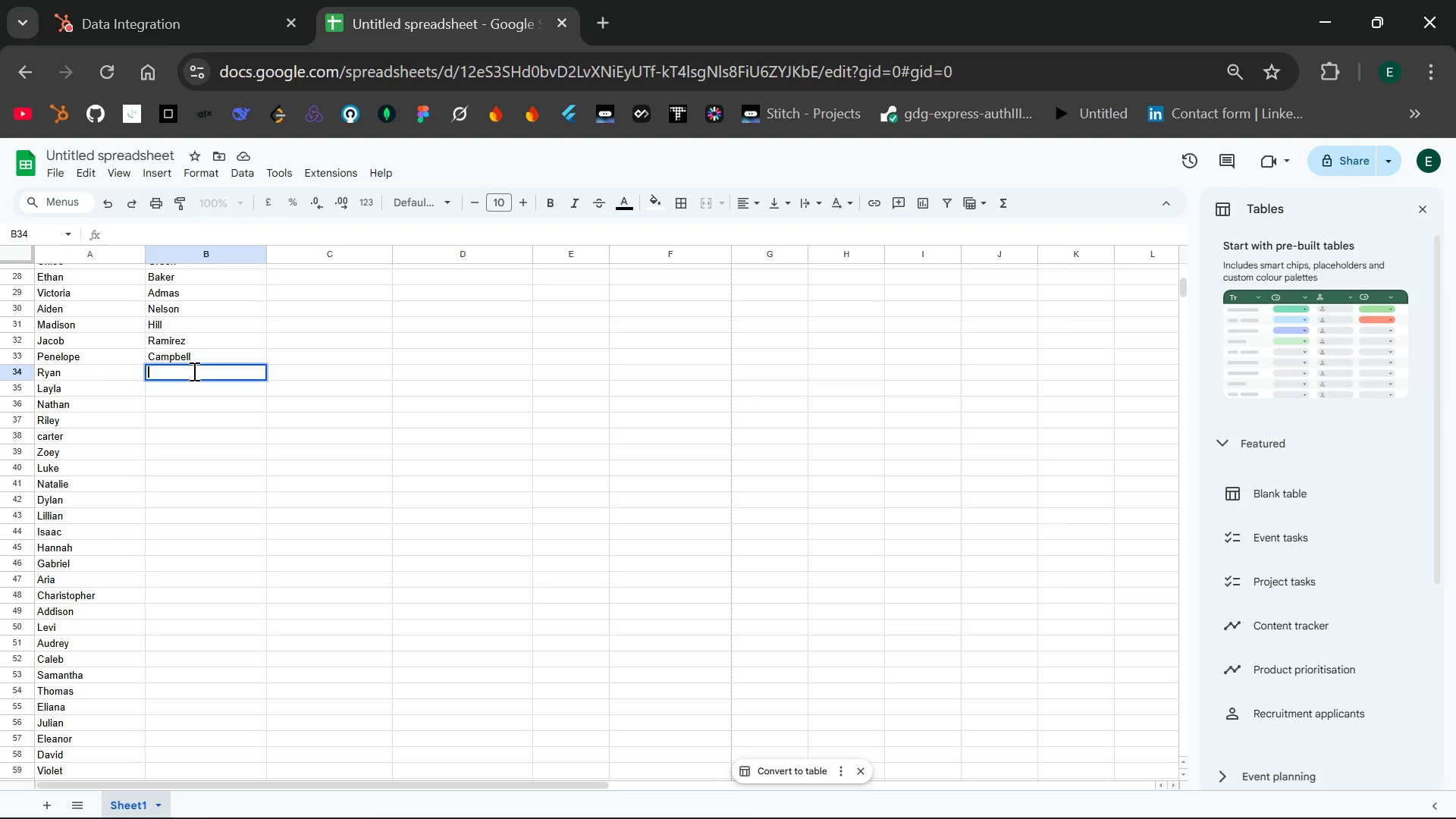 
type(Mitchell)
 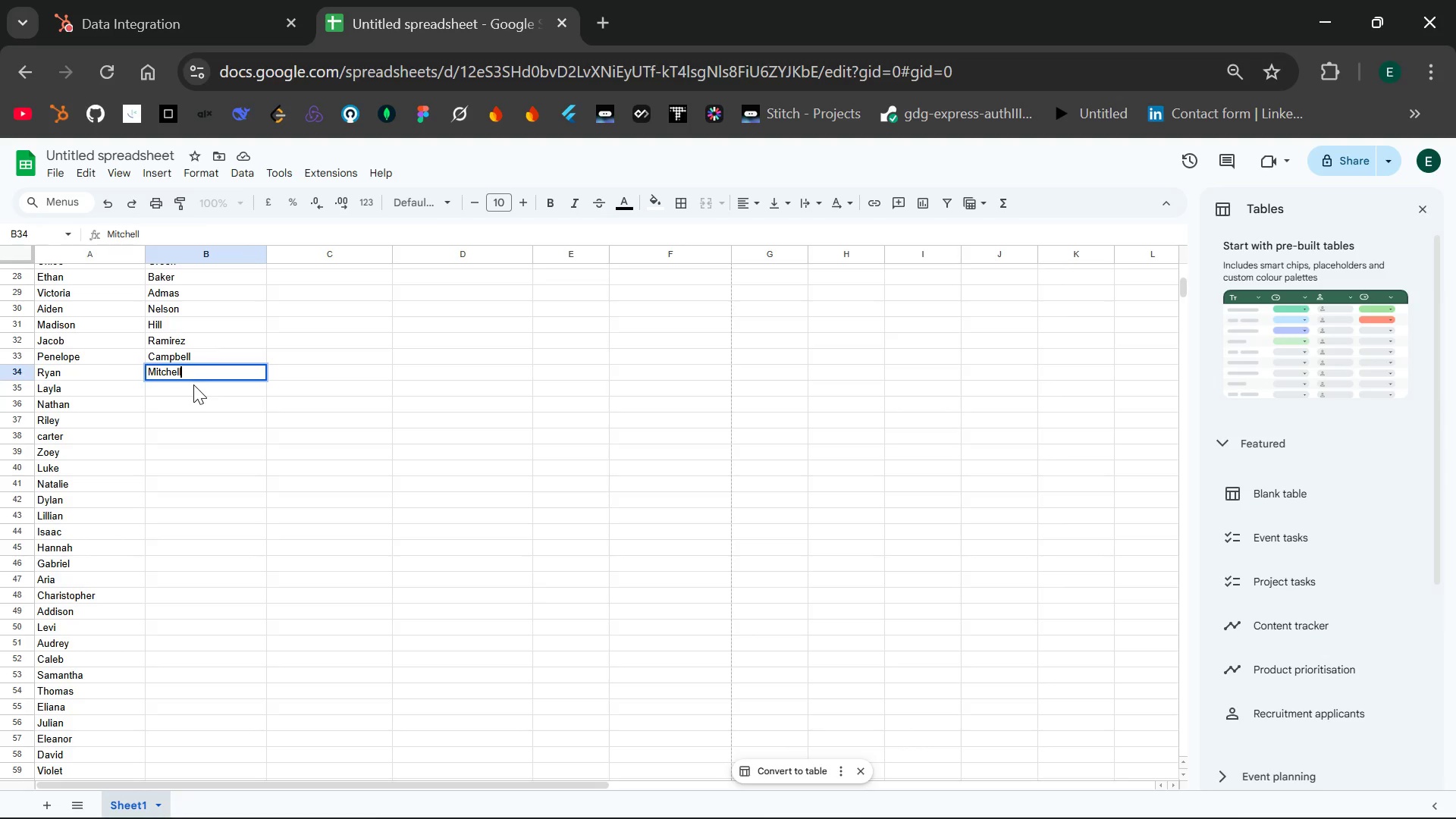 
double_click([193, 384])
 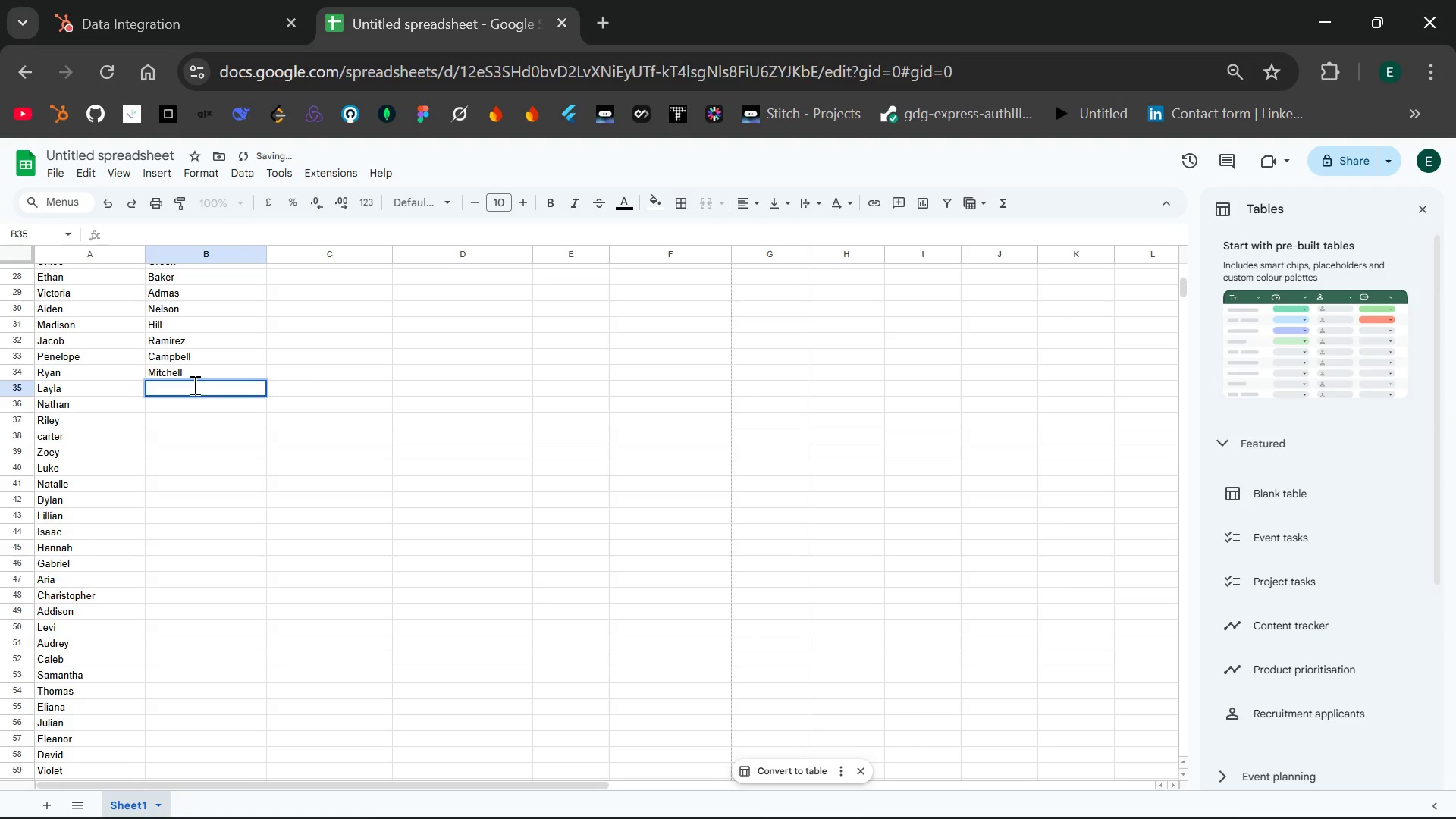 
type(Peer)
key(Backspace)
key(Backspace)
type(rez)
 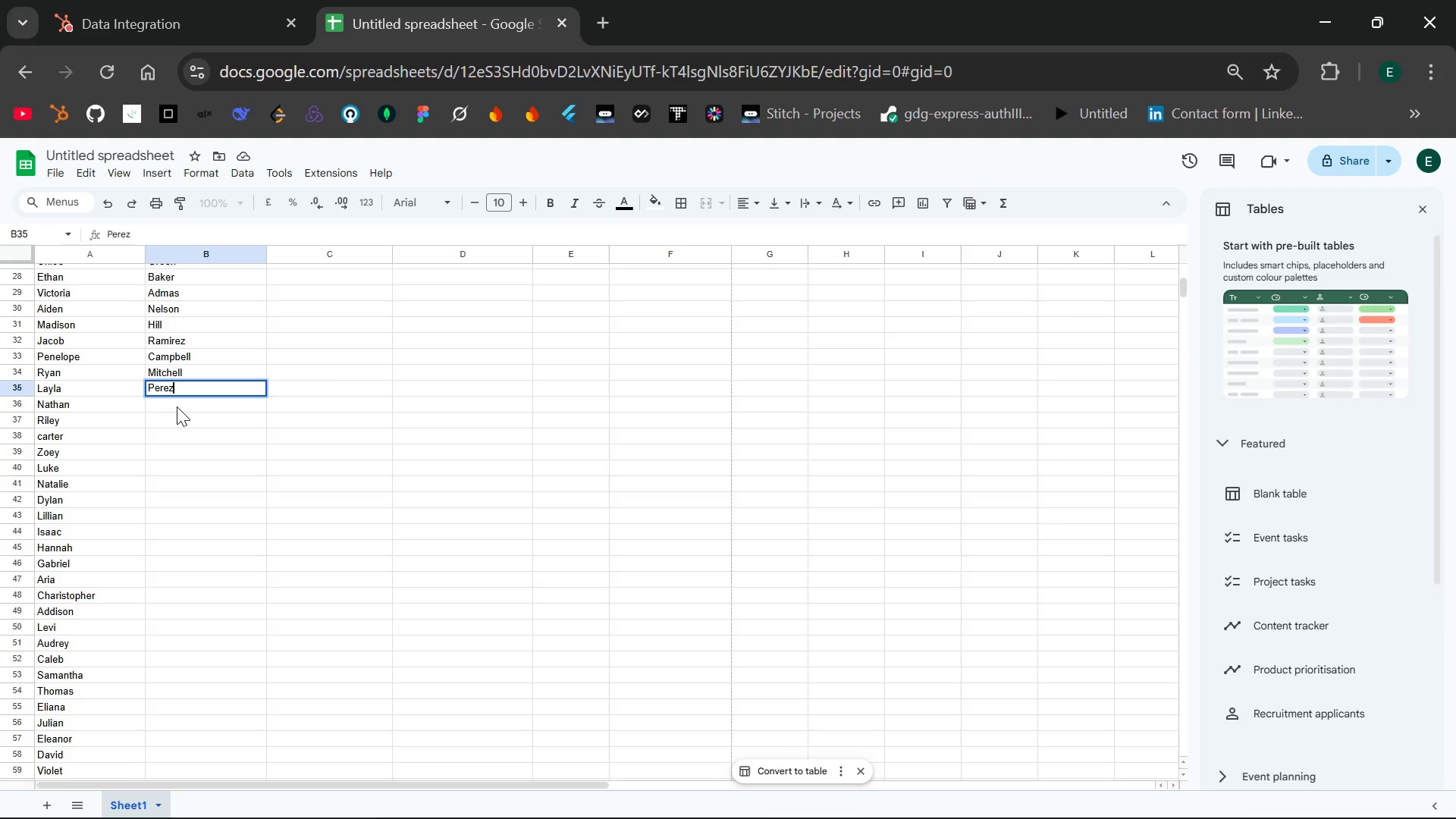 
double_click([177, 406])
 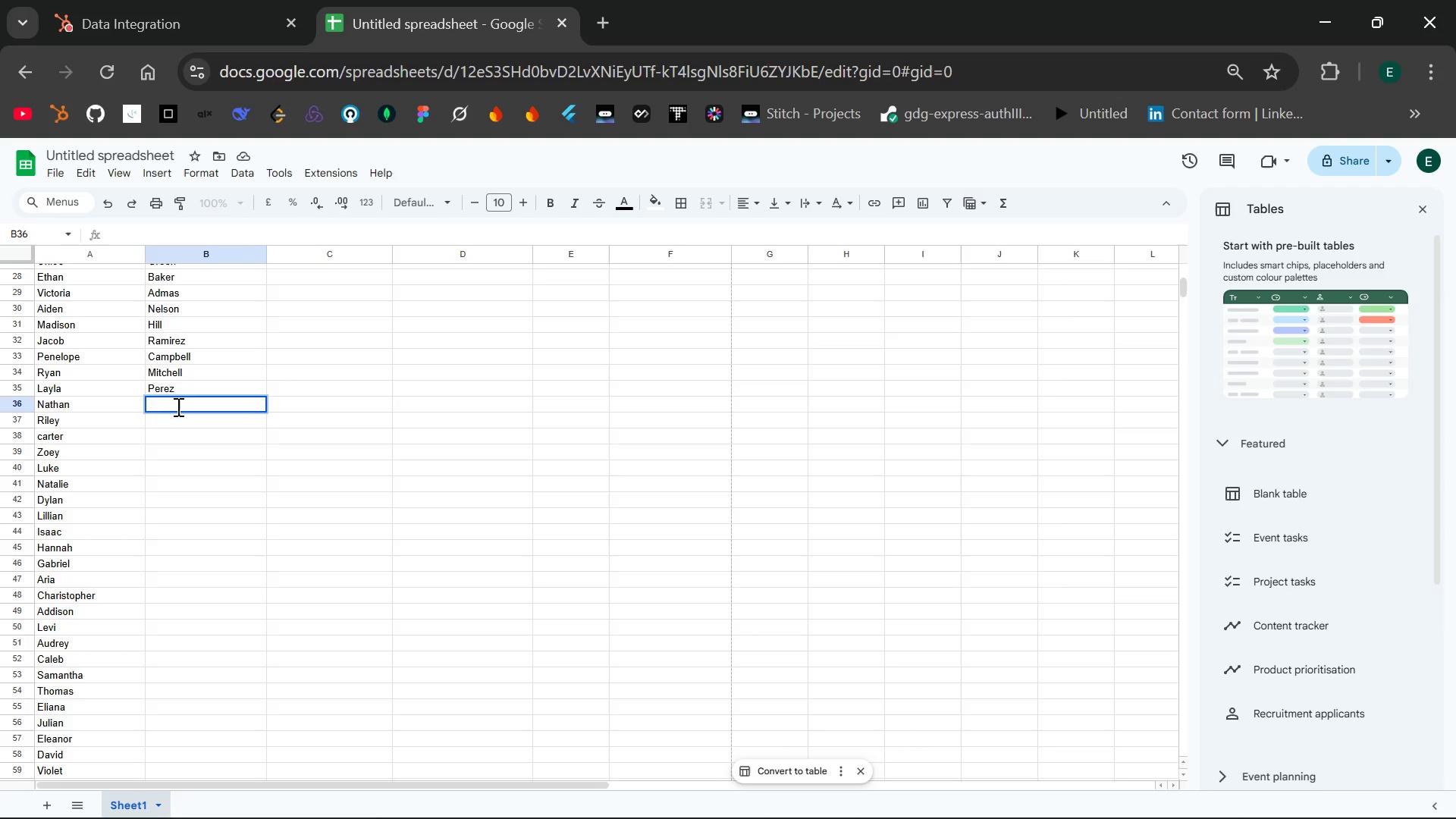 
wait(6.95)
 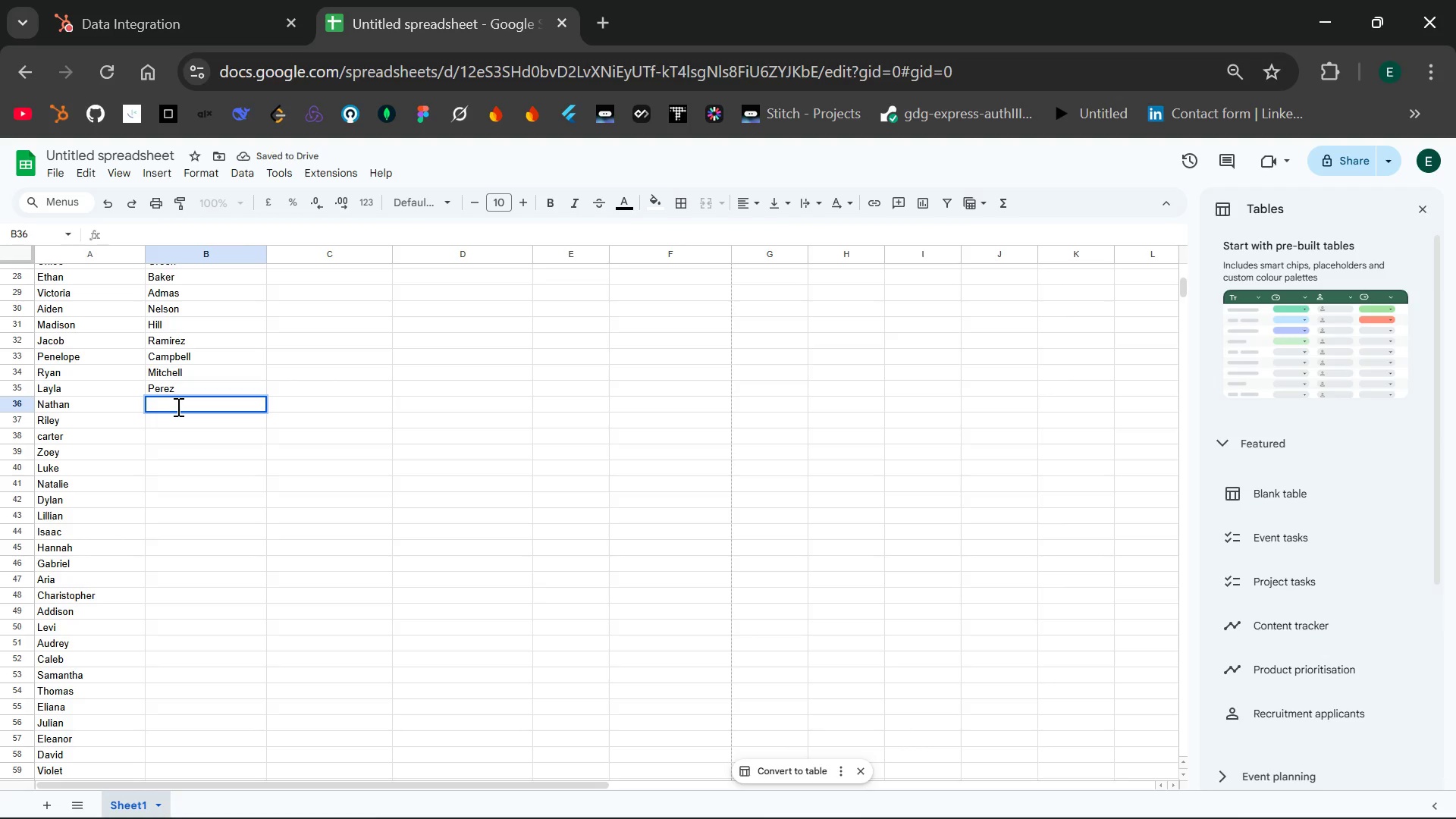 
hold_key(key=ShiftLeft, duration=0.59)
 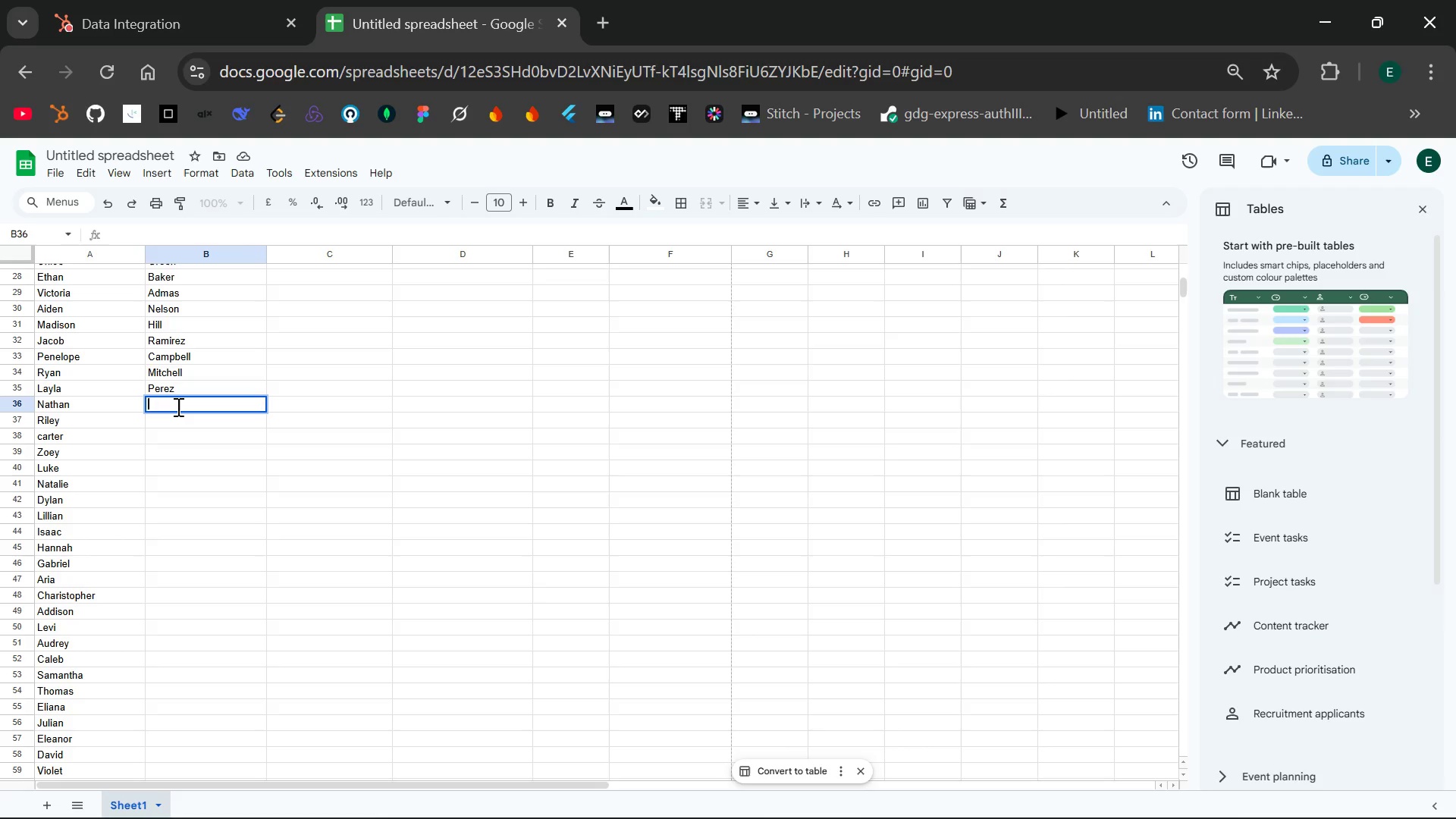 
type(Roberts)
 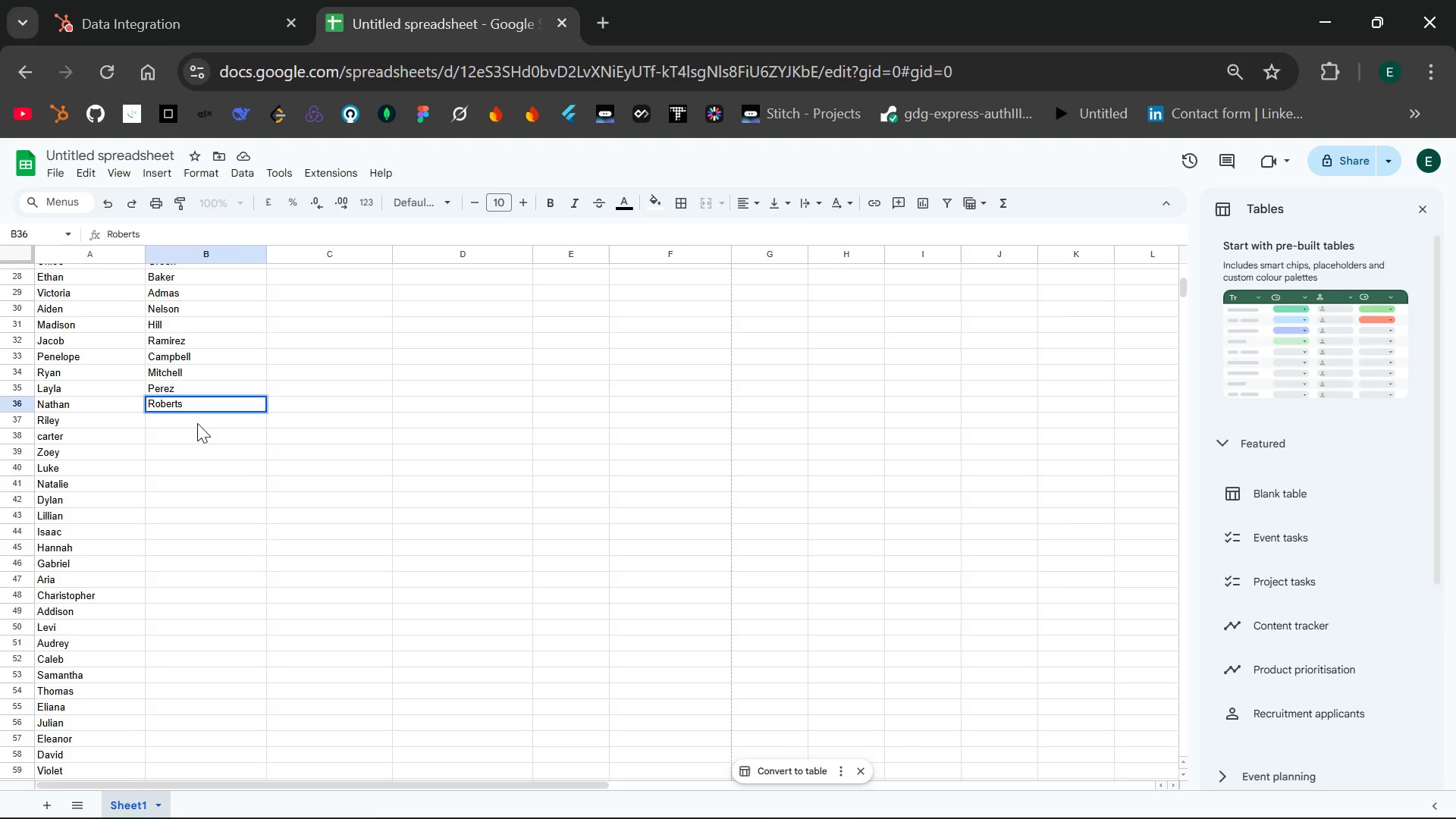 
double_click([183, 419])
 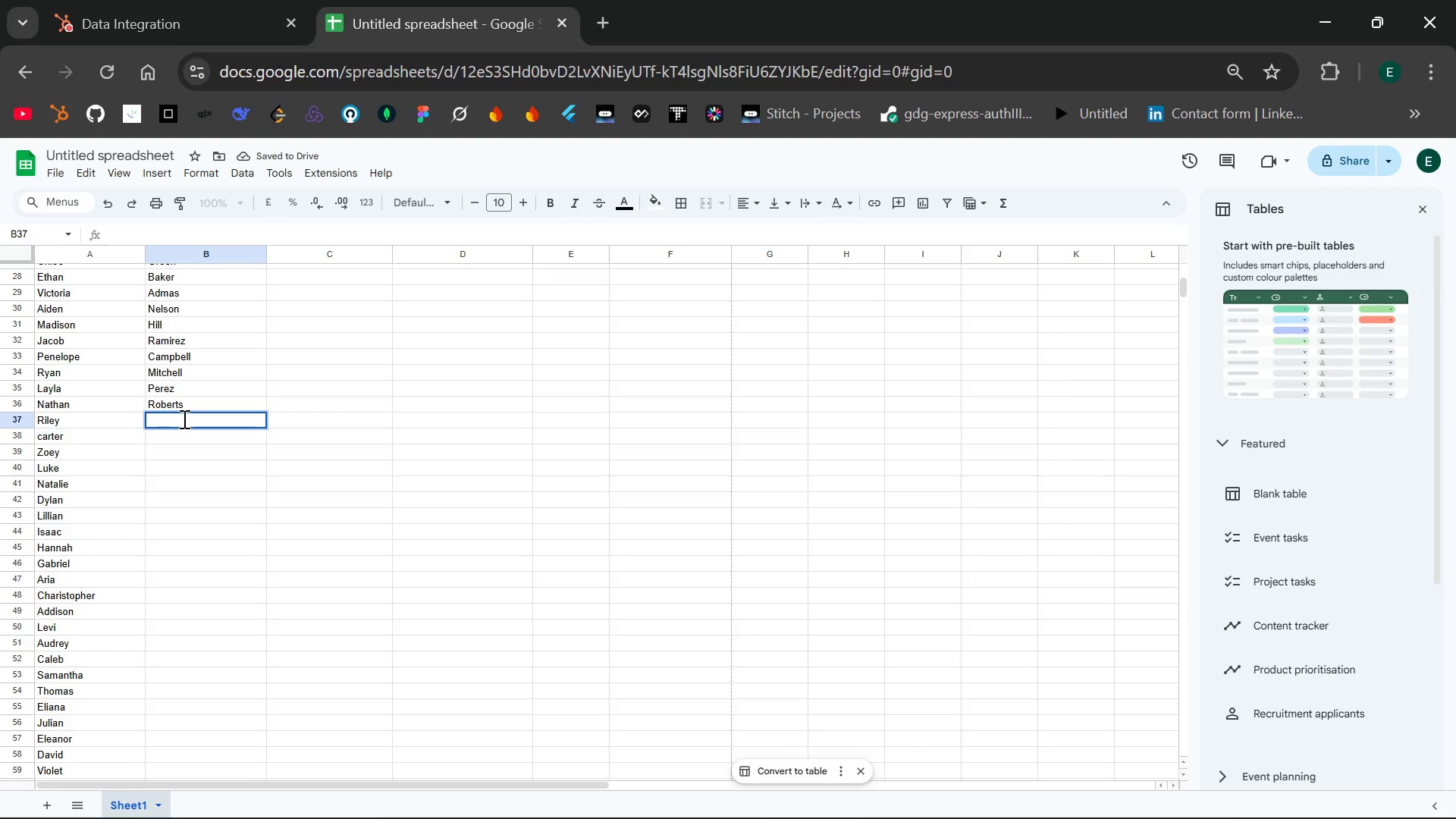 
wait(5.69)
 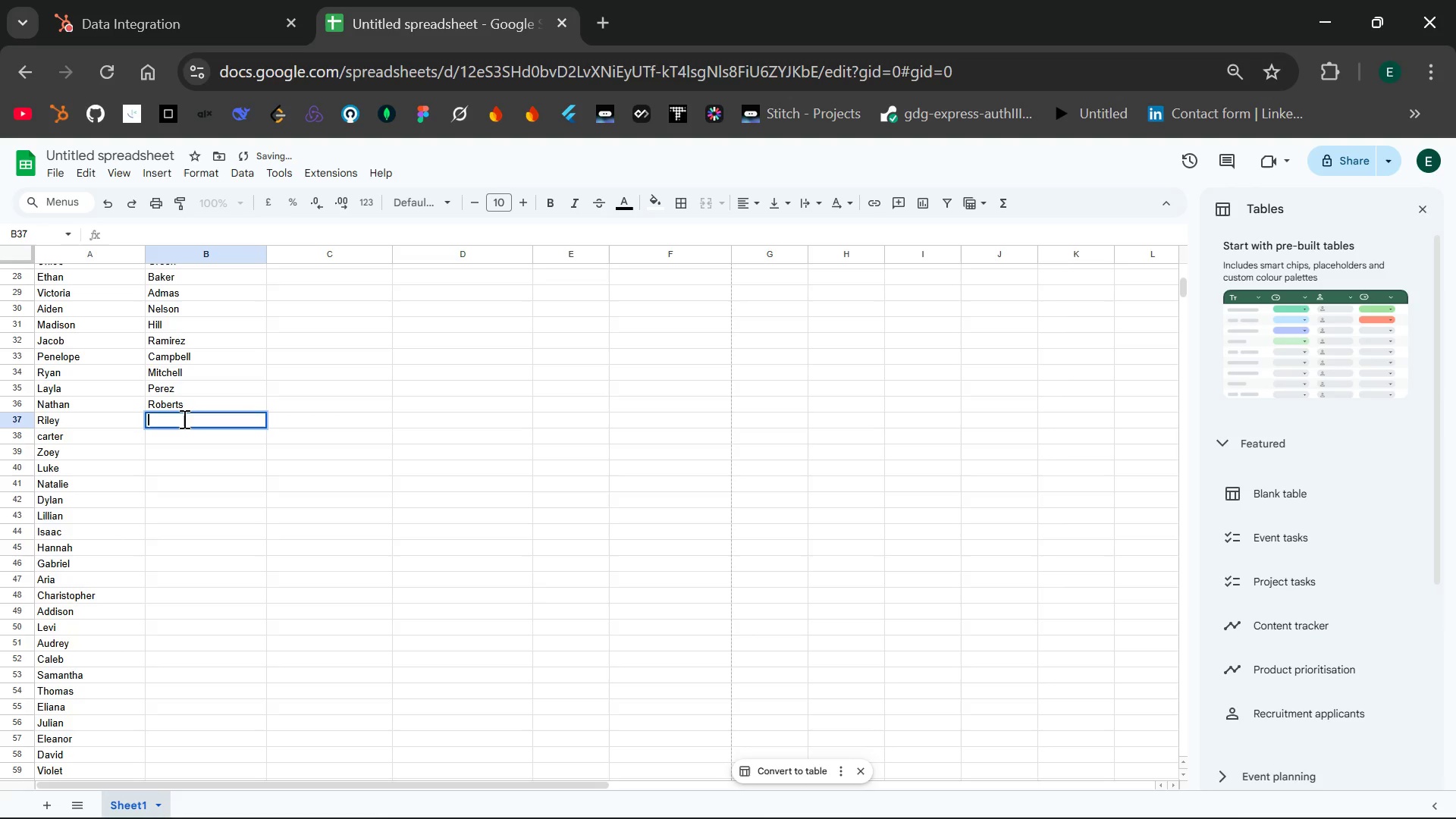 
type(Tune)
key(Backspace)
key(Backspace)
type(rner)
 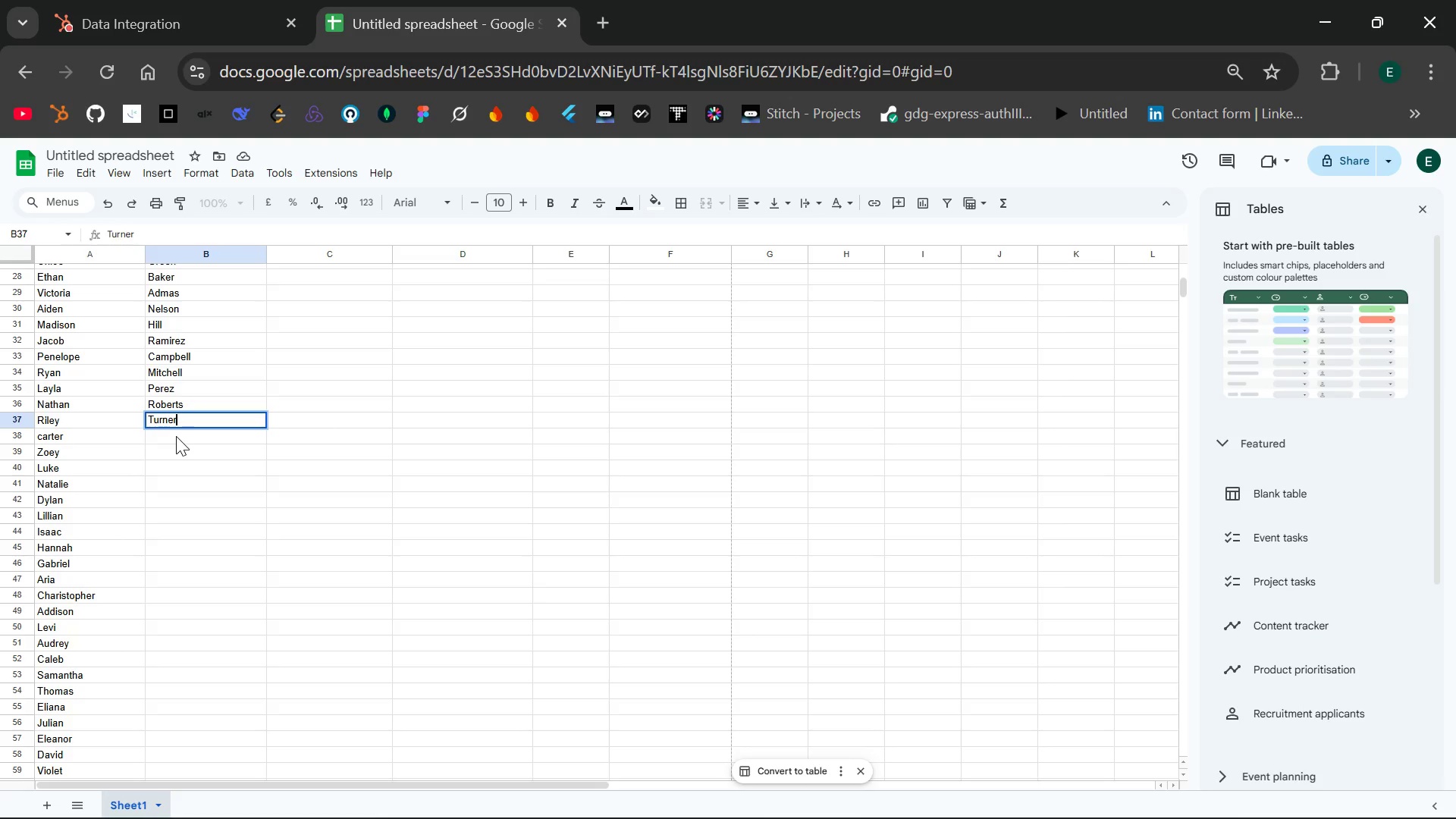 
double_click([176, 436])
 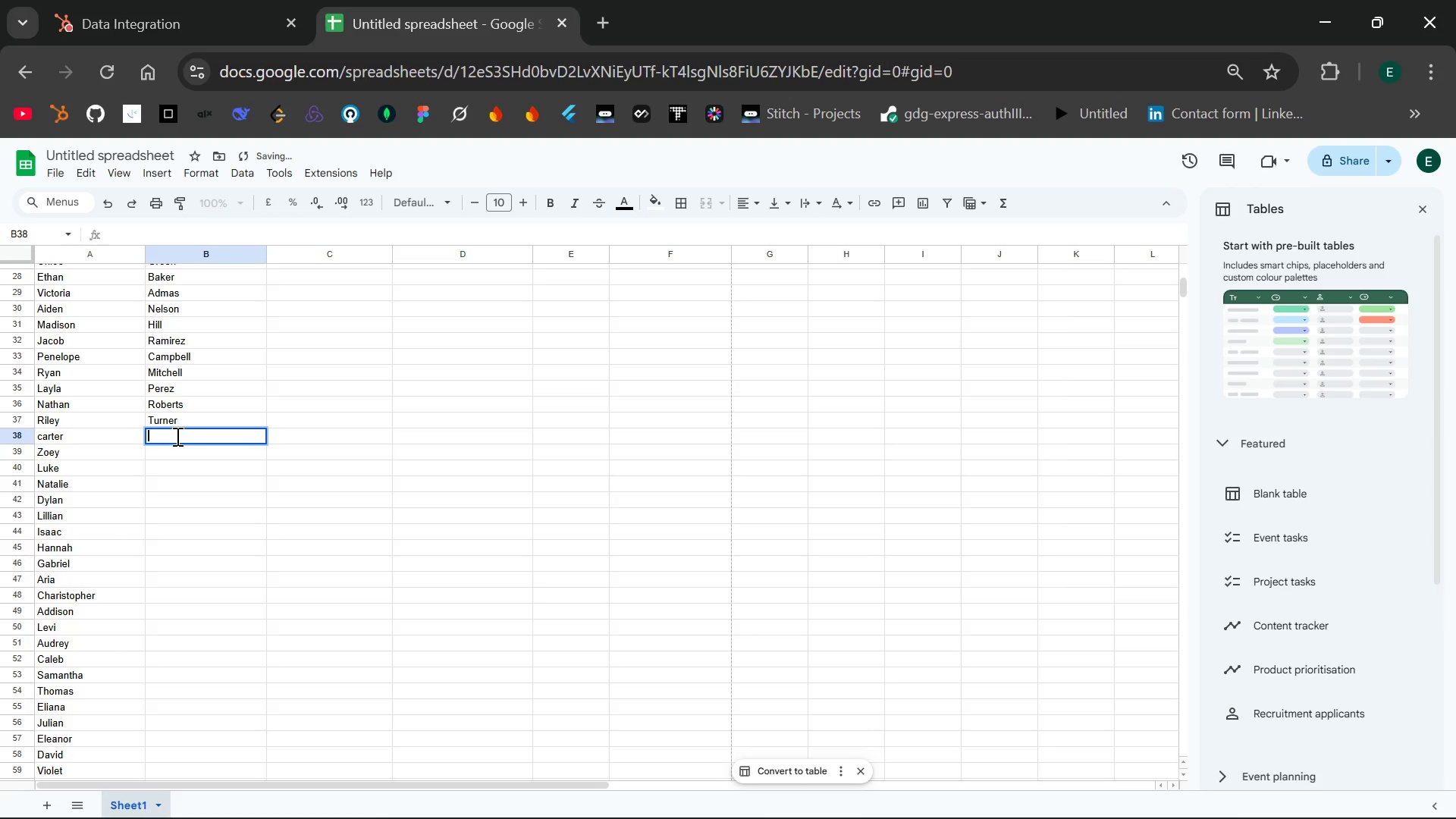 
type(Phillips)
 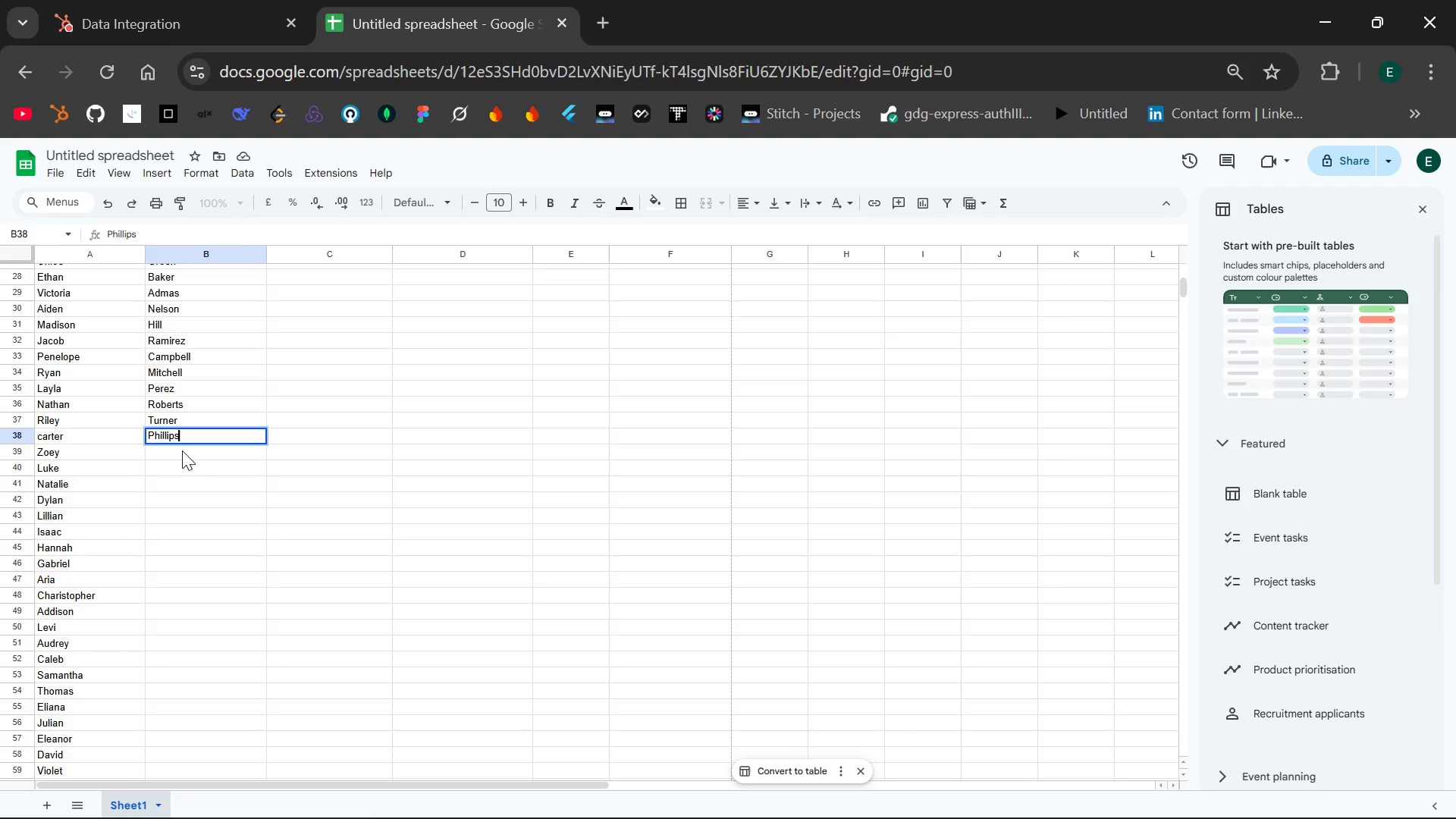 
double_click([182, 450])
 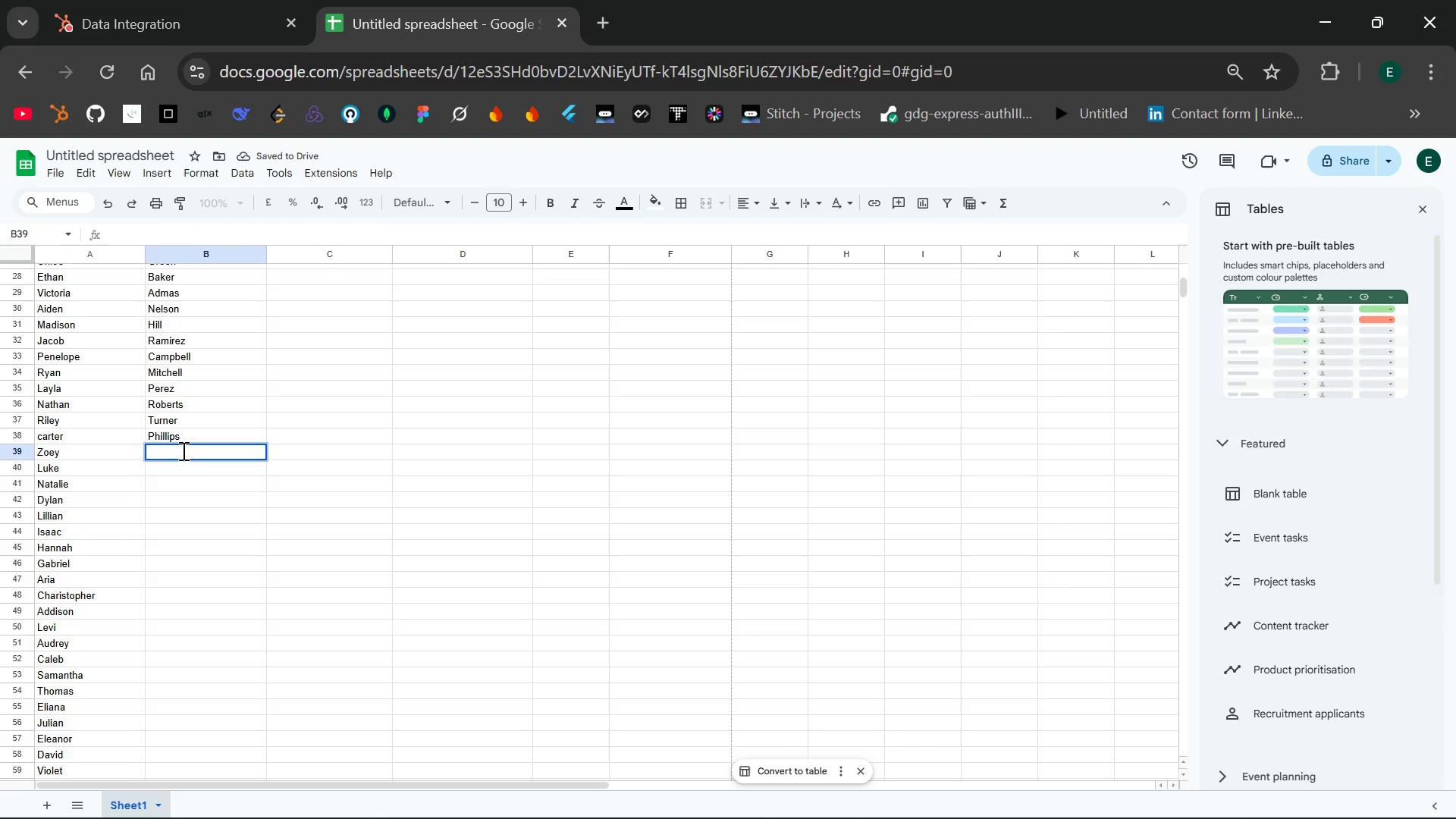 
type(Evas)
key(Backspace)
type(ns)
 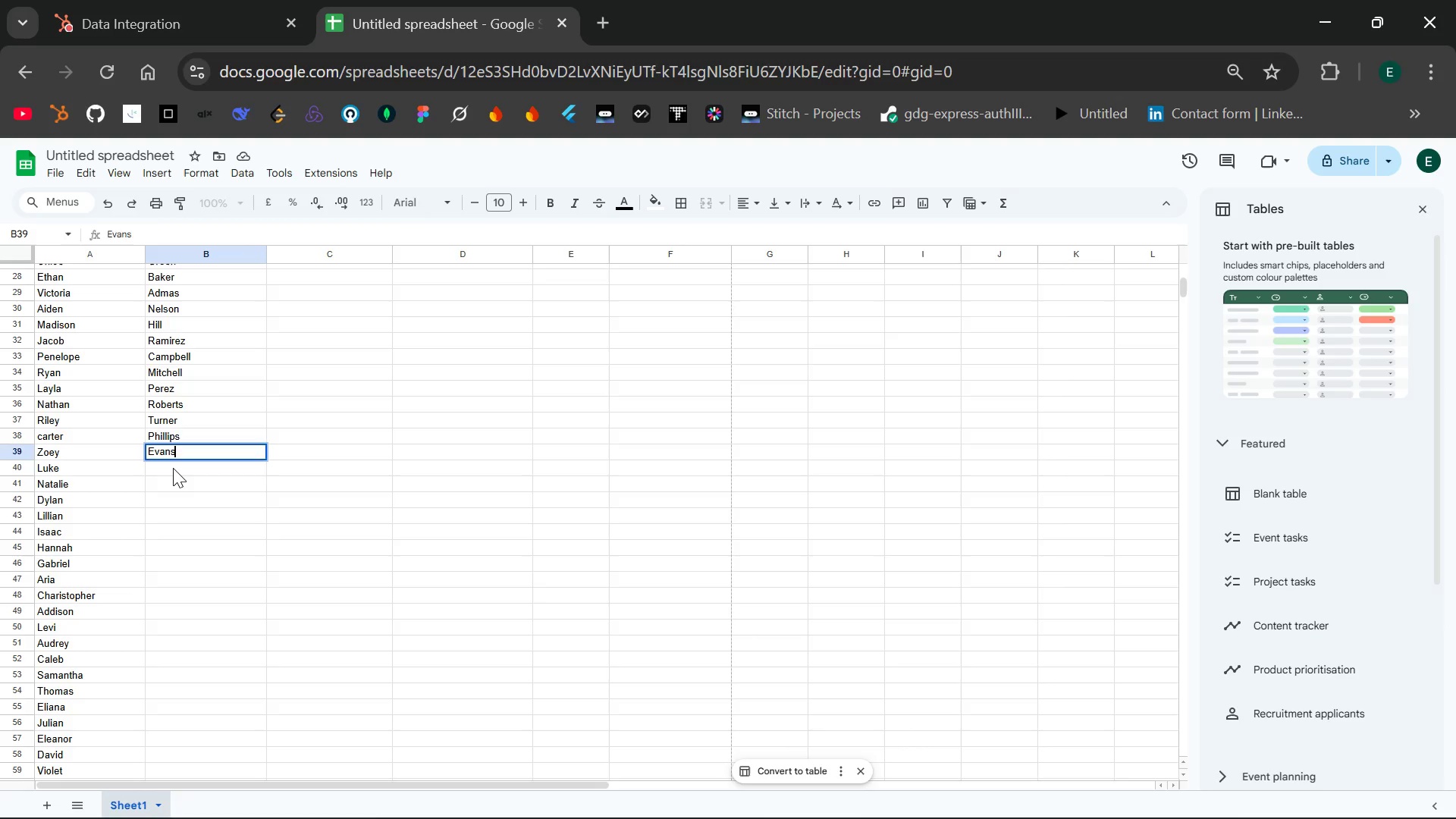 
double_click([173, 468])
 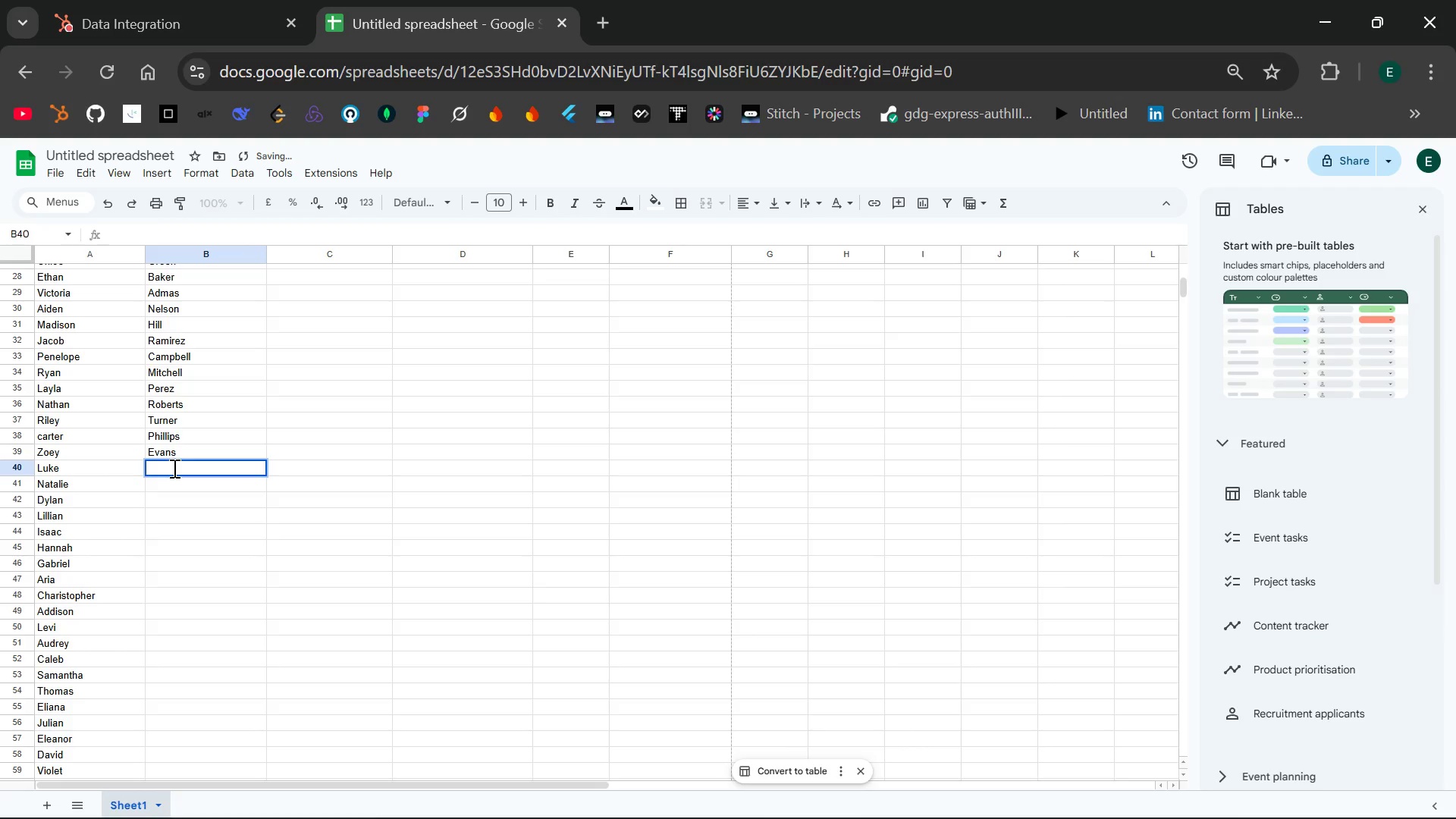 
type(Collins)
 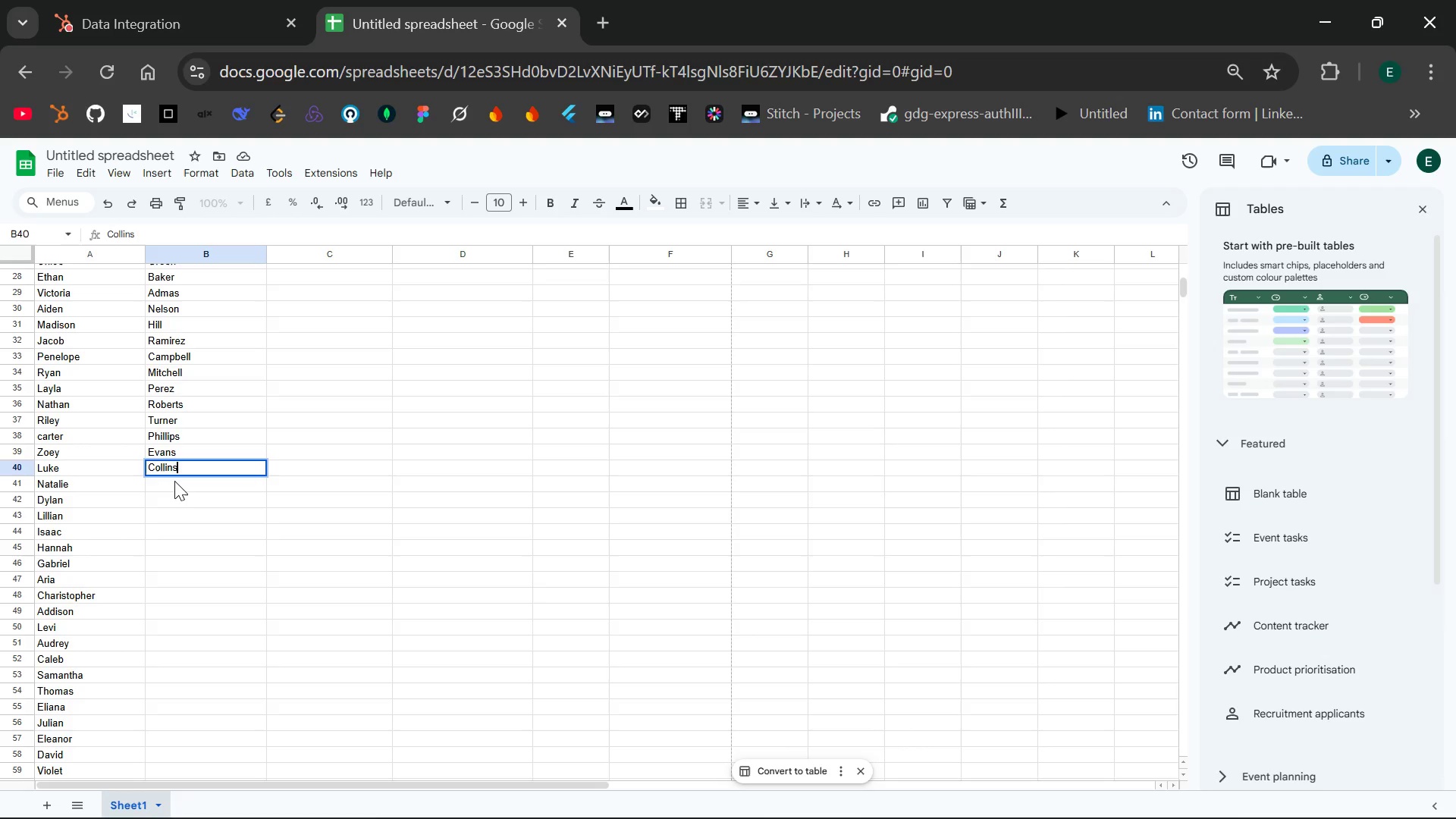 
double_click([174, 481])
 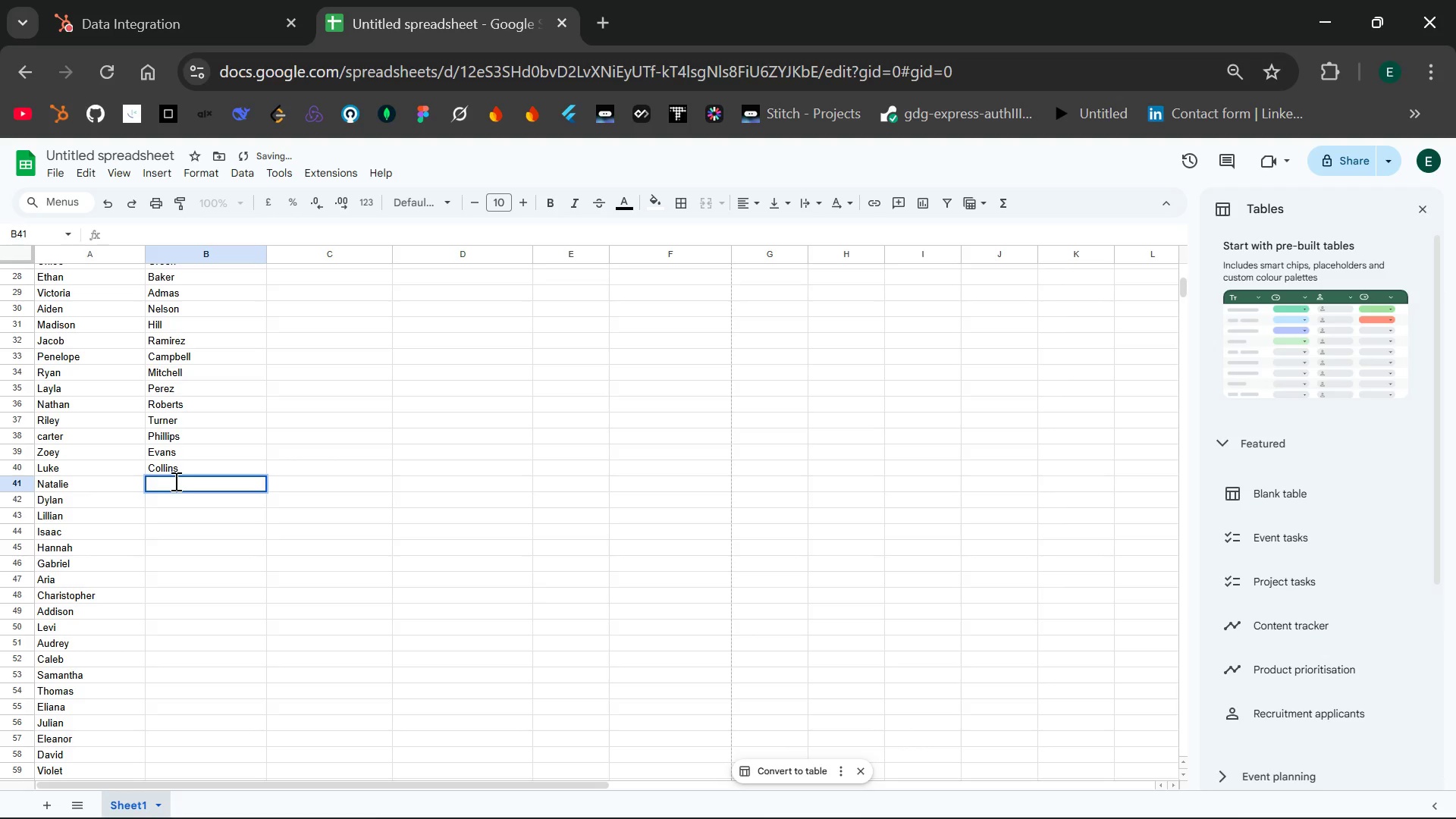 
type(St)
 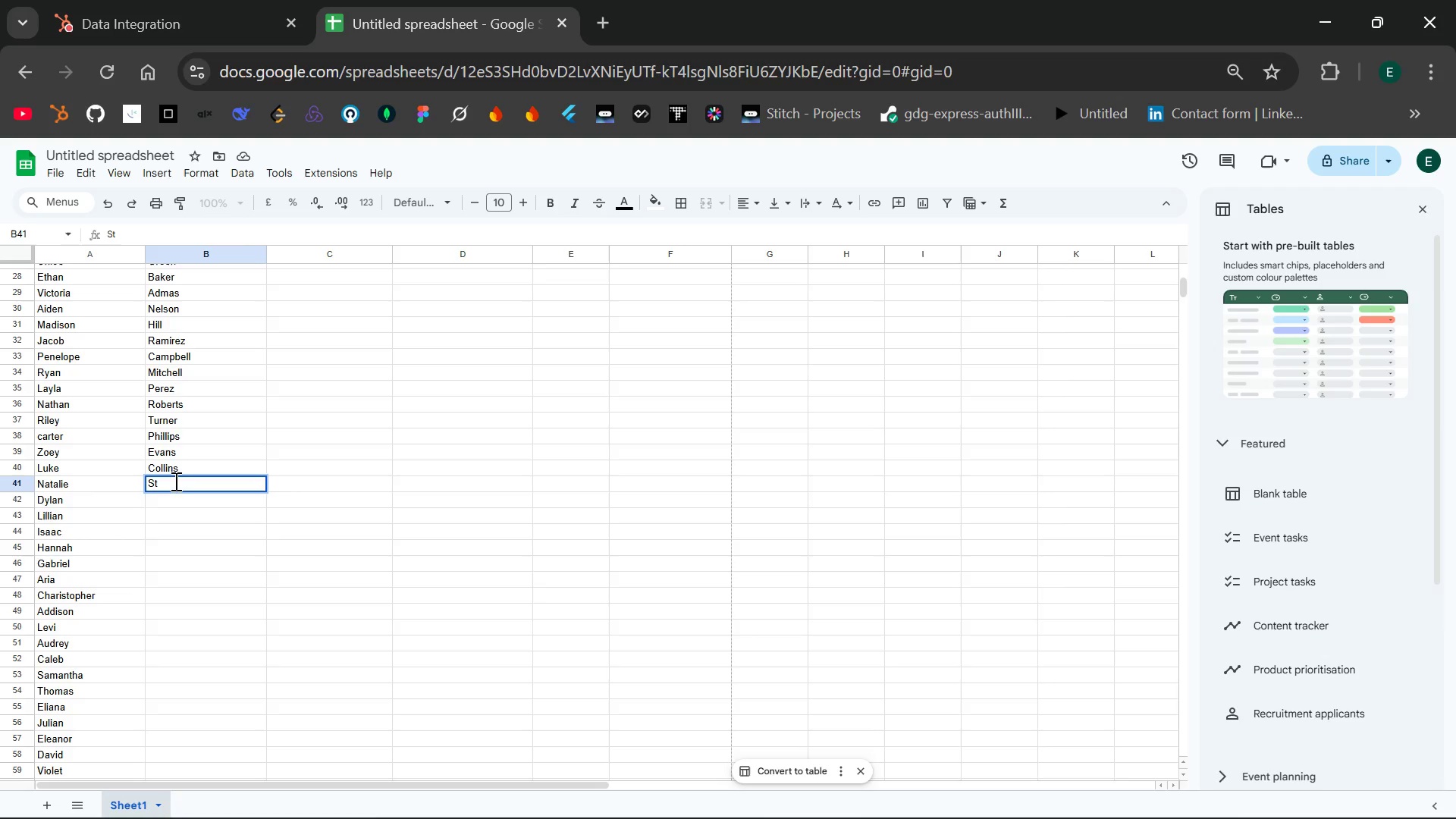 
wait(8.84)
 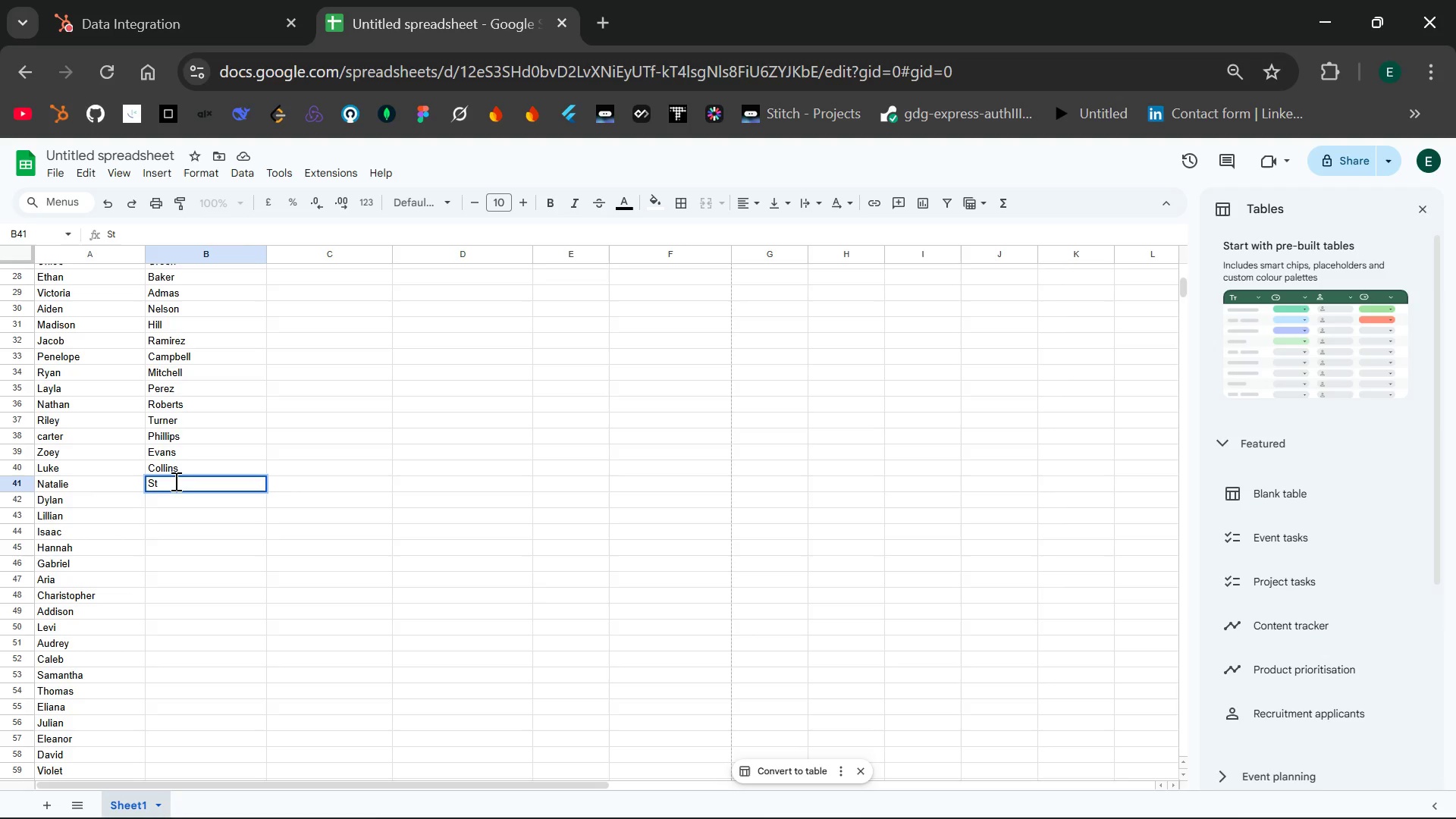 
type(ewart)
 